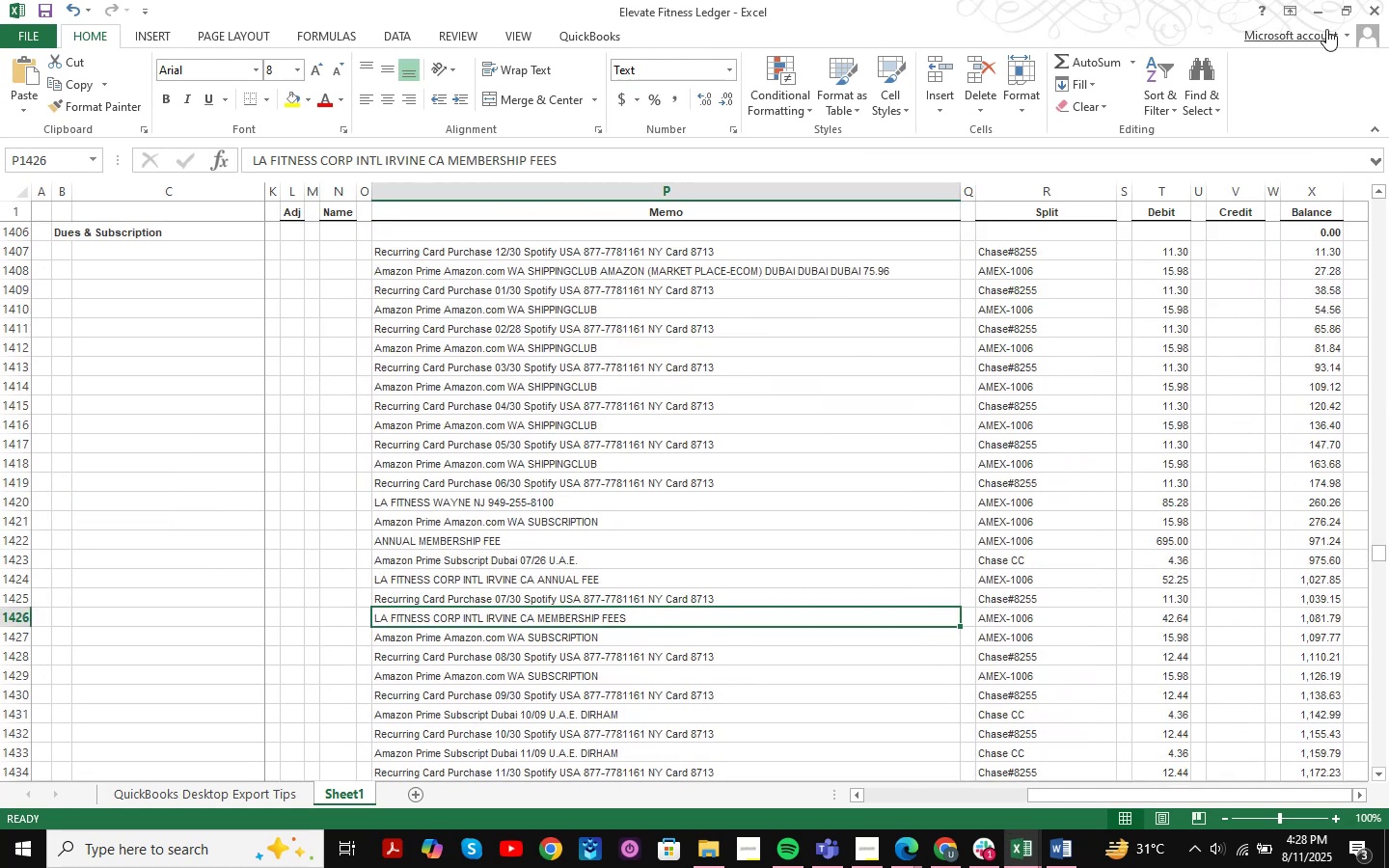 
left_click([1323, 11])
 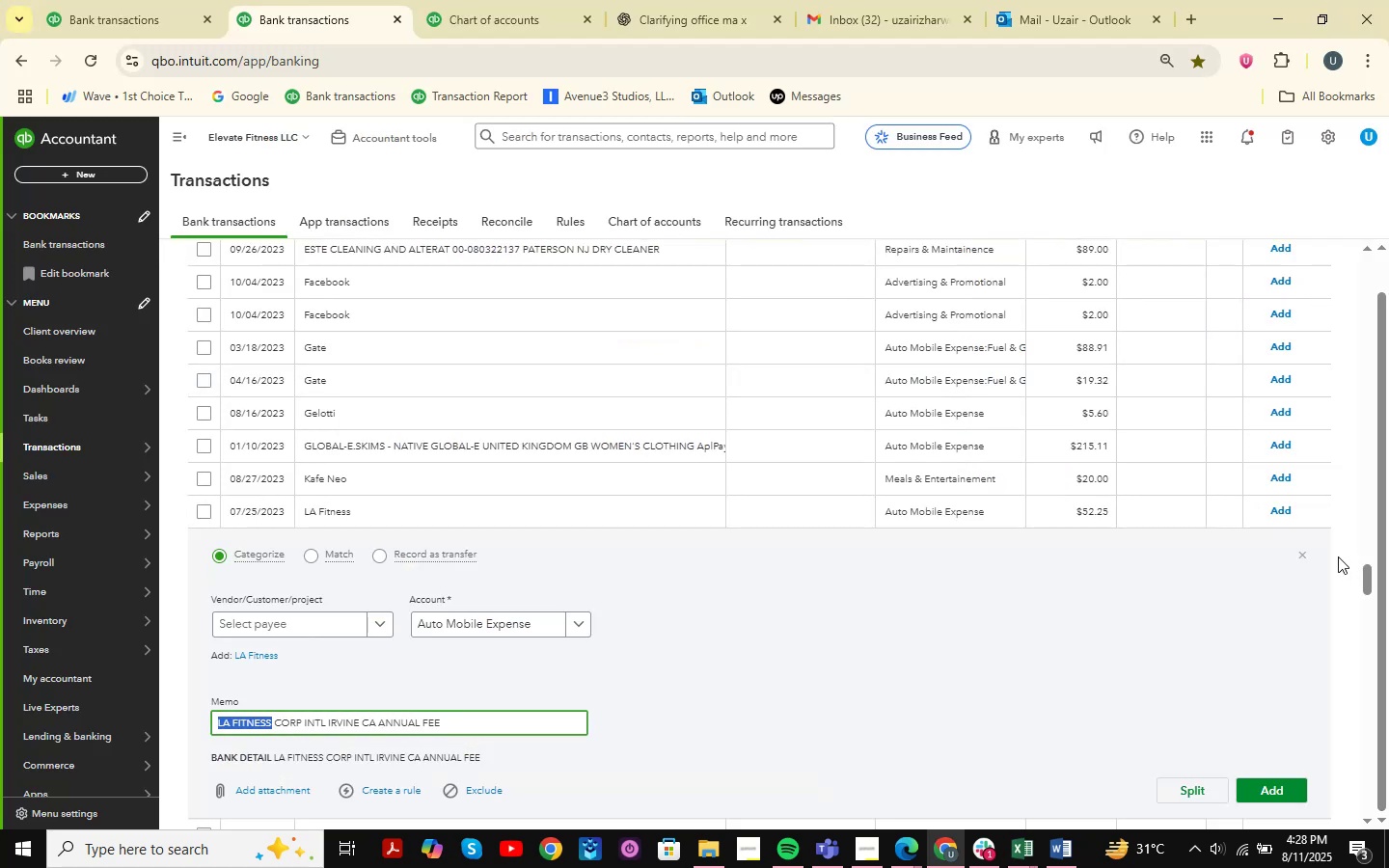 
left_click([1297, 555])
 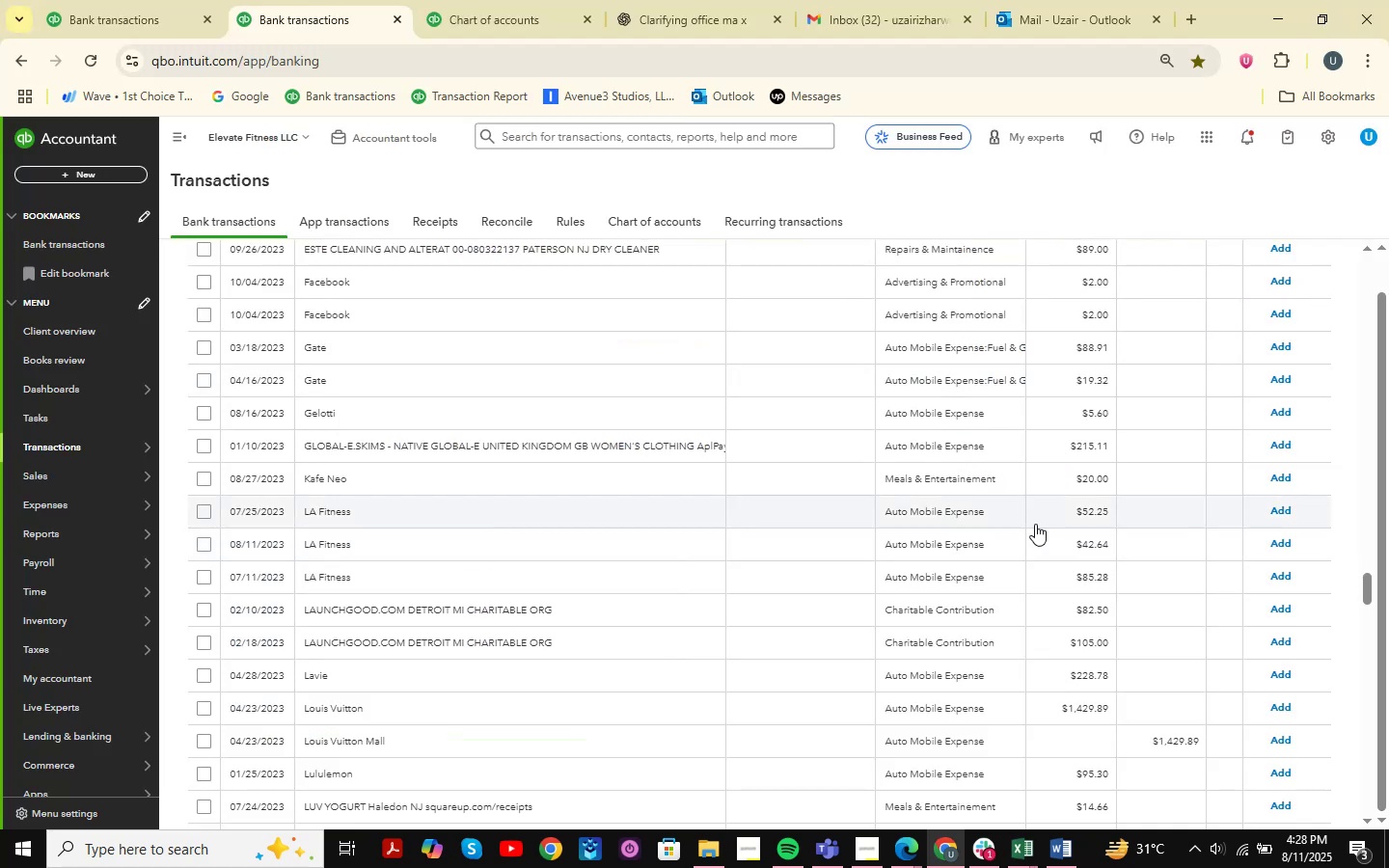 
left_click([200, 505])
 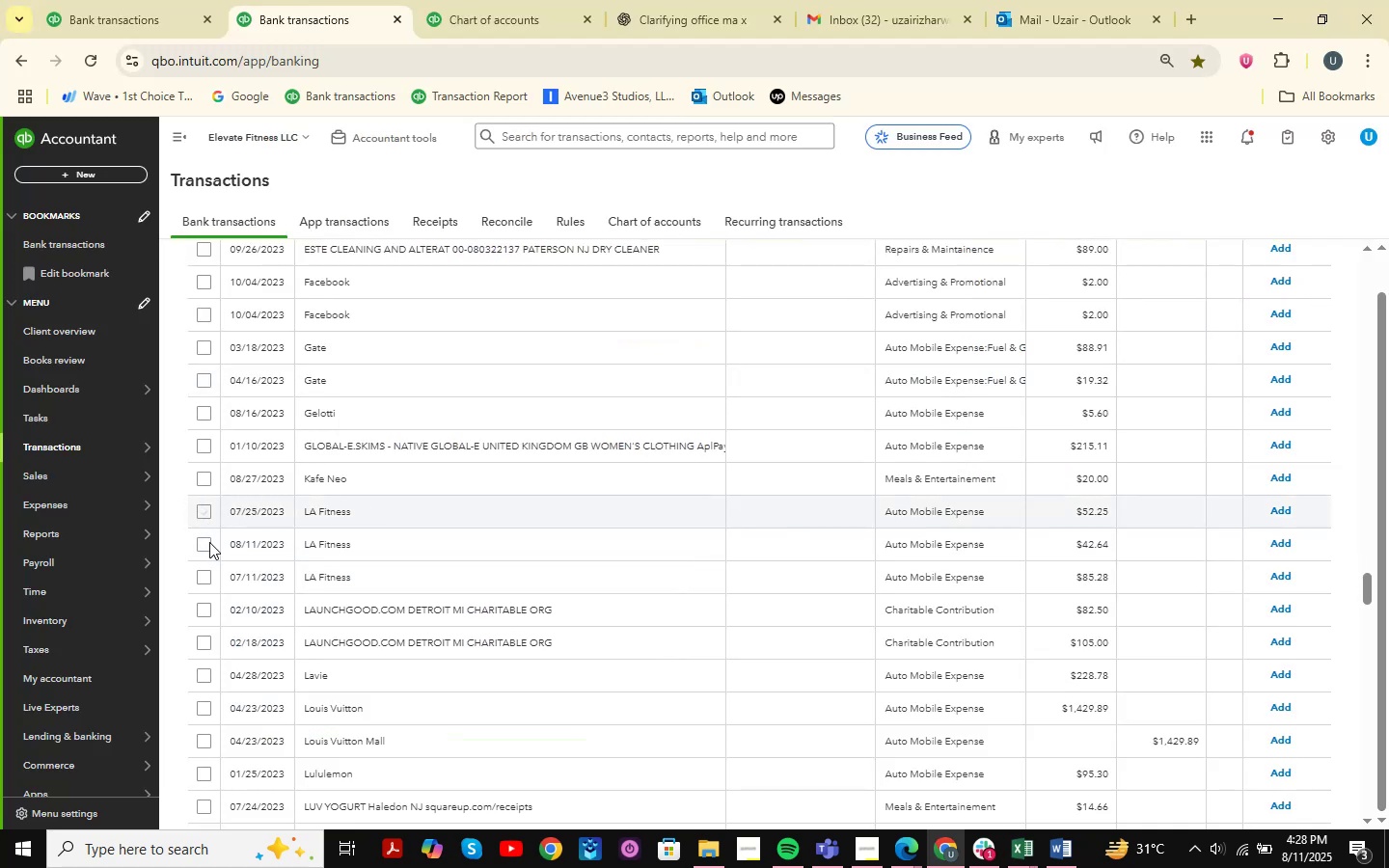 
left_click([208, 543])
 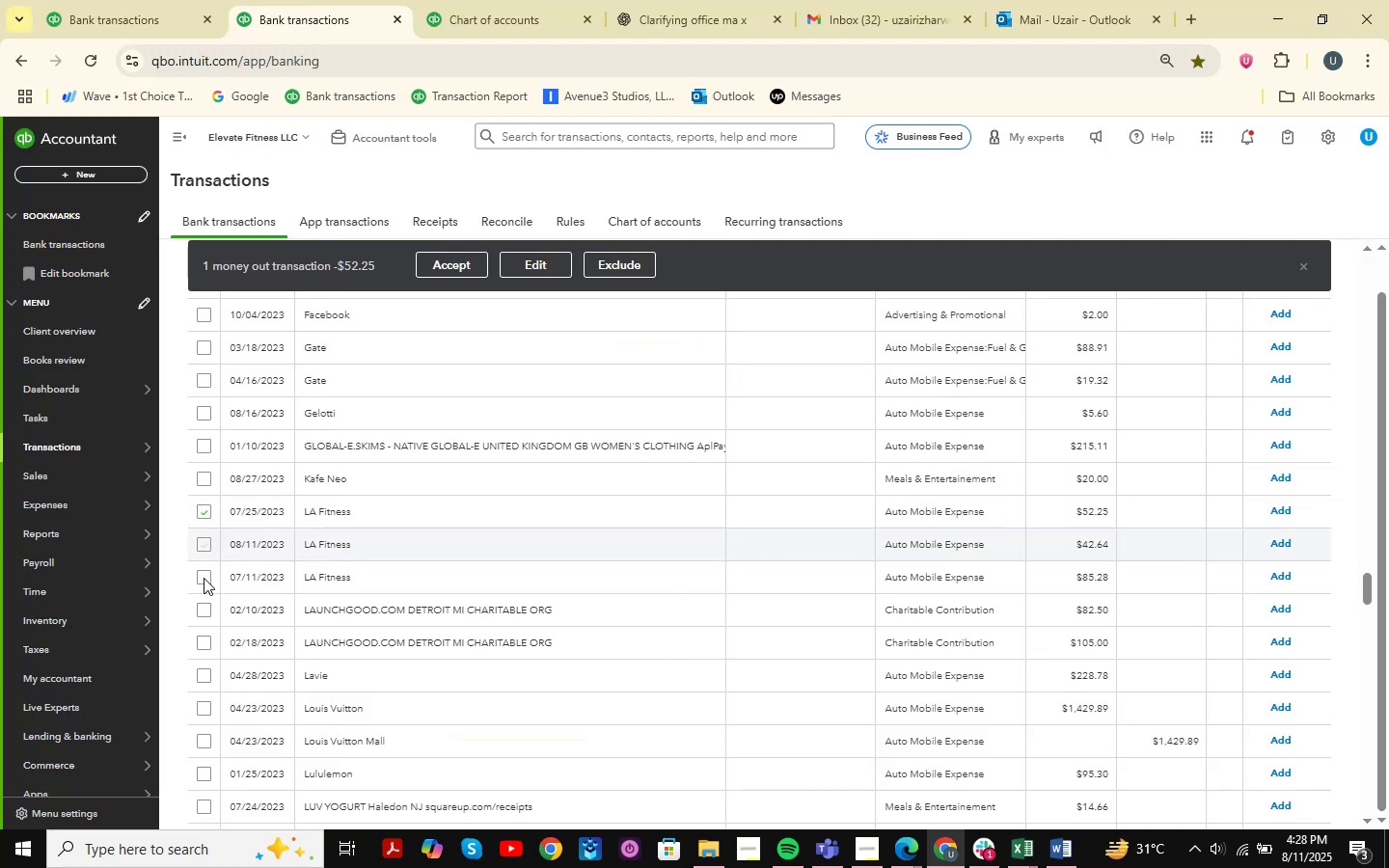 
left_click([204, 578])
 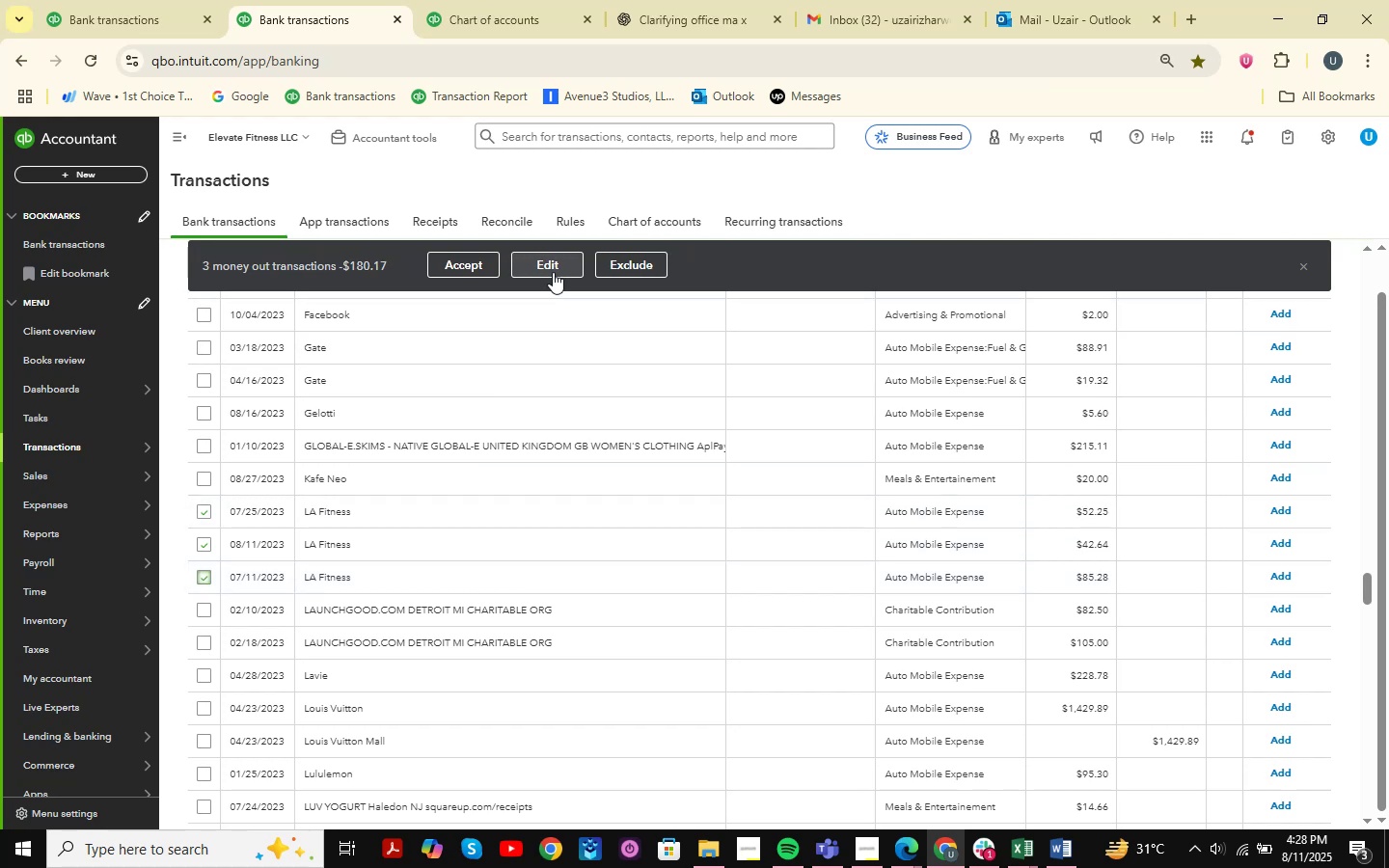 
left_click([554, 271])
 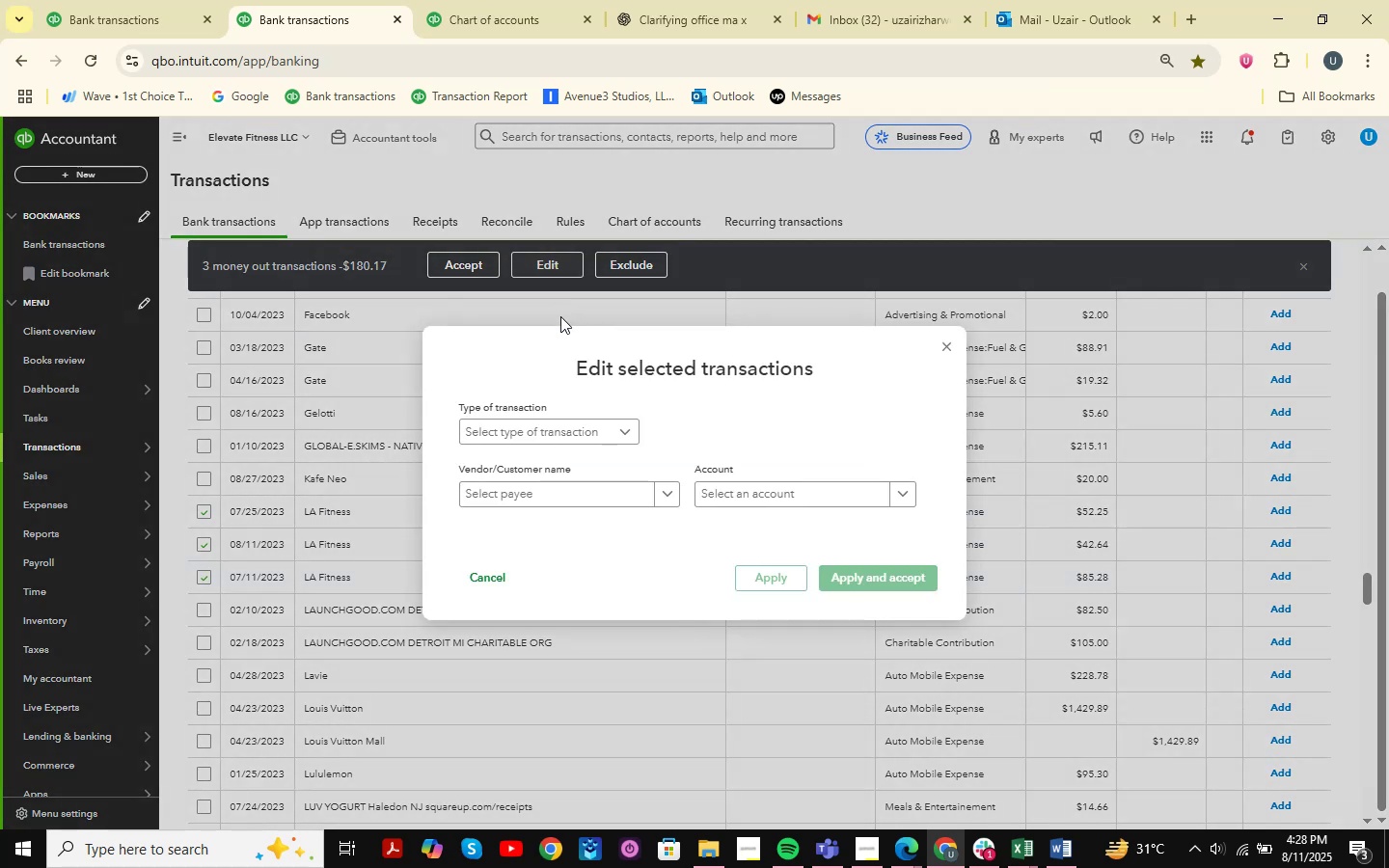 
left_click([567, 435])
 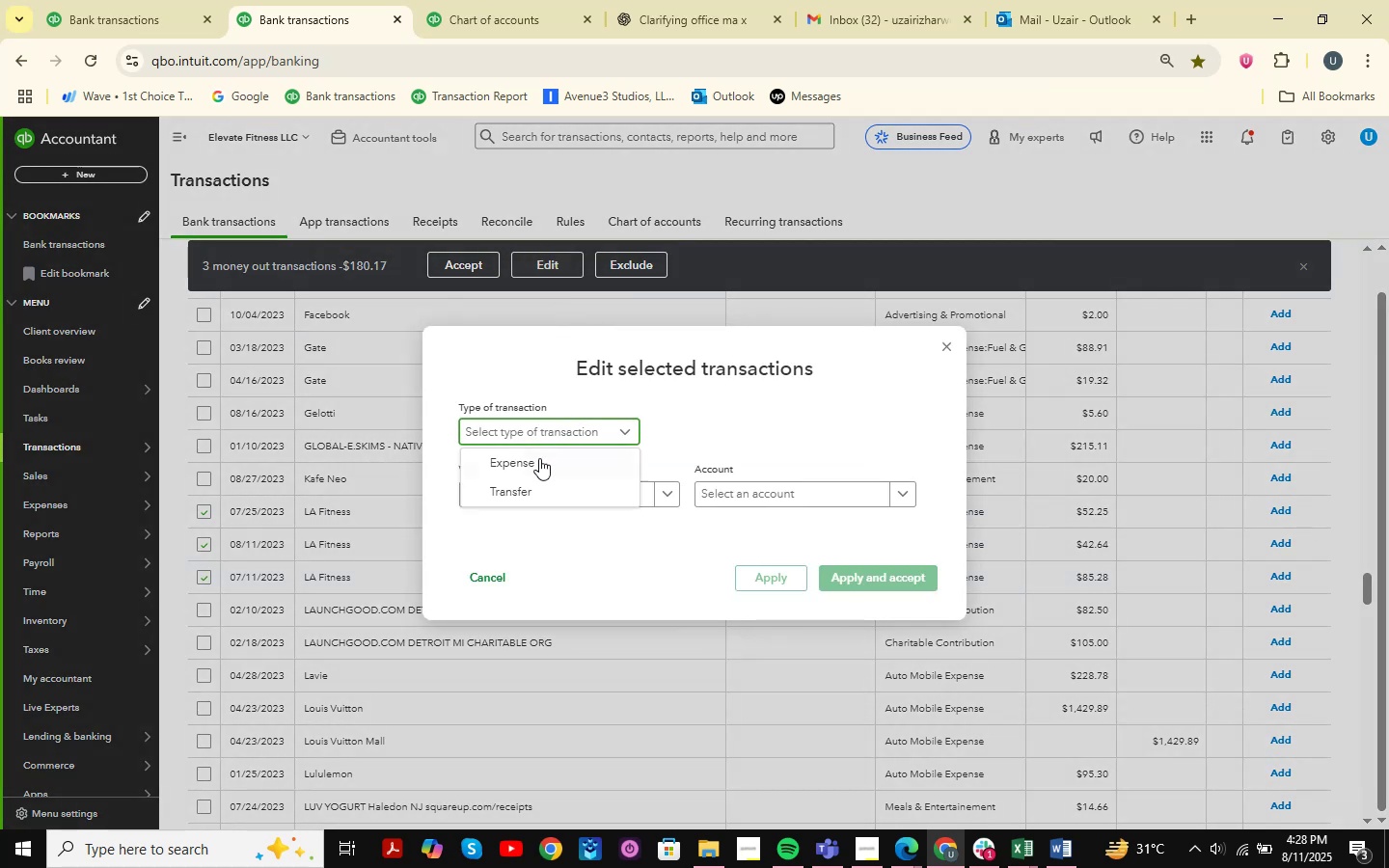 
left_click([536, 460])
 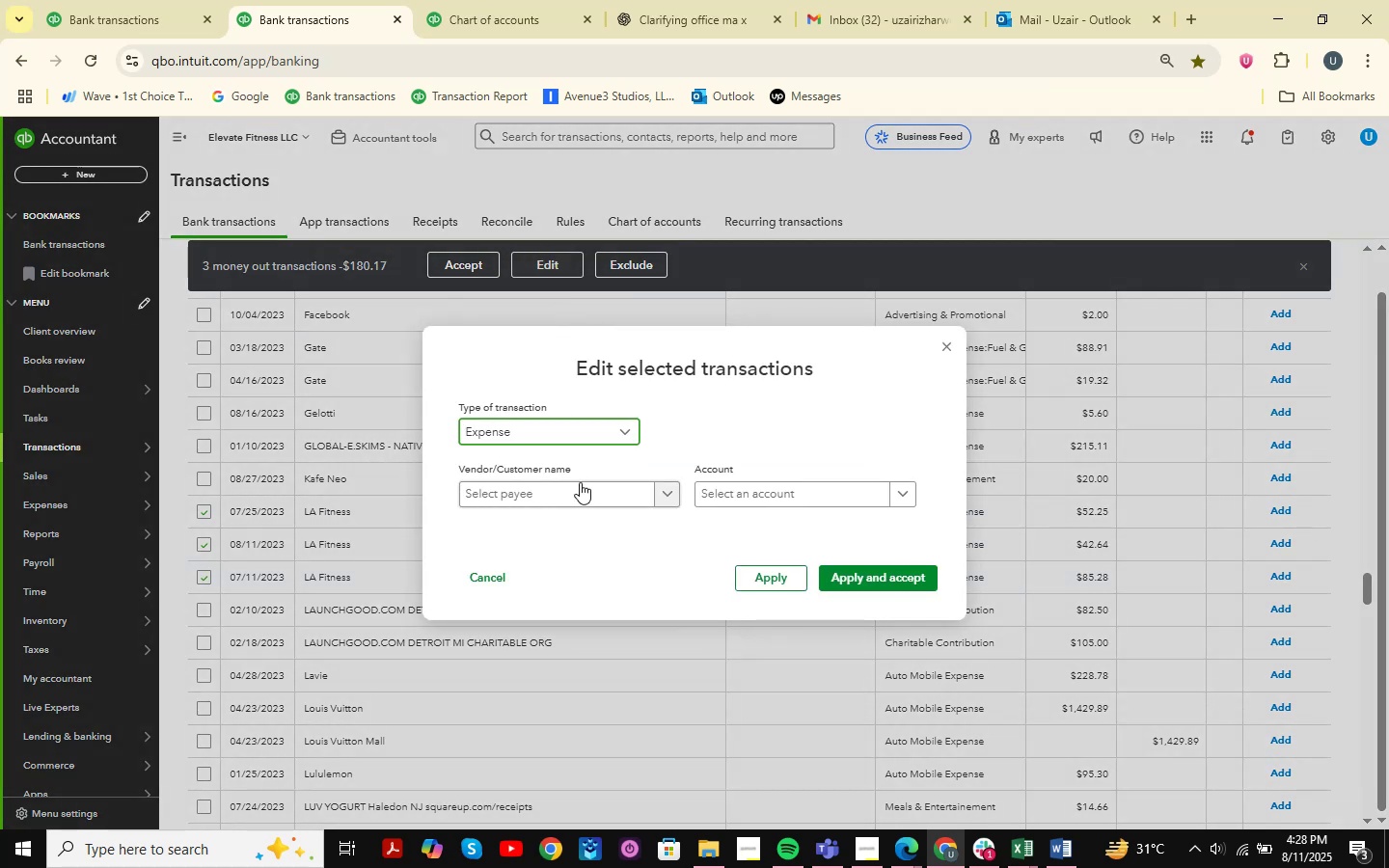 
left_click([578, 483])
 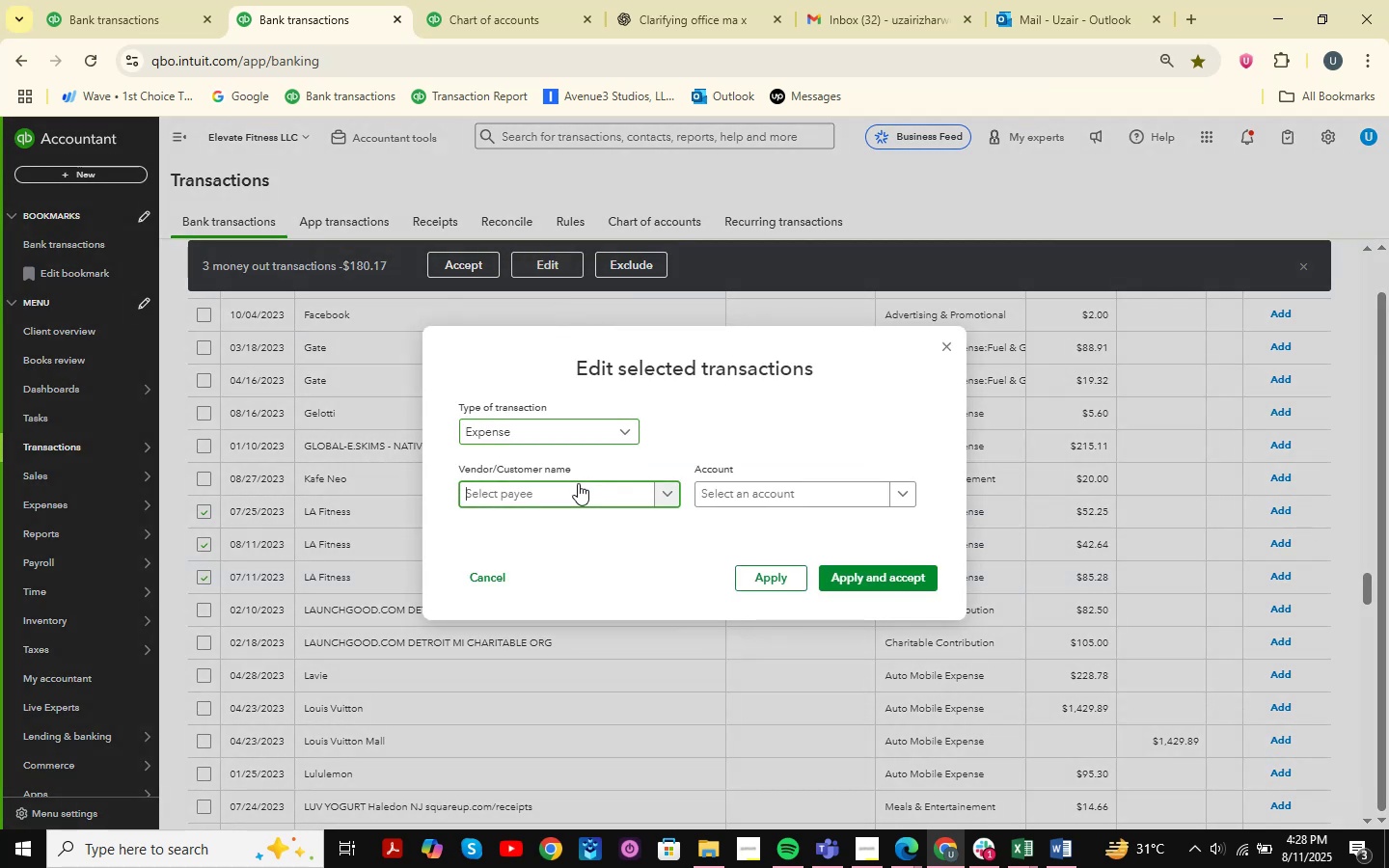 
type(LA Fitnes)
key(Backspace)
key(Backspace)
key(Backspace)
key(Backspace)
key(Backspace)
type(itness )
 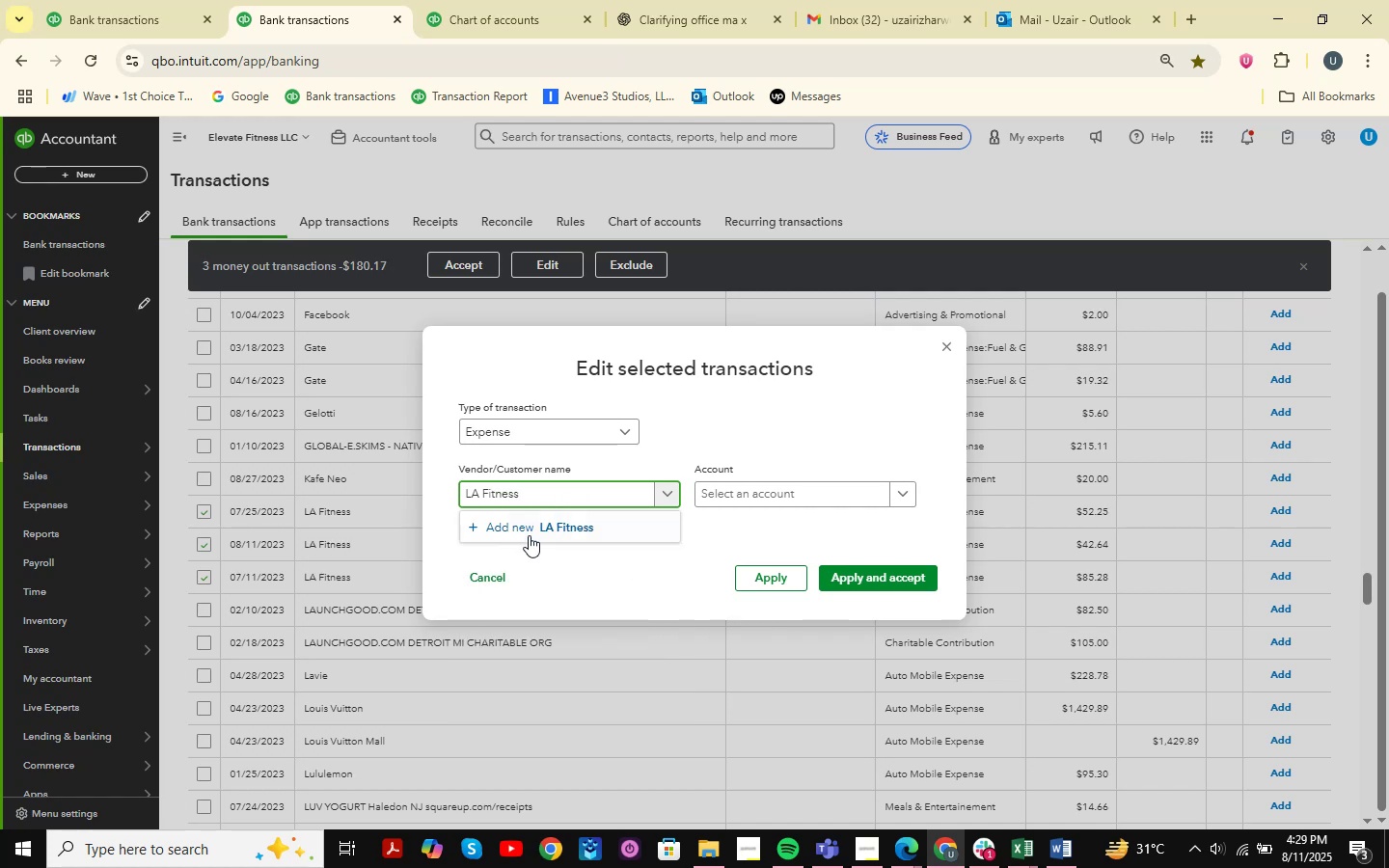 
left_click([521, 538])
 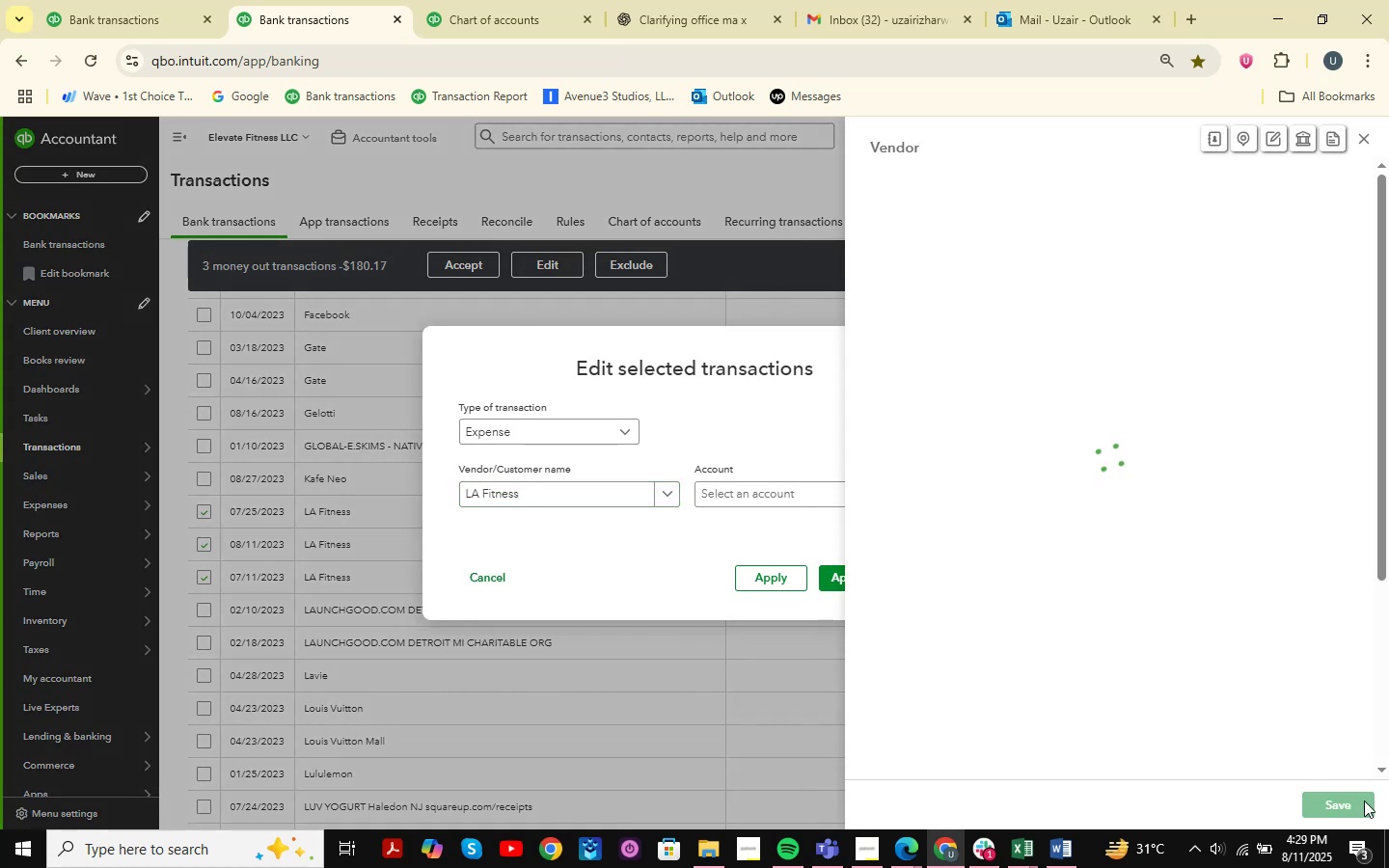 
left_click([1365, 800])
 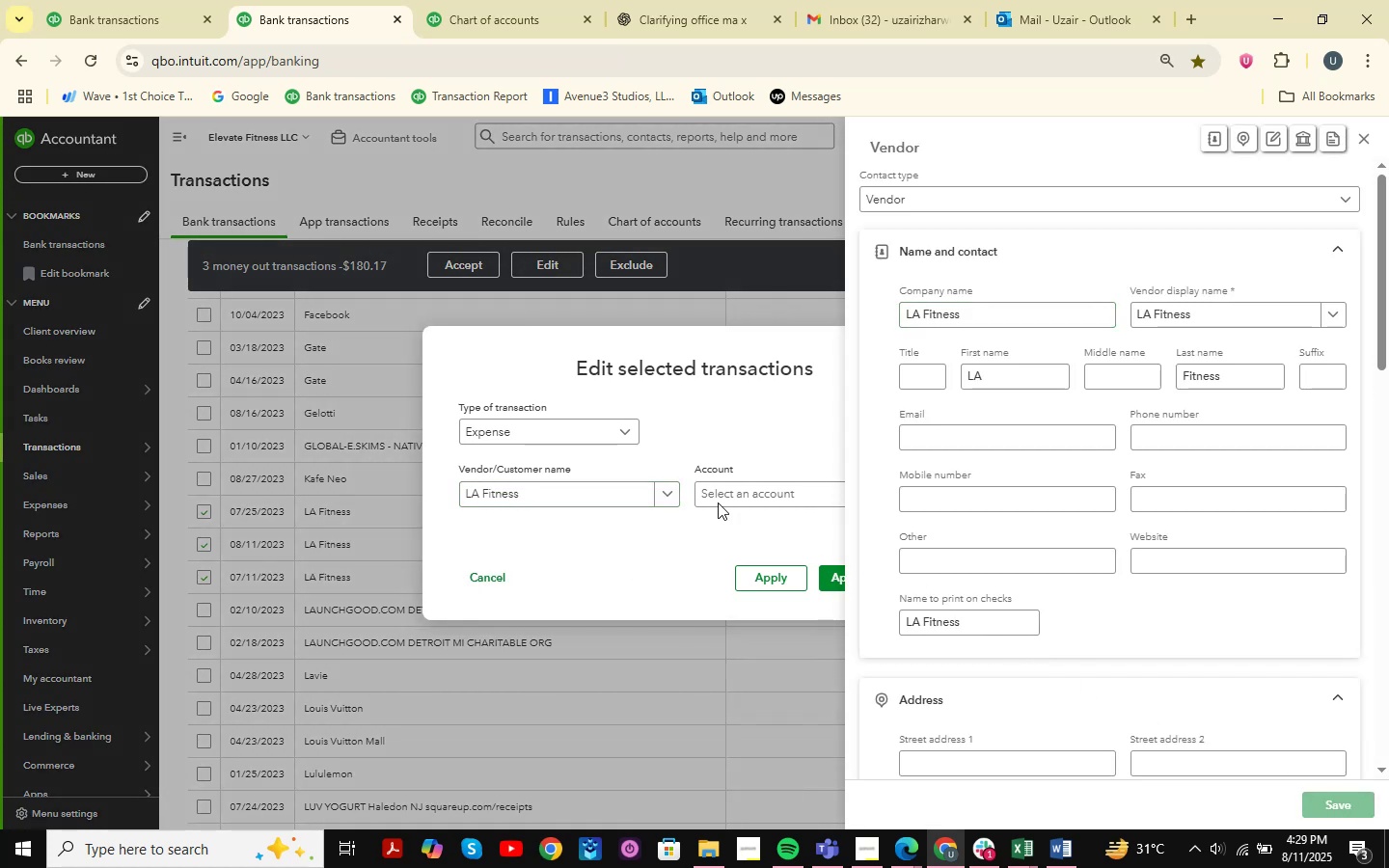 
left_click([782, 496])
 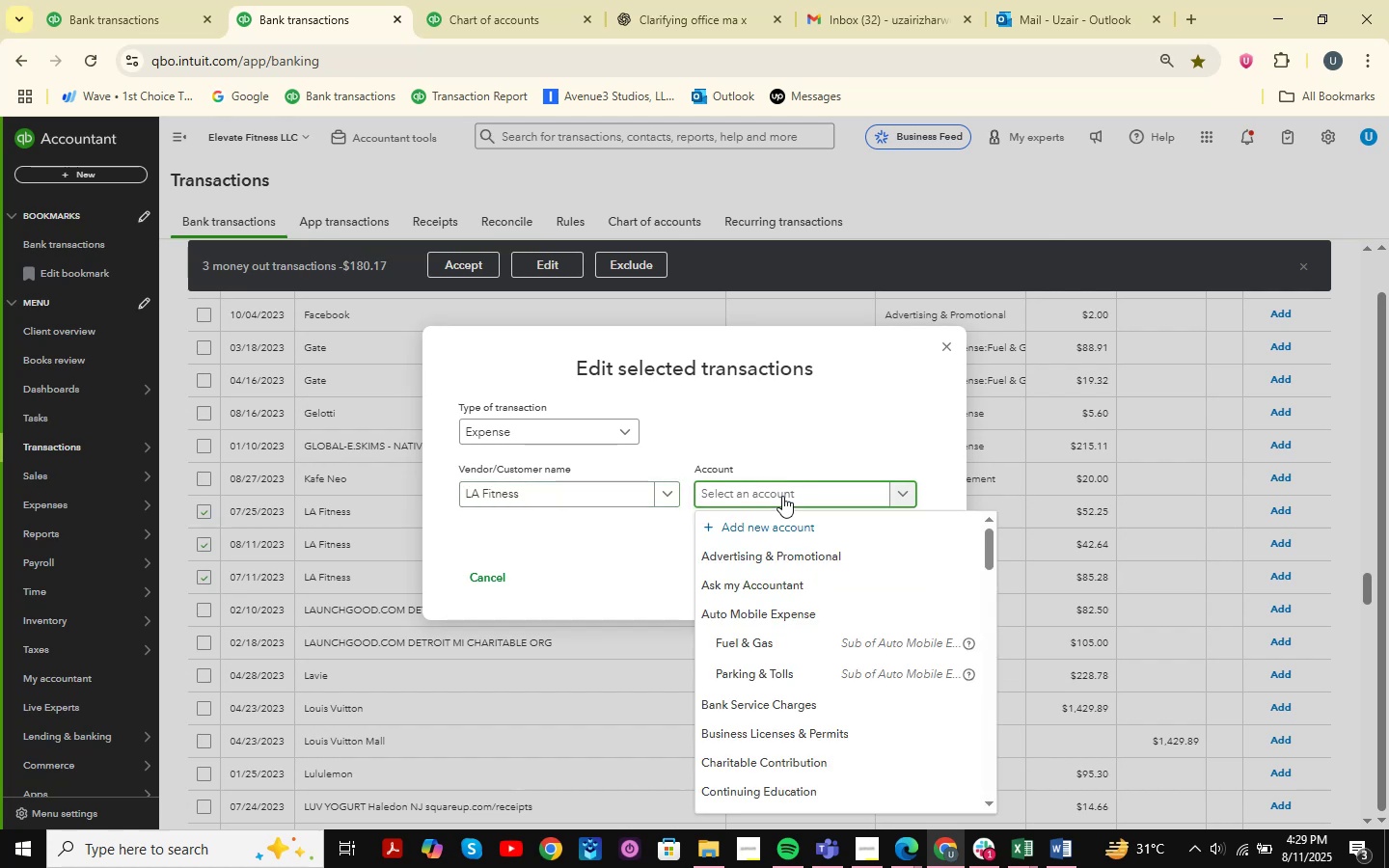 
type(dues )
 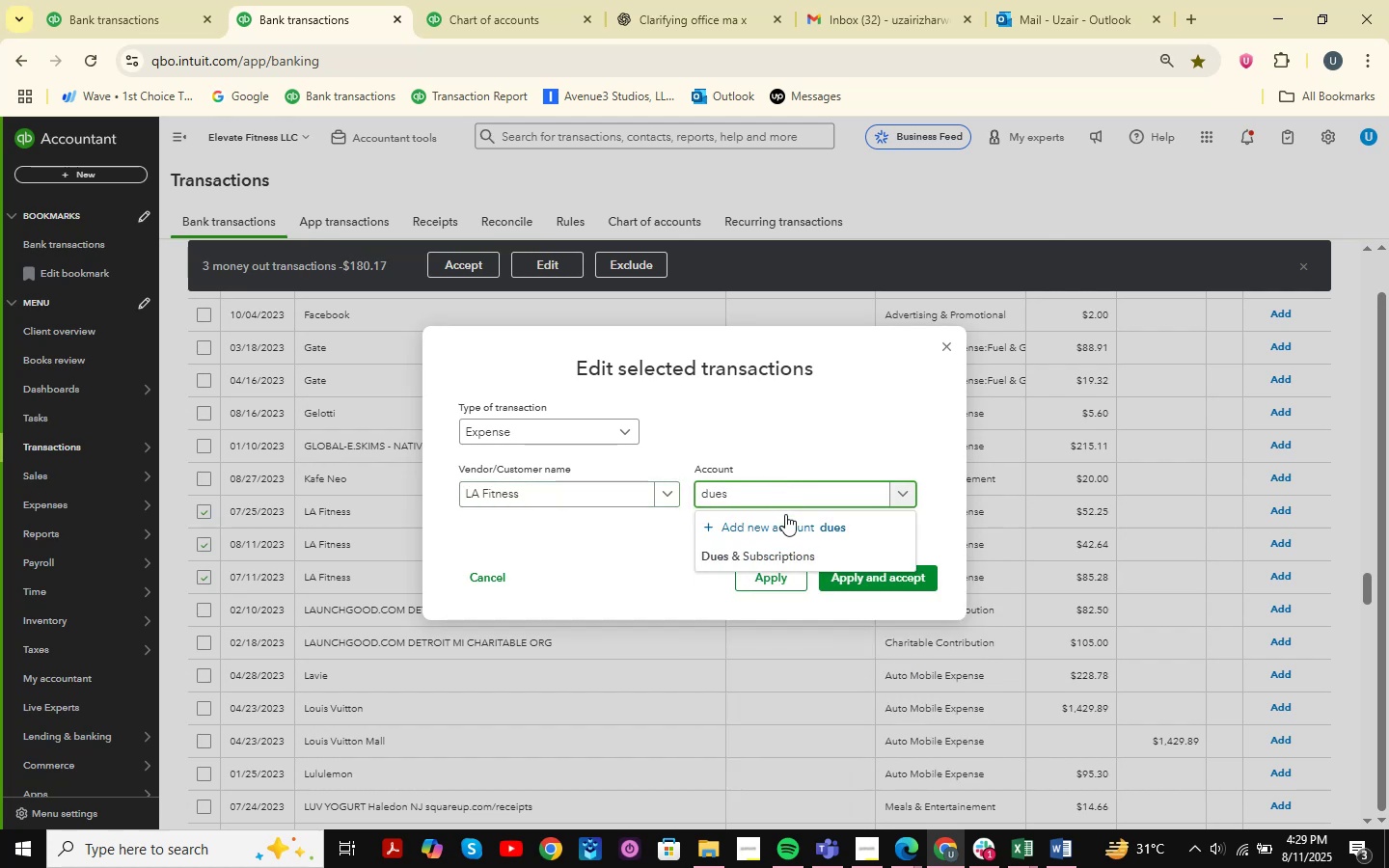 
left_click([763, 560])
 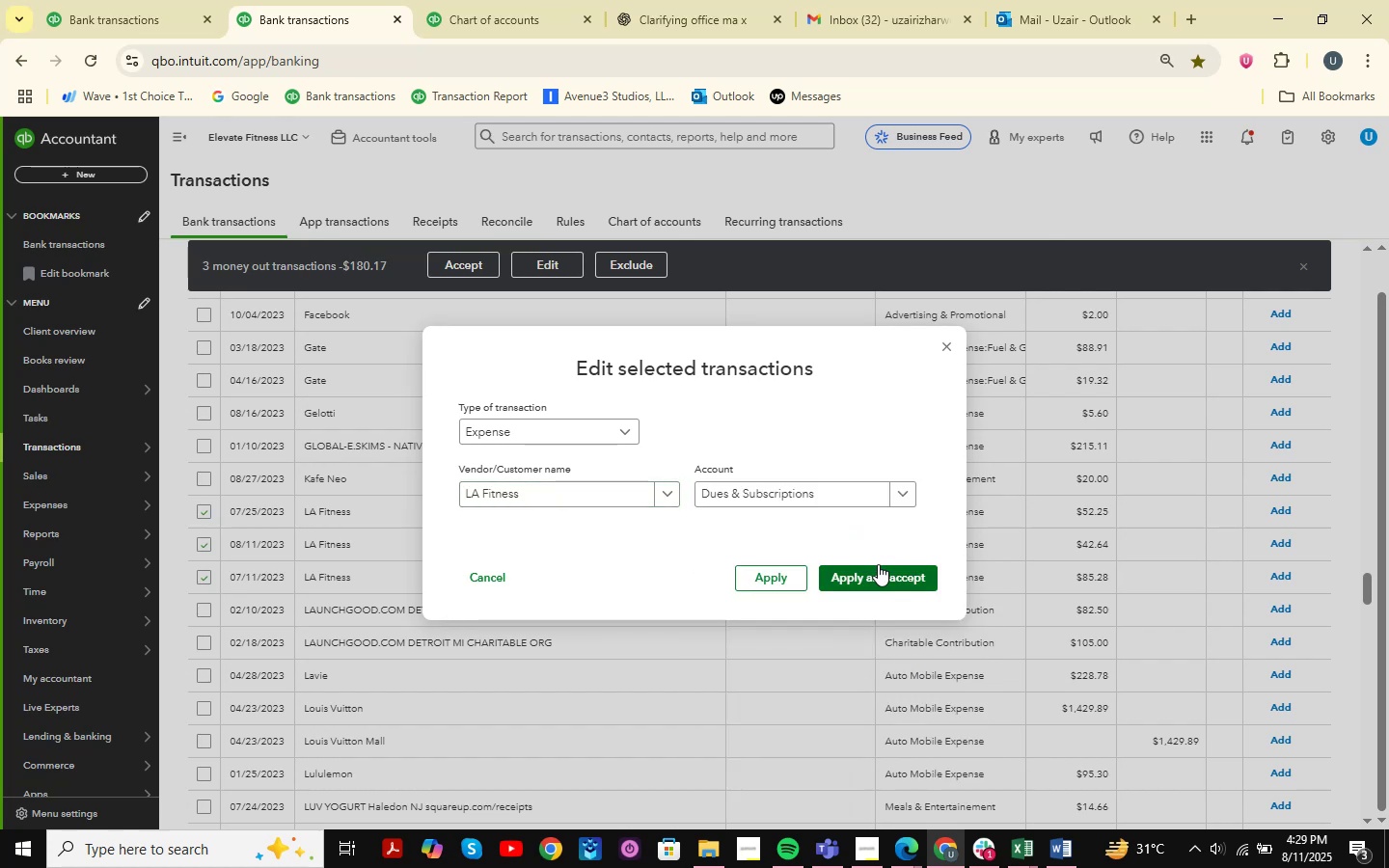 
left_click([878, 564])
 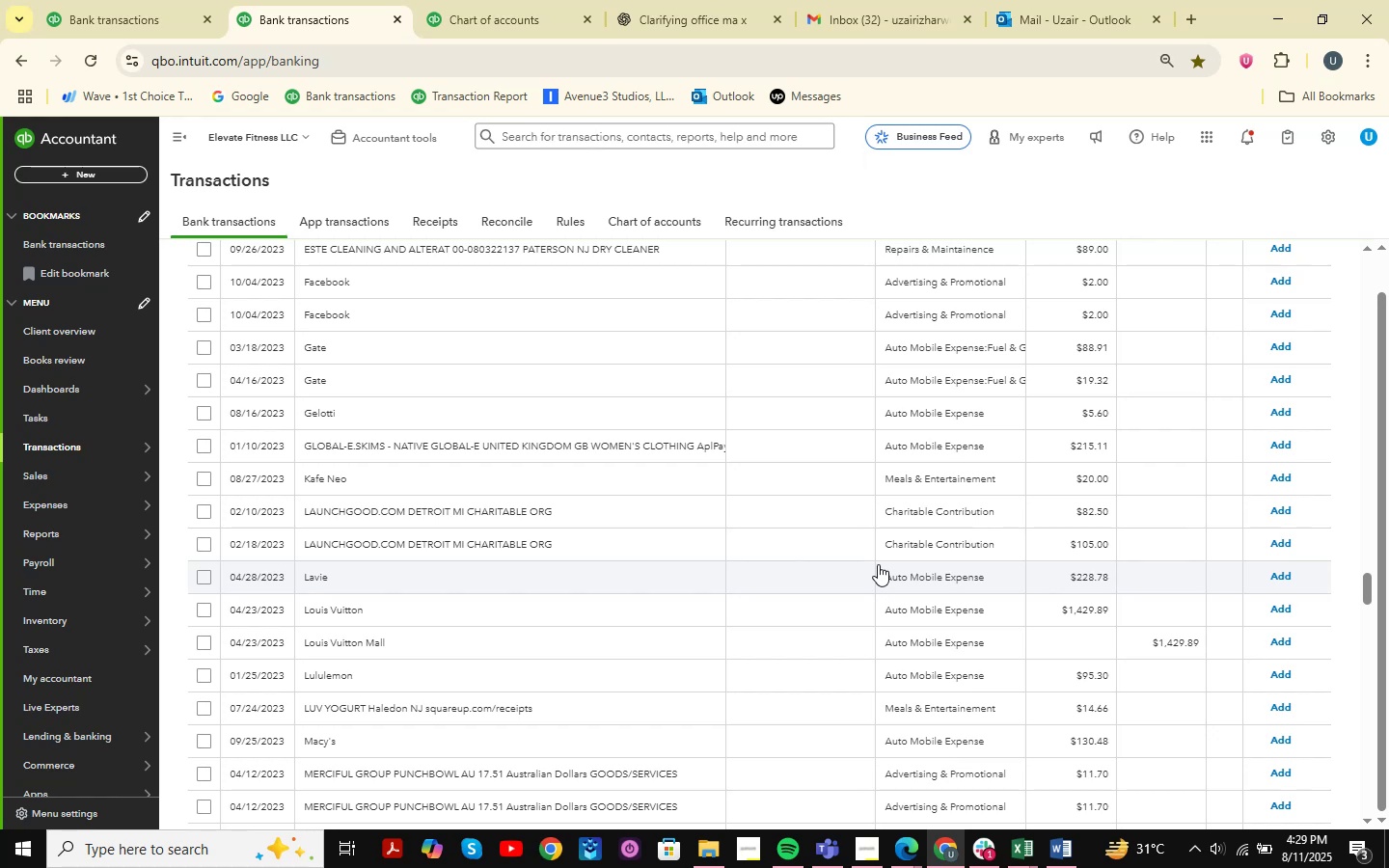 
wait(16.56)
 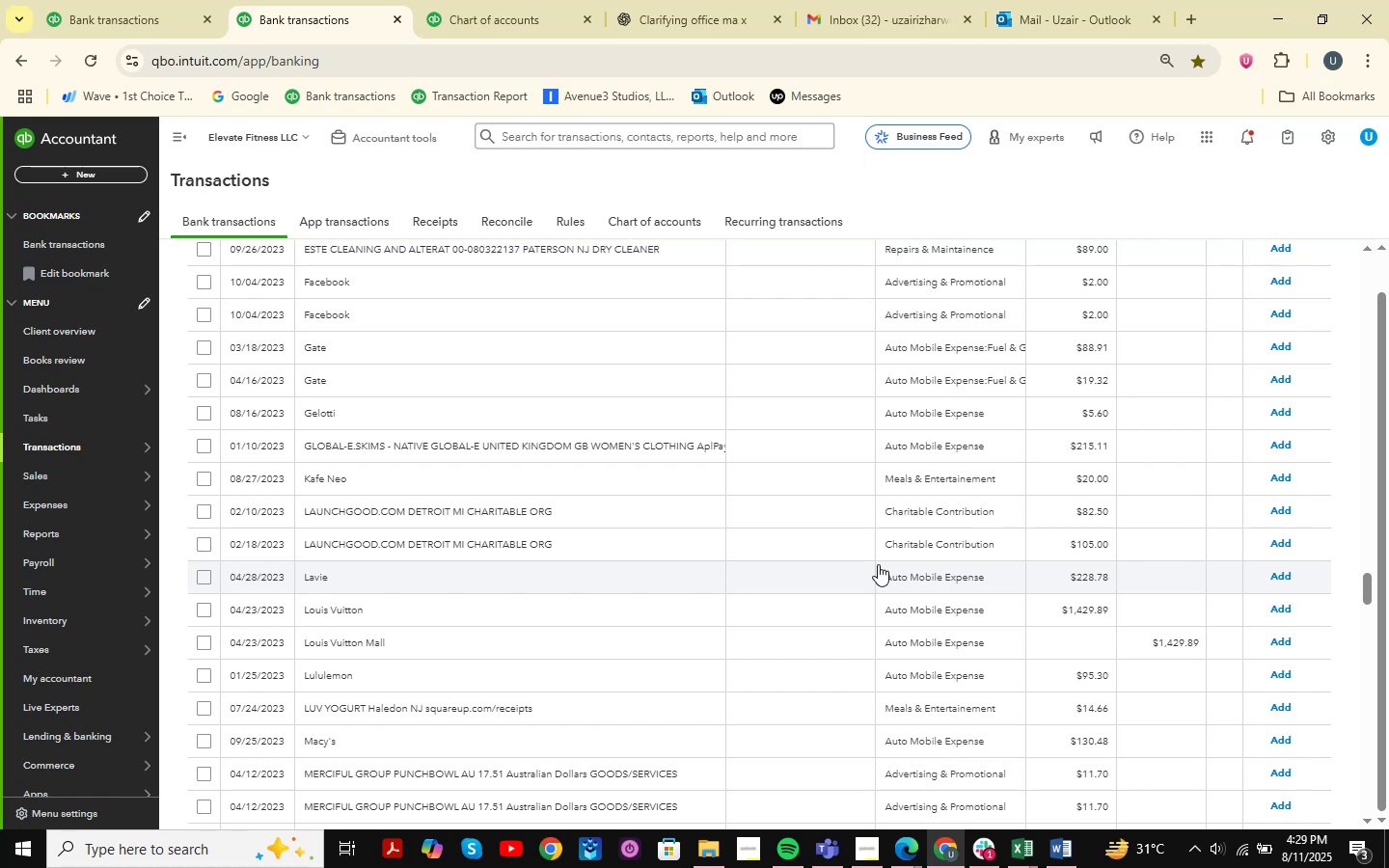 
scroll: coordinate [373, 533], scroll_direction: down, amount: 13.0
 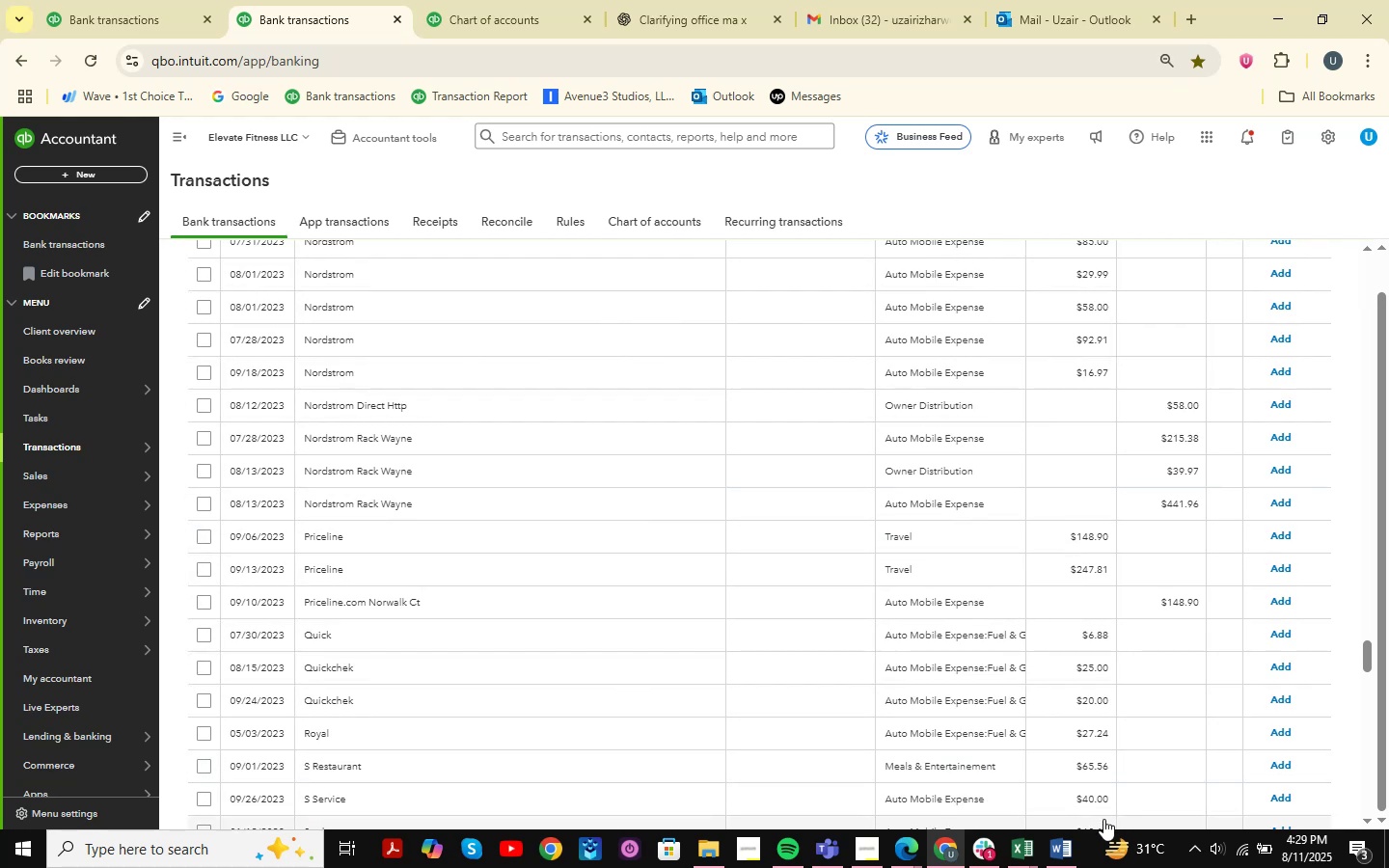 
double_click([1069, 847])
 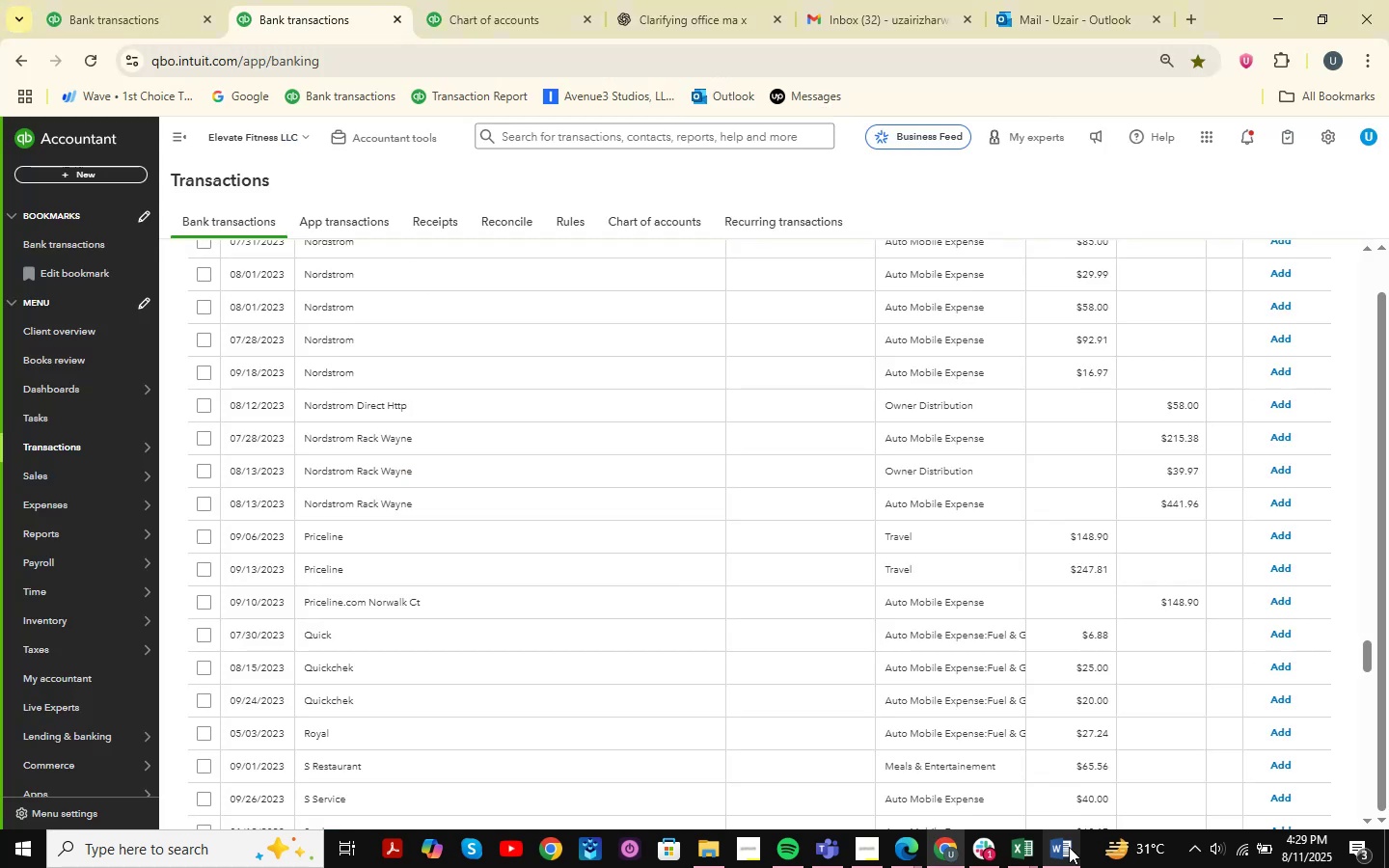 
triple_click([1069, 847])
 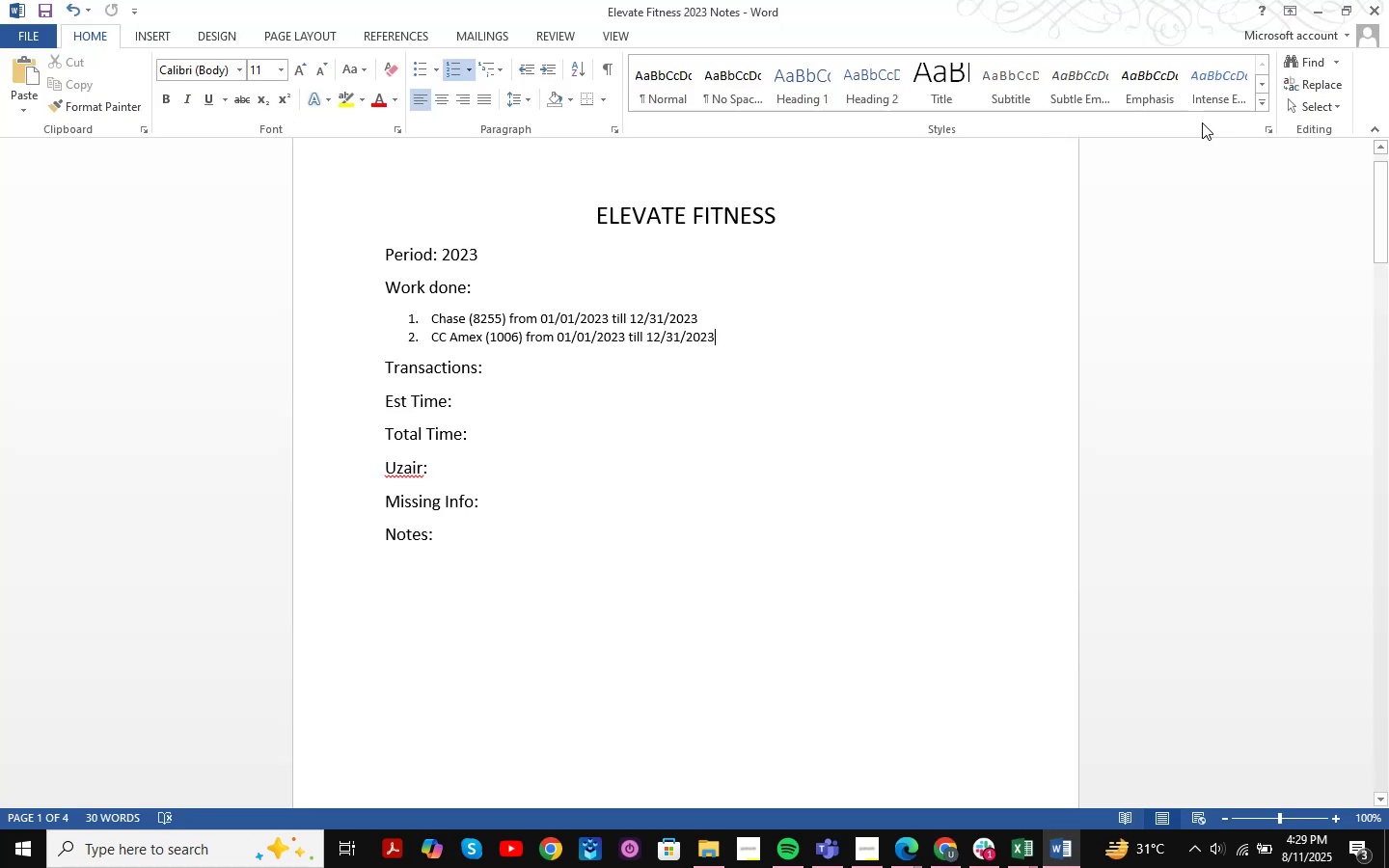 
left_click([1309, 4])
 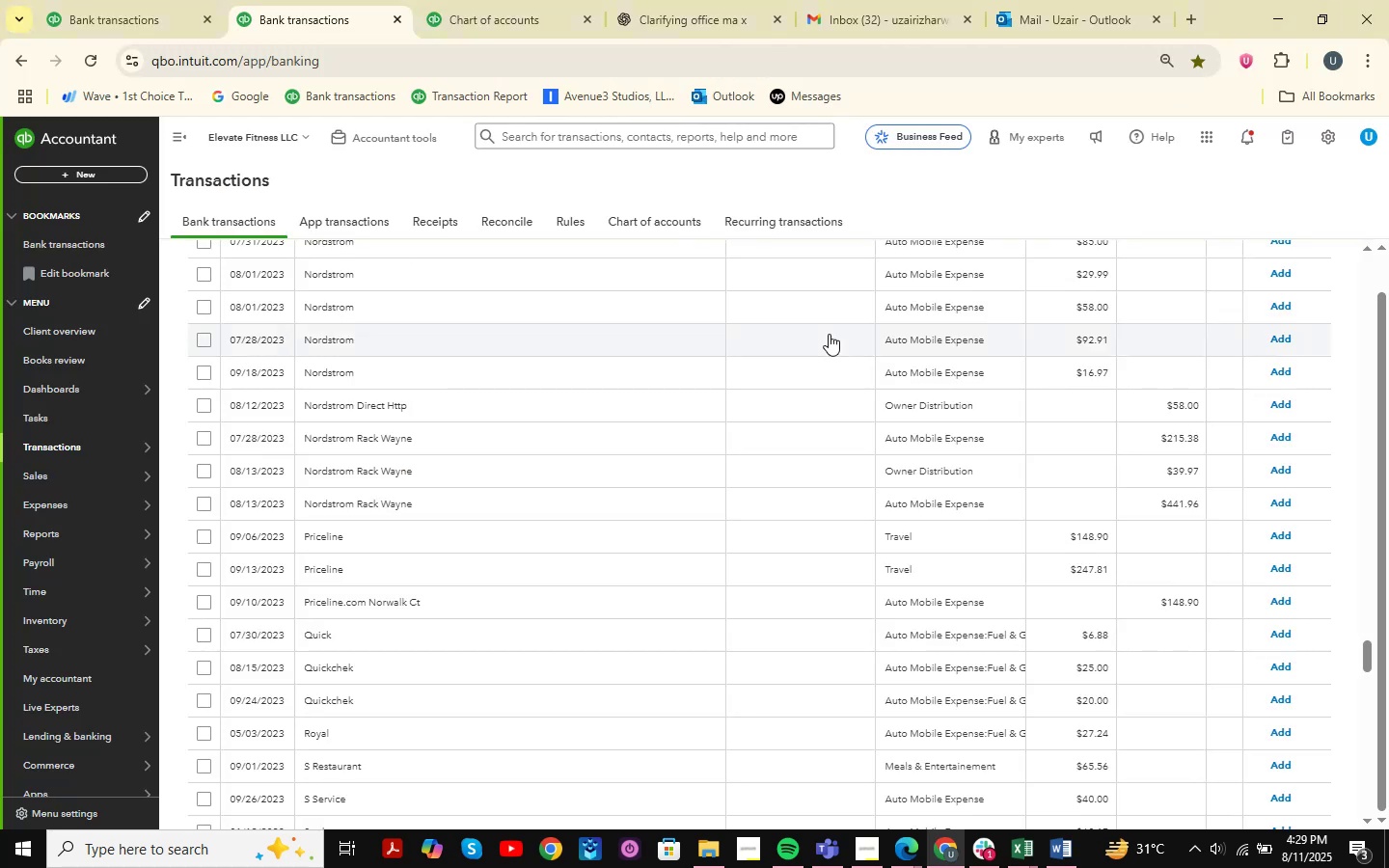 
scroll: coordinate [964, 639], scroll_direction: down, amount: 10.0
 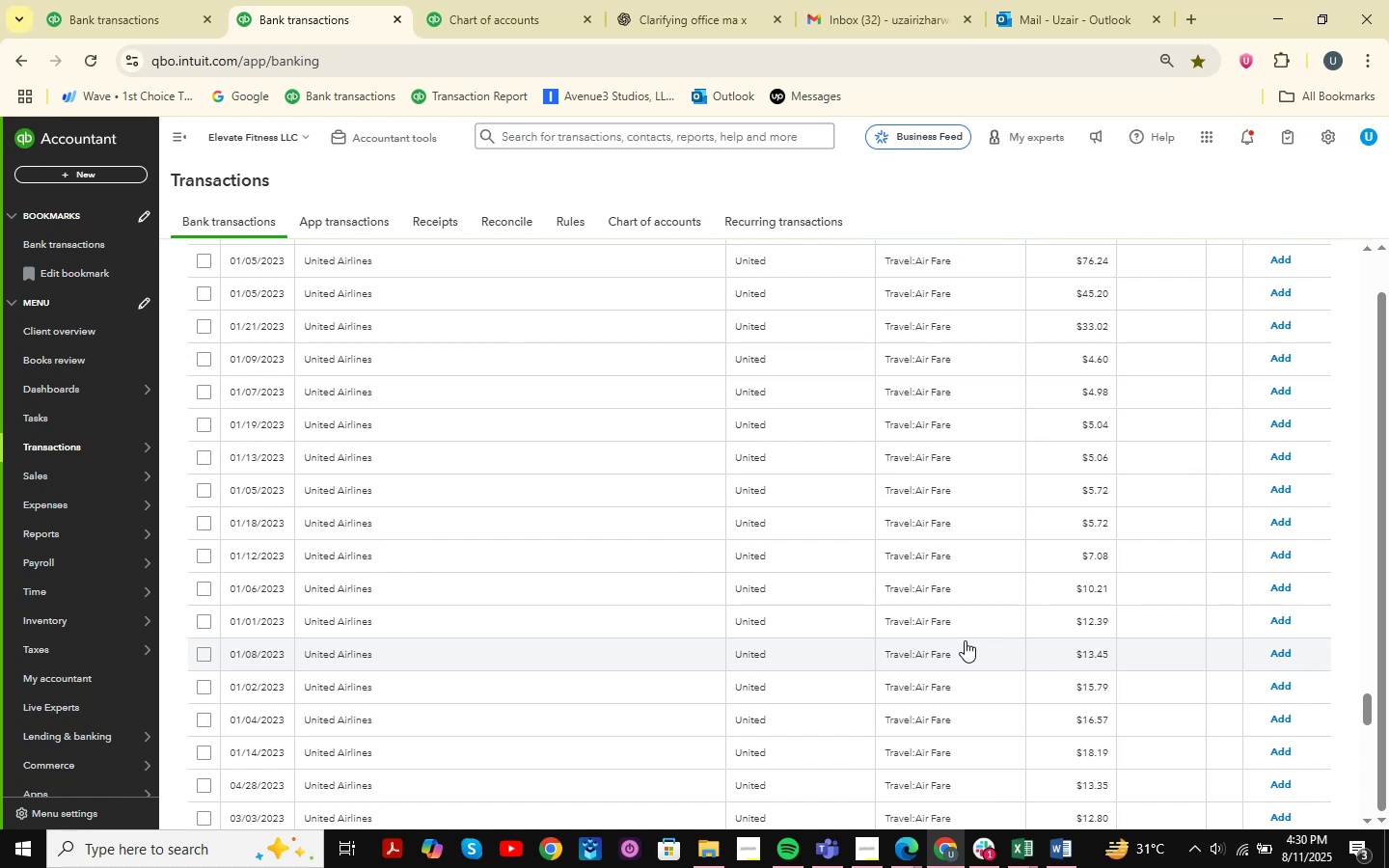 
wait(18.3)
 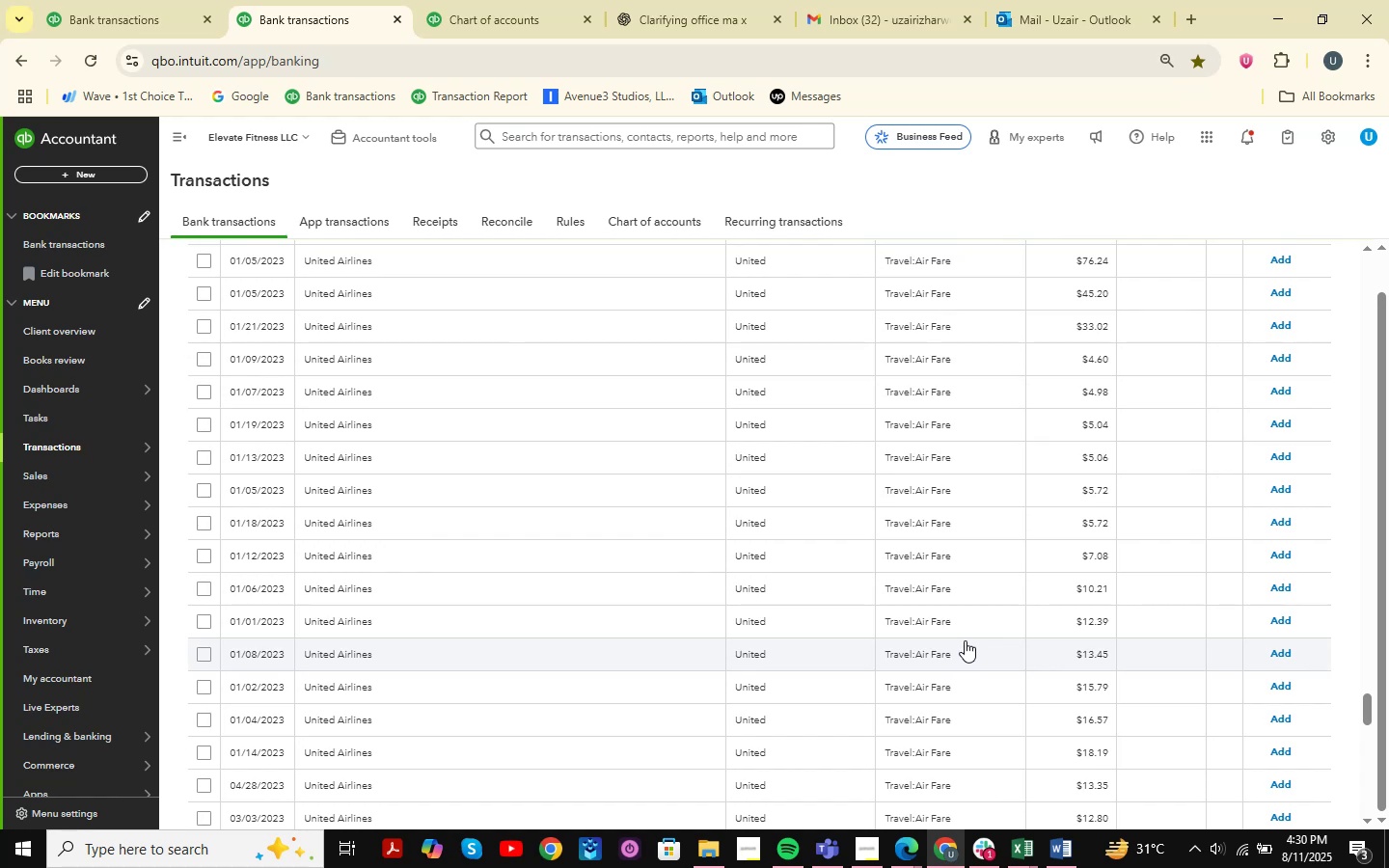 
left_click([989, 854])
 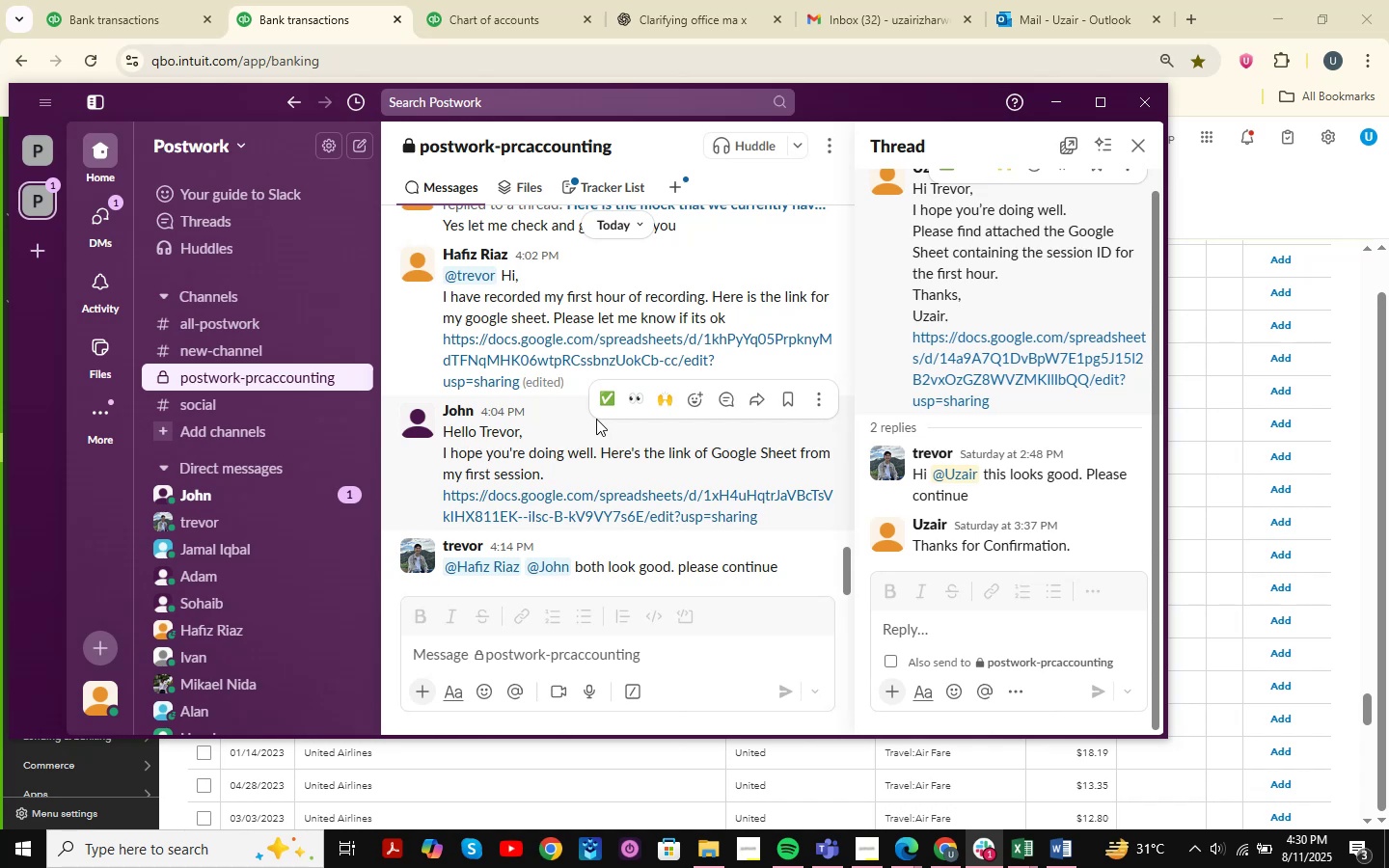 
scroll: coordinate [637, 474], scroll_direction: down, amount: 4.0
 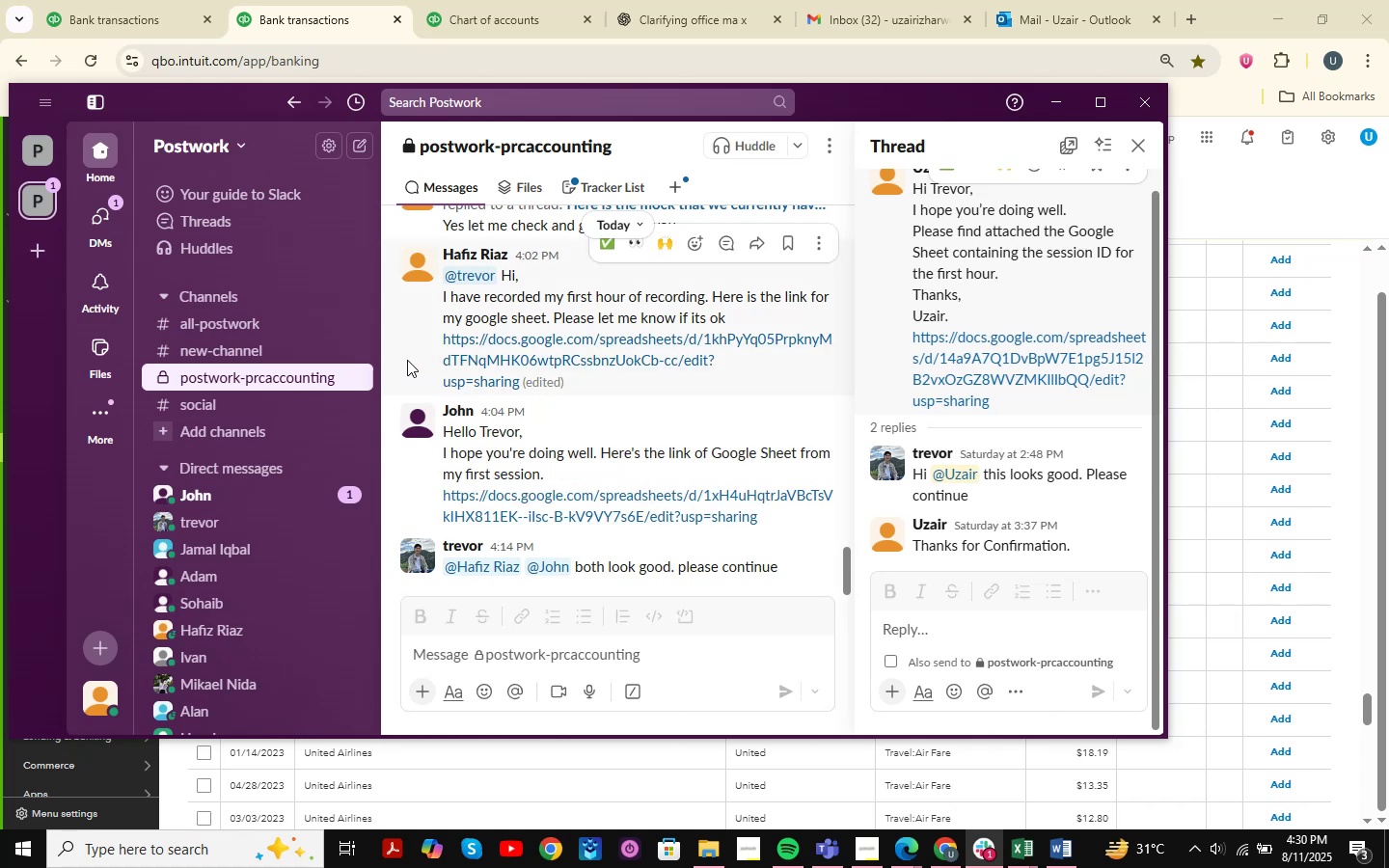 
wait(13.81)
 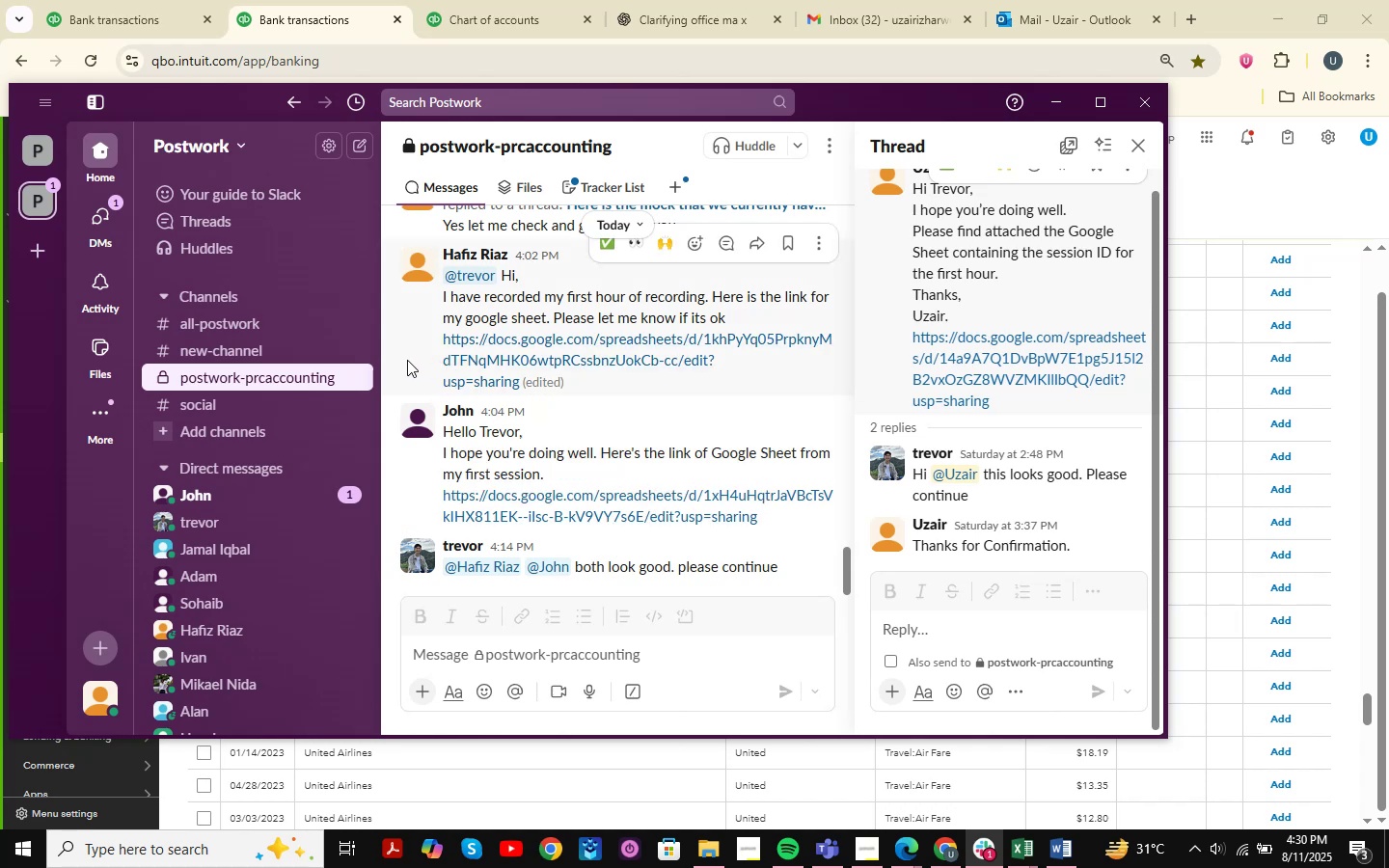 
left_click([1061, 104])
 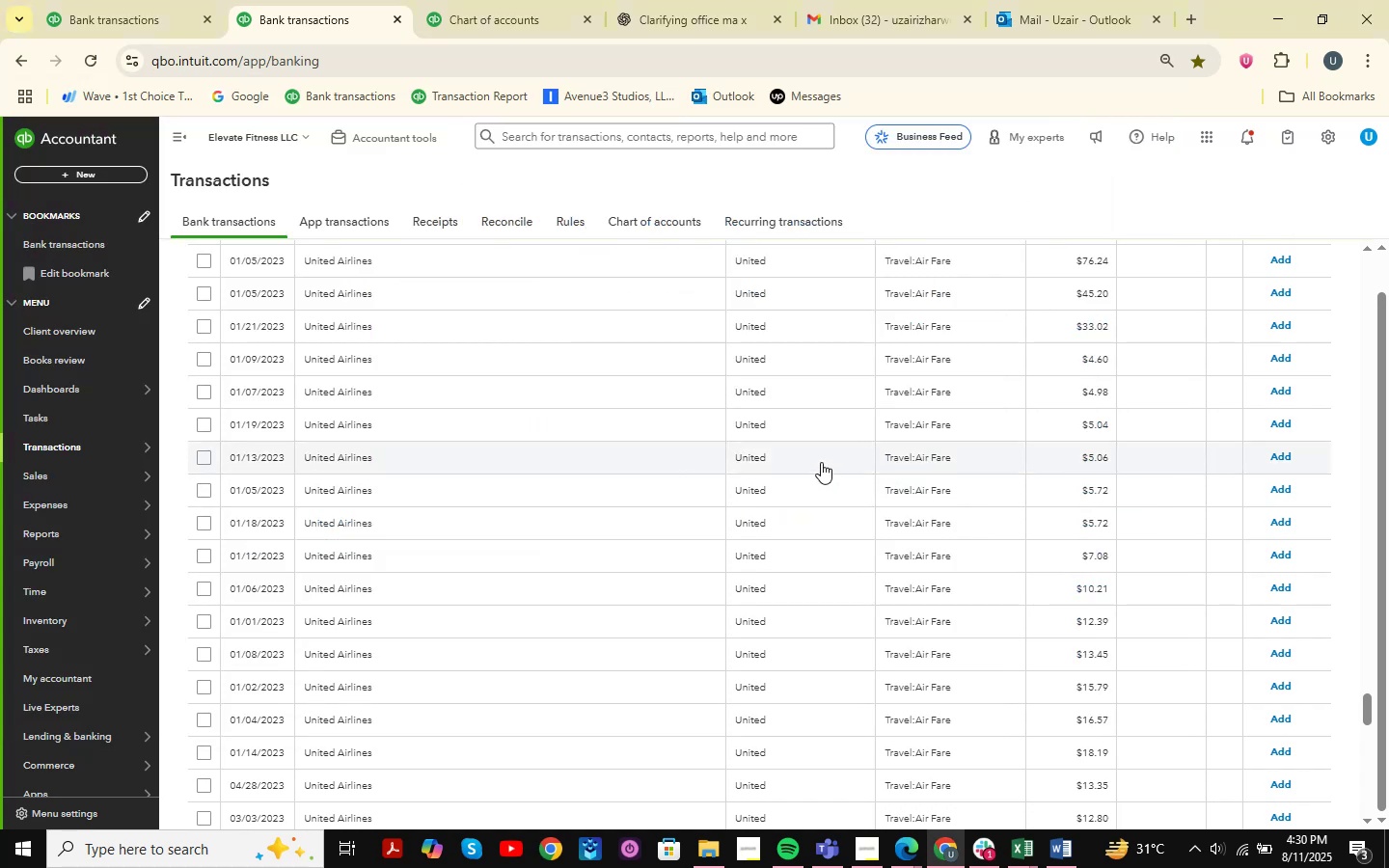 
scroll: coordinate [821, 462], scroll_direction: up, amount: 3.0
 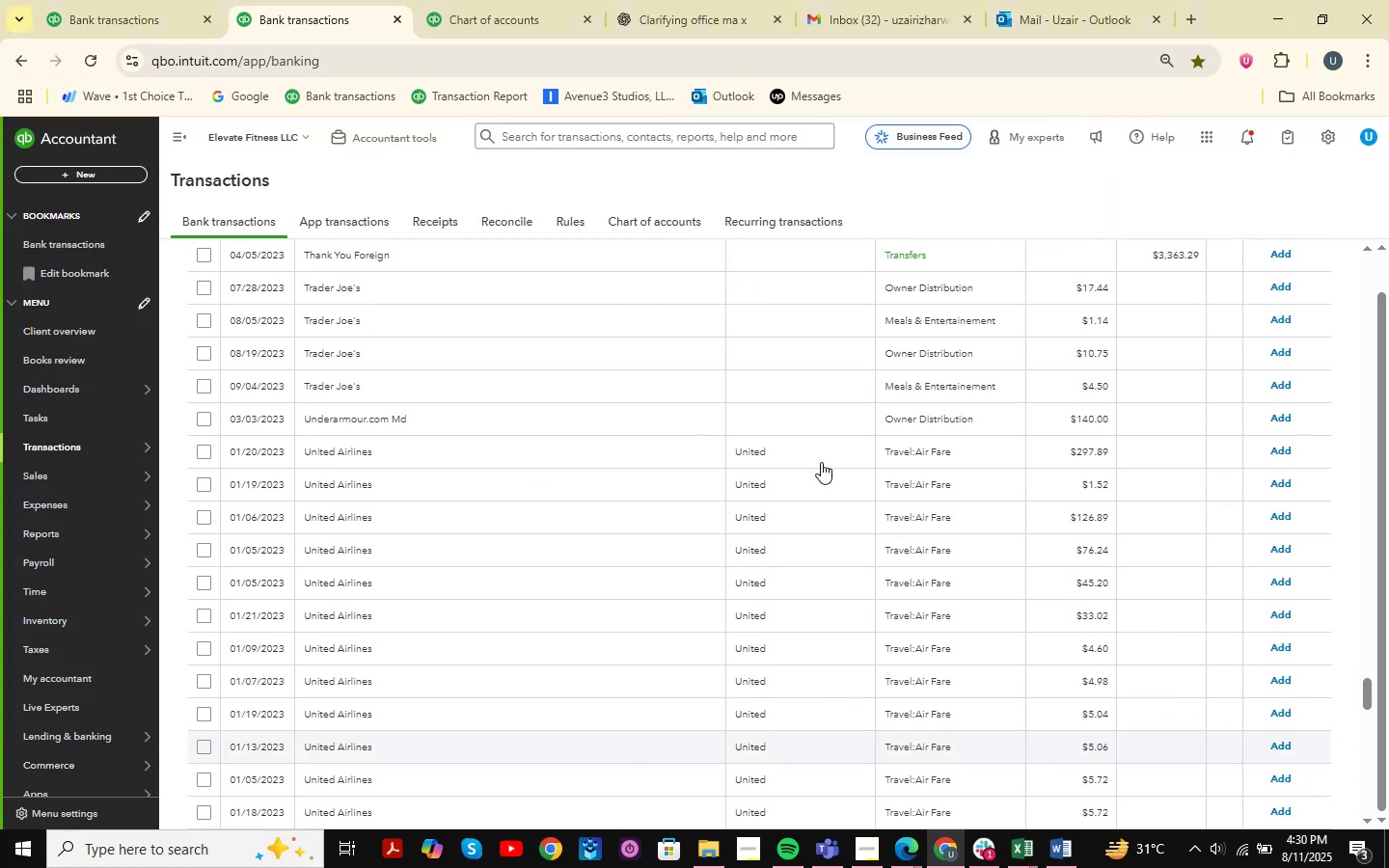 
scroll: coordinate [821, 463], scroll_direction: down, amount: 3.0
 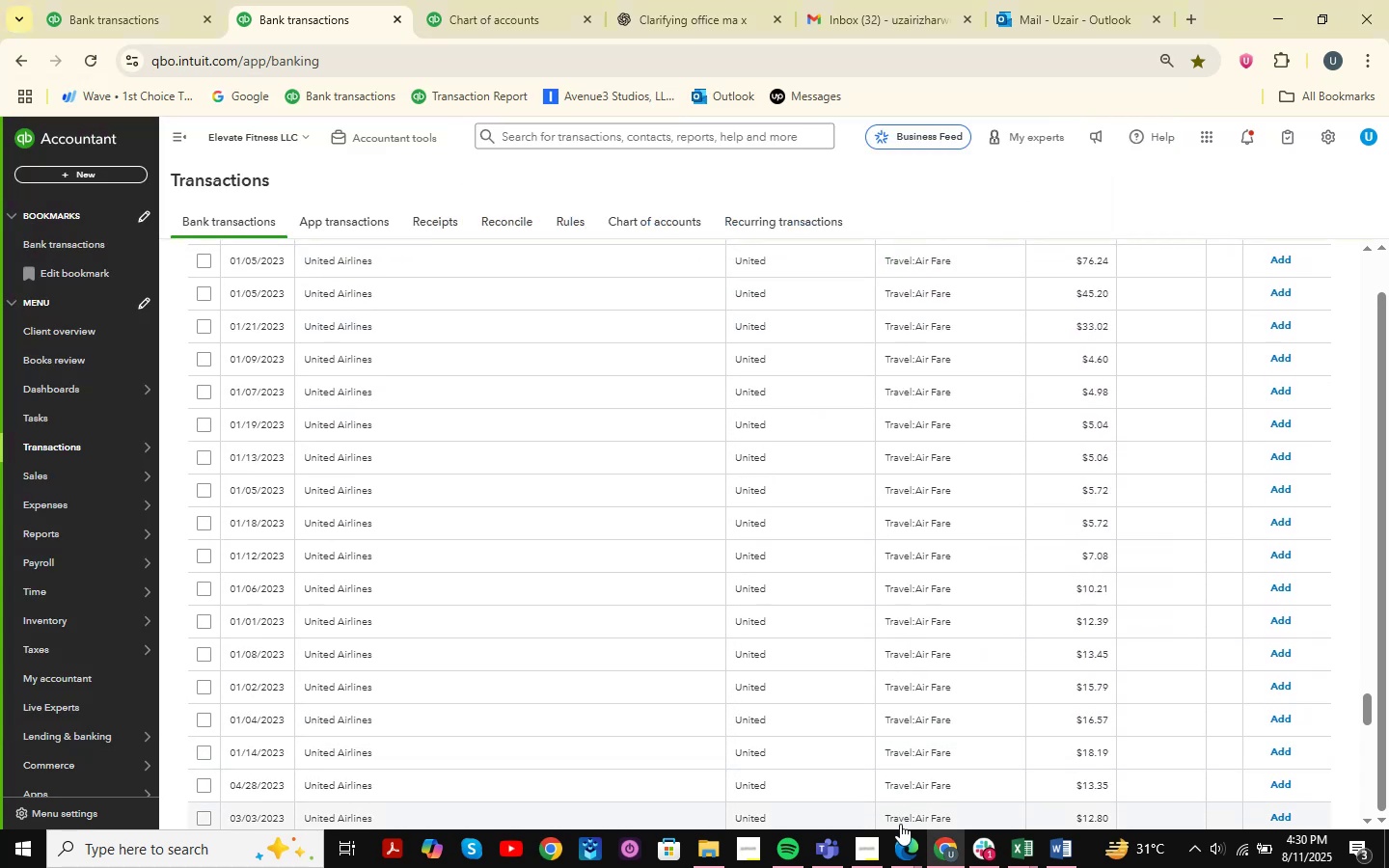 
left_click([900, 825])
 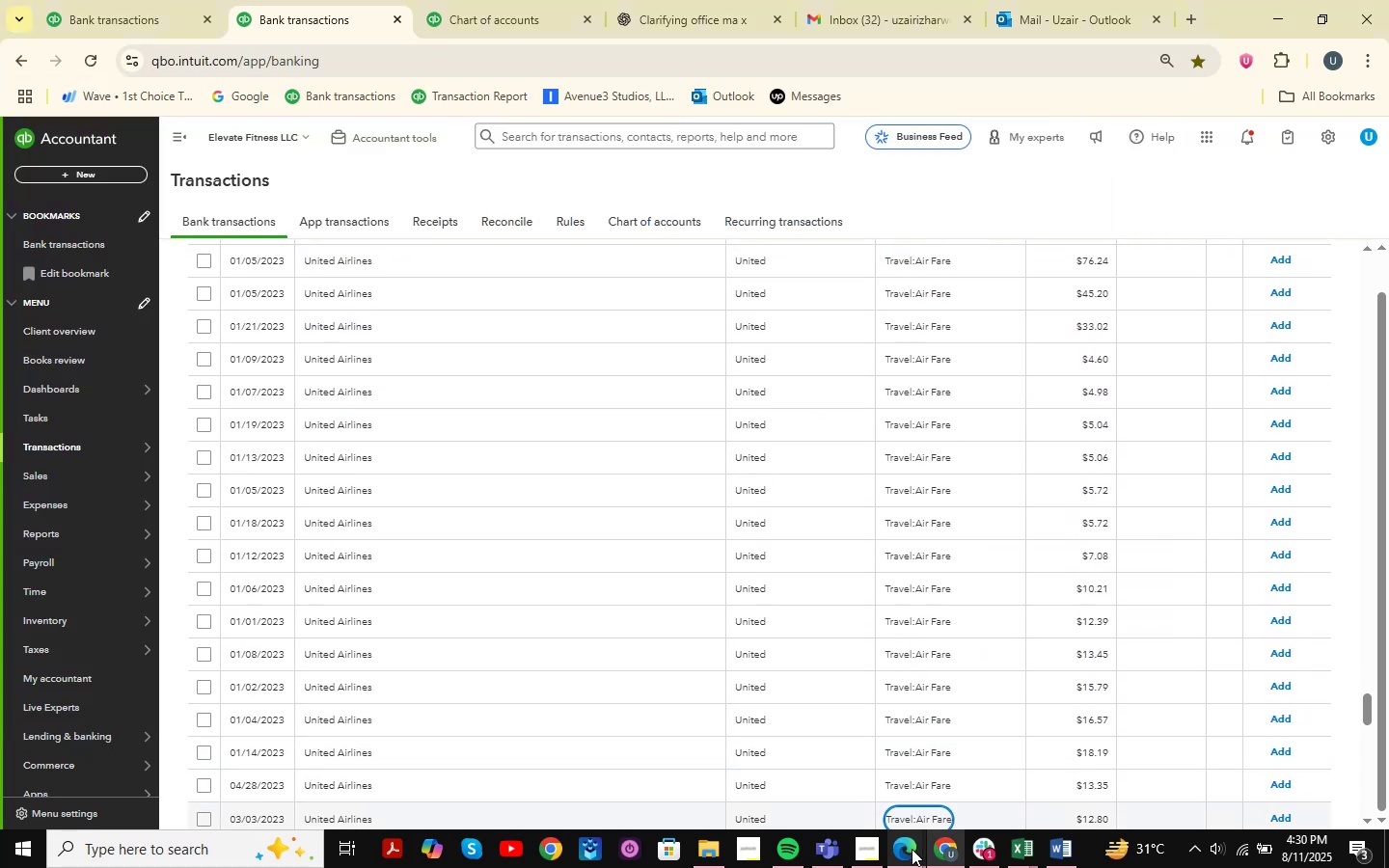 
left_click([909, 853])
 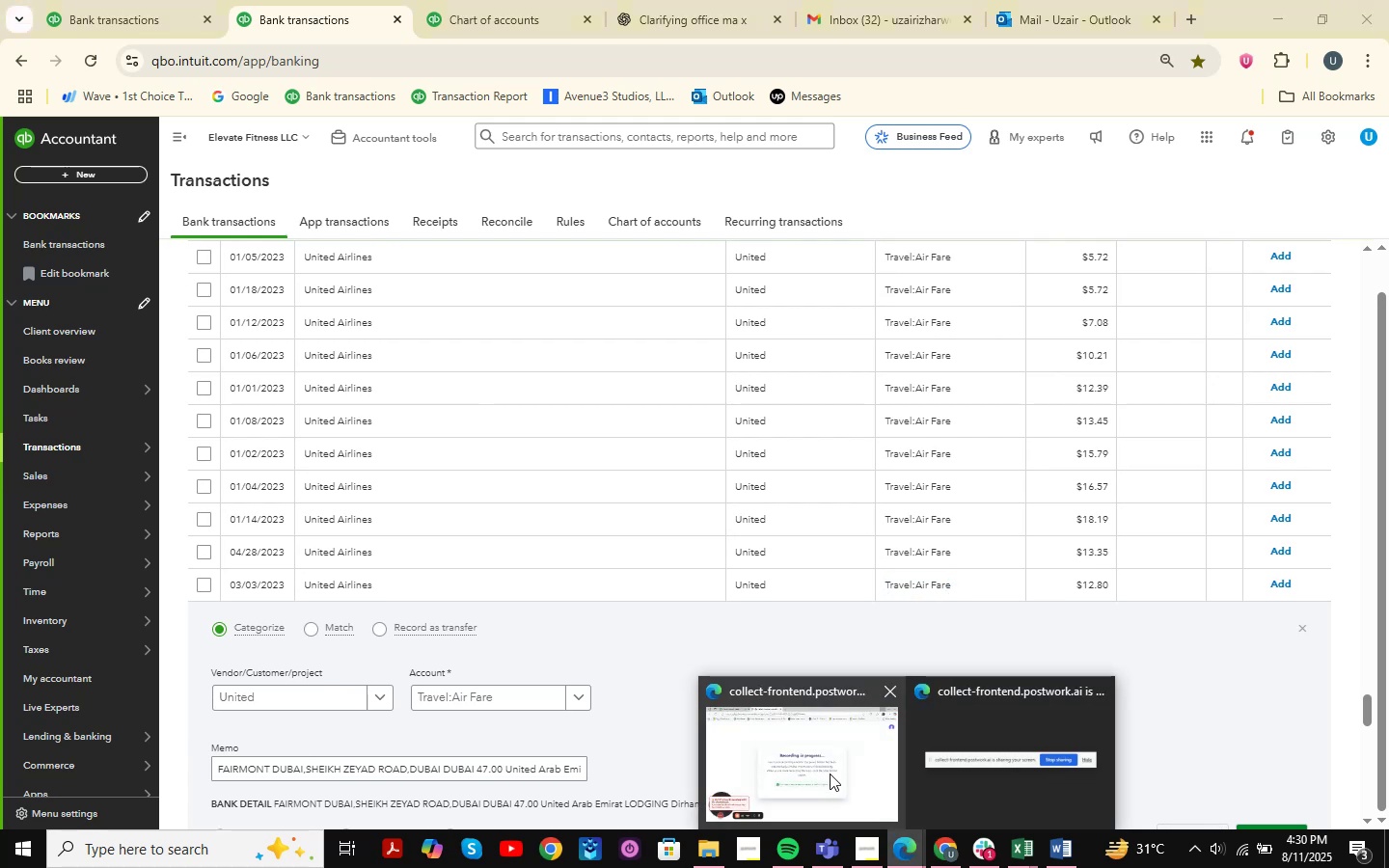 
left_click([825, 766])
 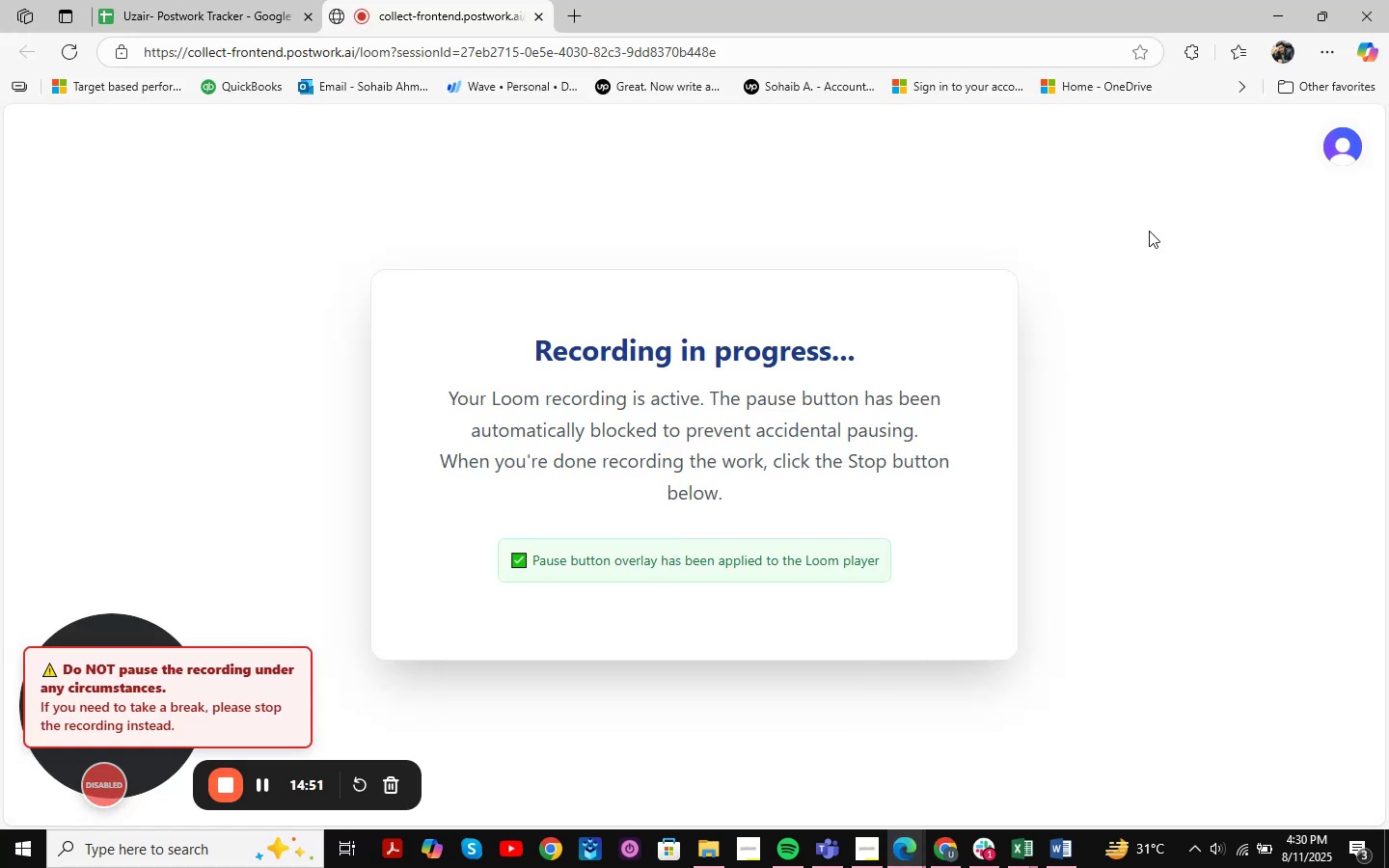 
left_click([1283, 7])
 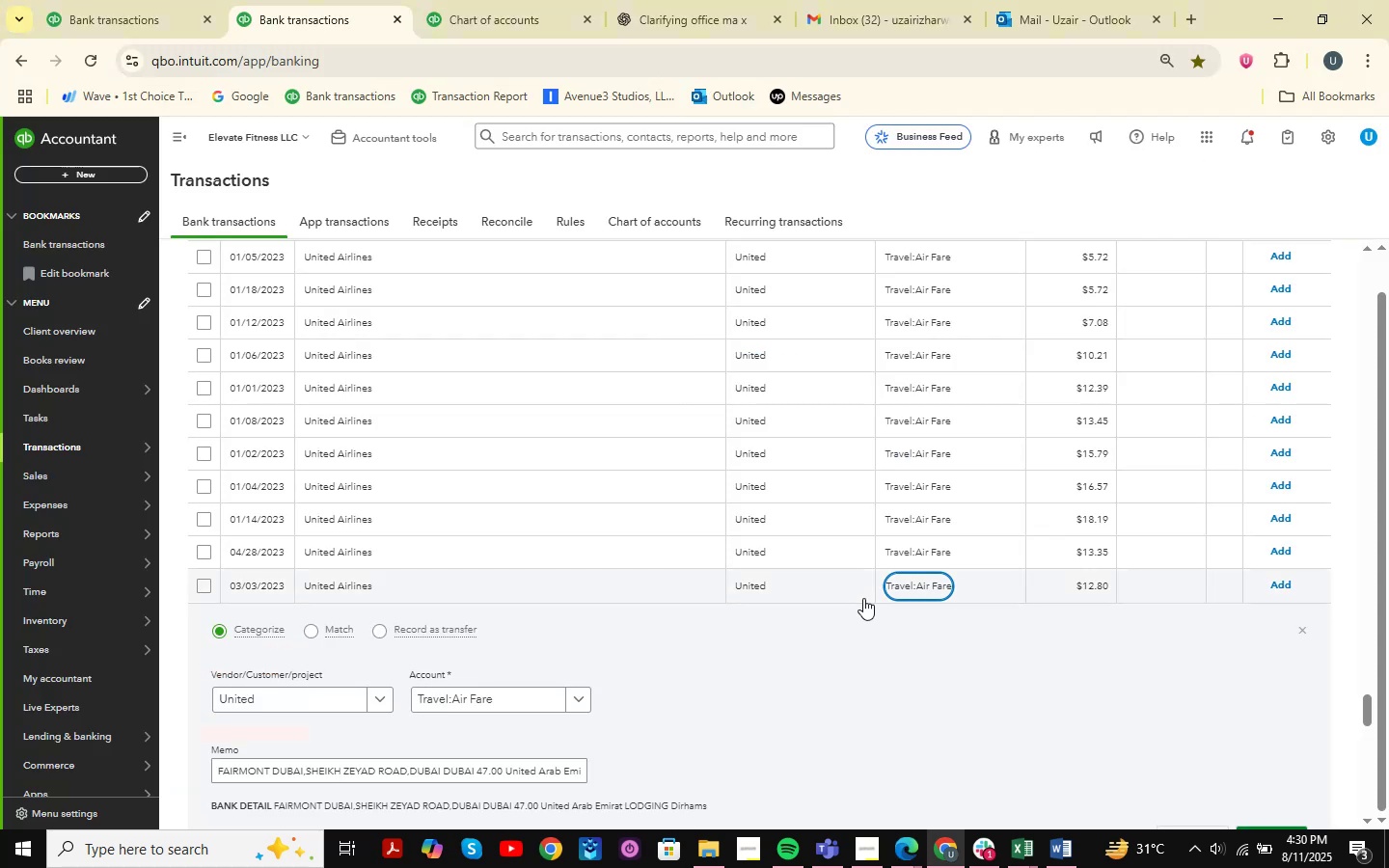 
scroll: coordinate [616, 434], scroll_direction: down, amount: 3.0
 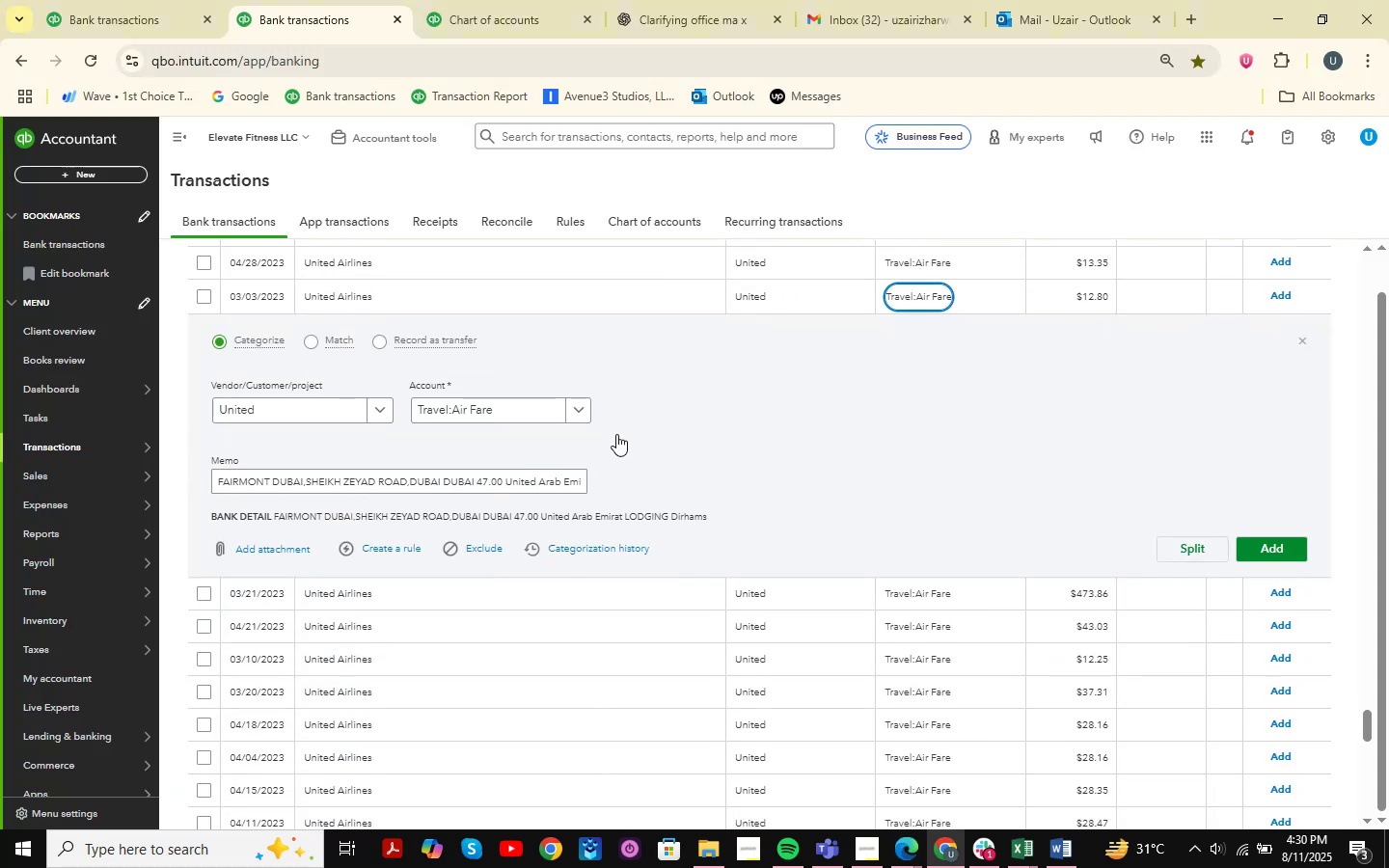 
scroll: coordinate [1037, 465], scroll_direction: up, amount: 1.0
 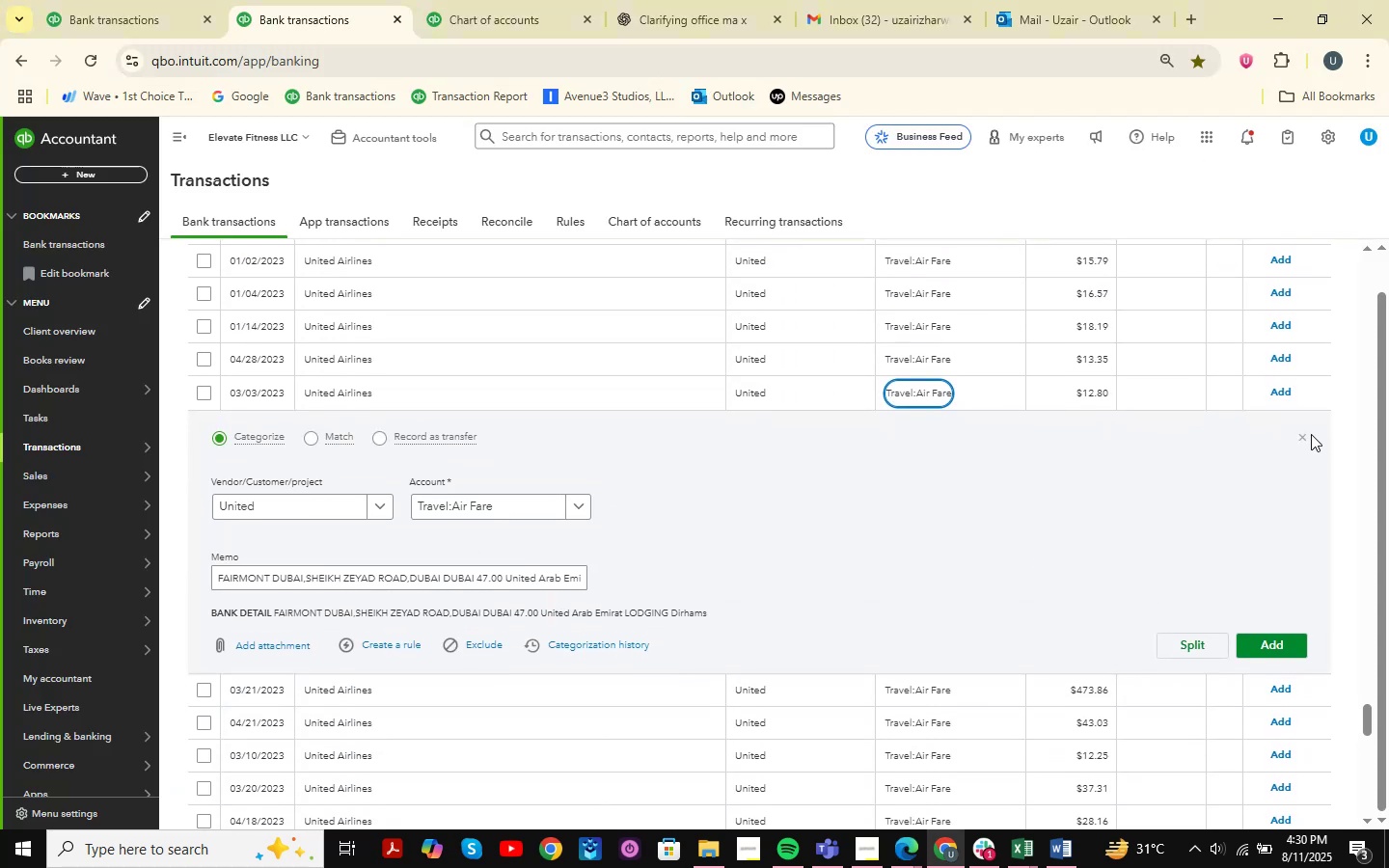 
left_click([1298, 439])
 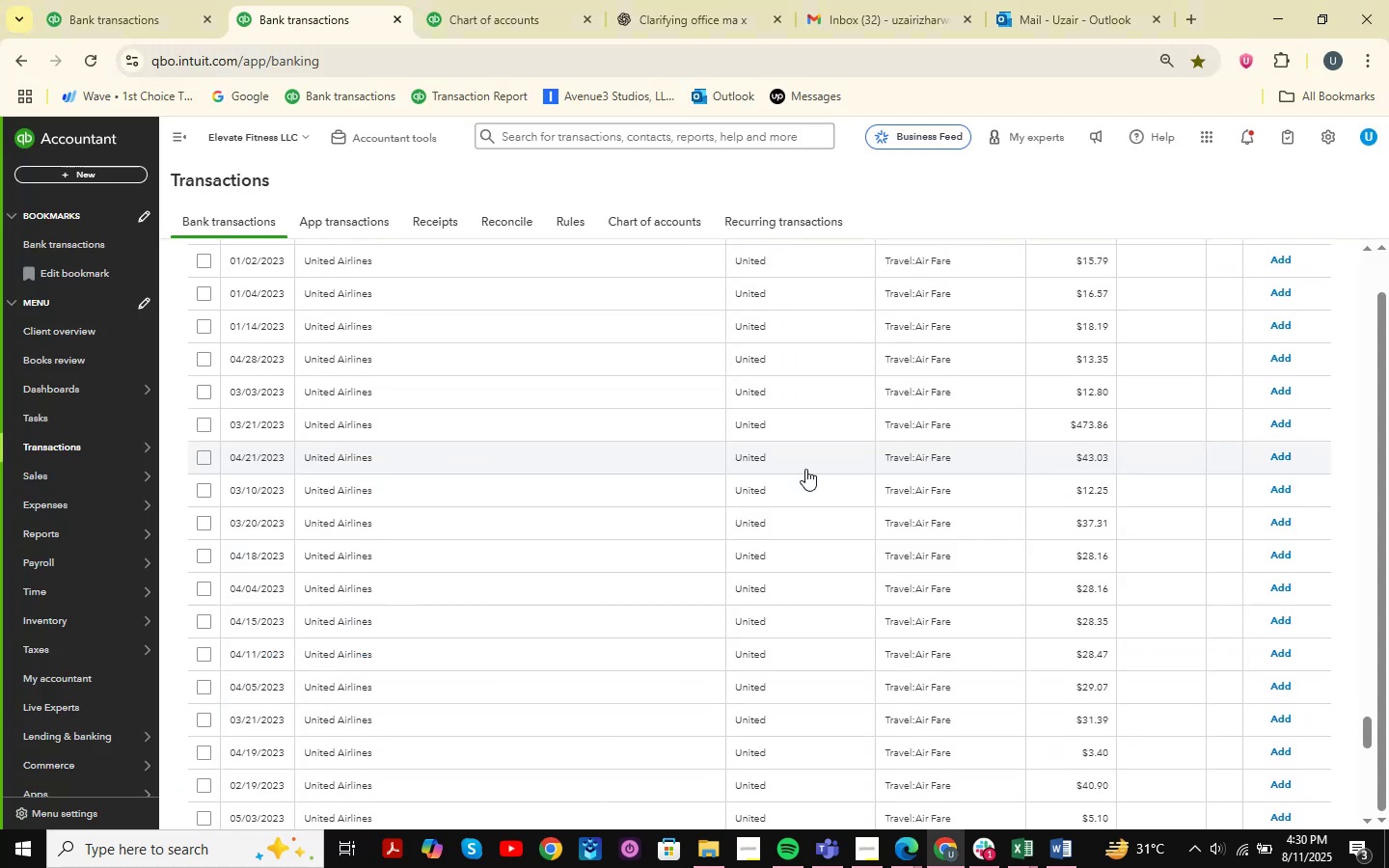 
scroll: coordinate [885, 573], scroll_direction: down, amount: 19.0
 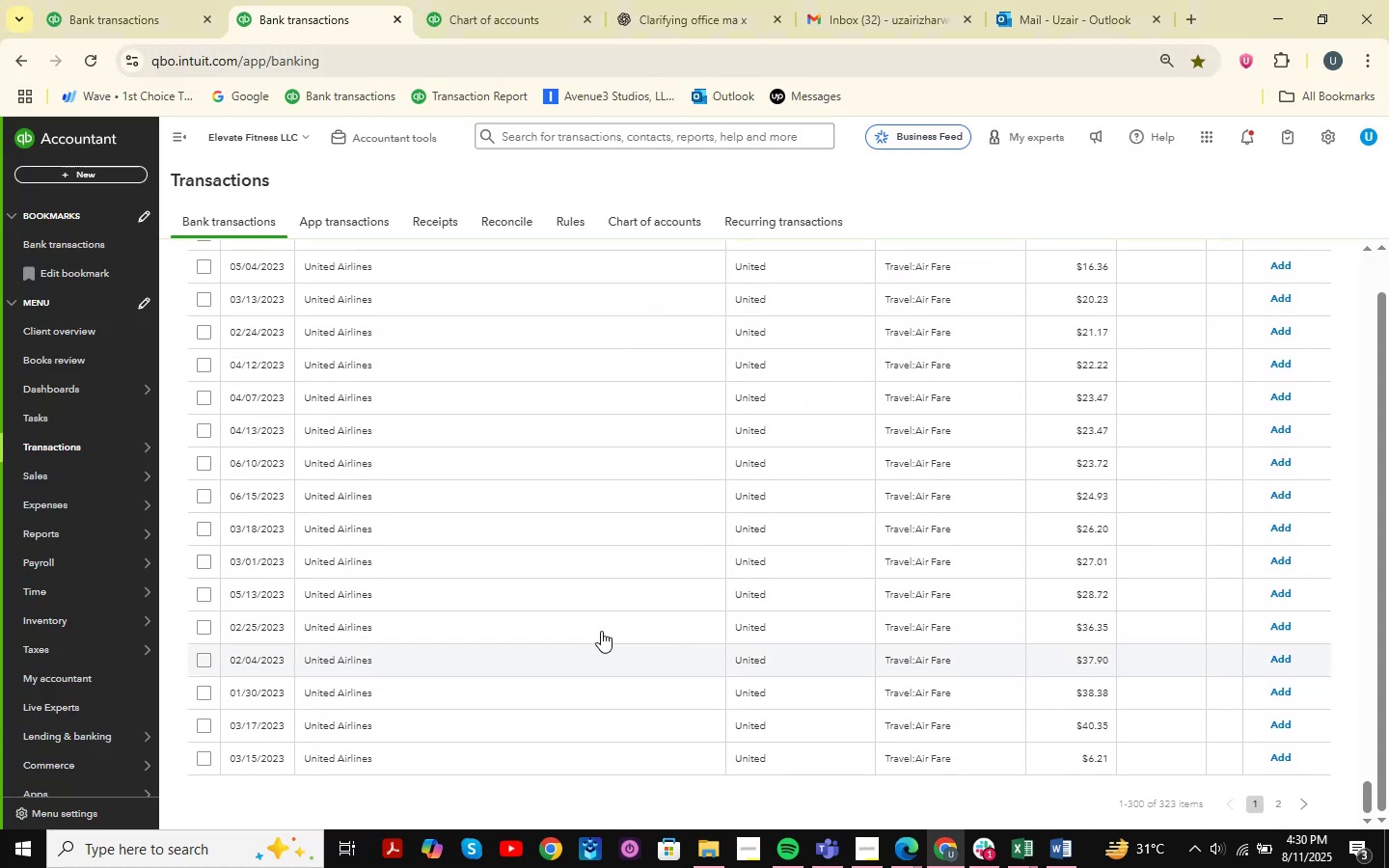 
left_click([440, 601])
 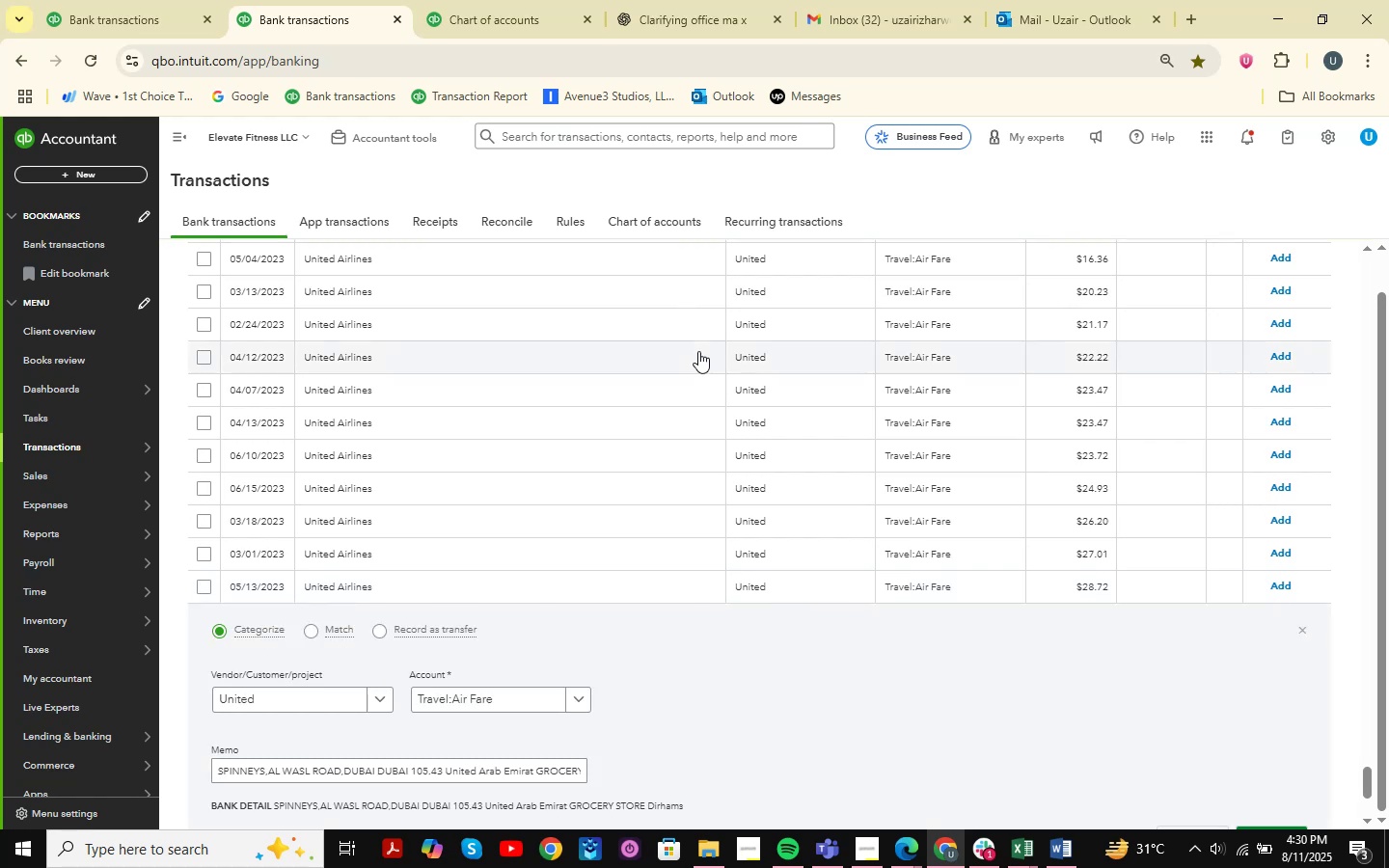 
scroll: coordinate [698, 364], scroll_direction: down, amount: 1.0
 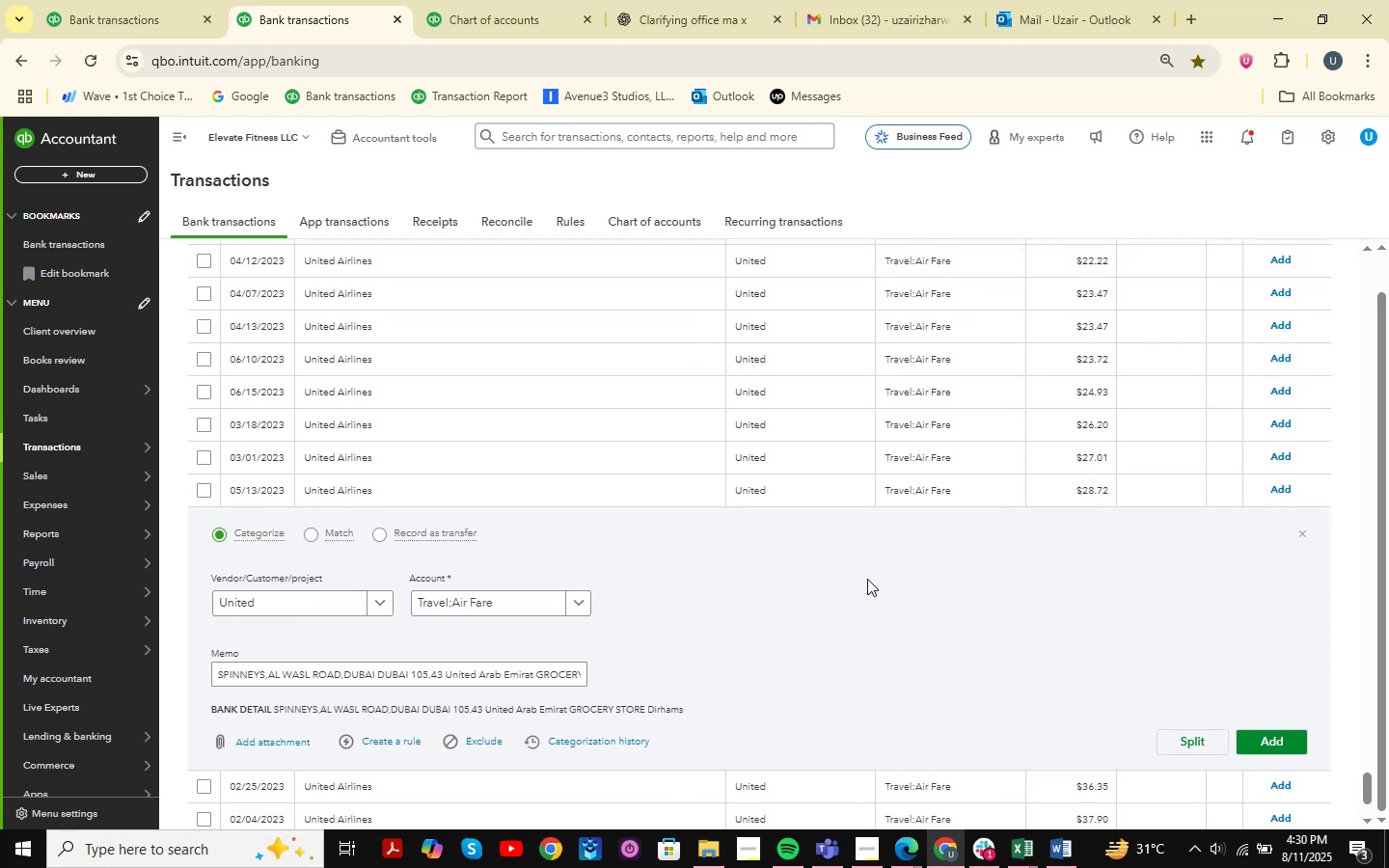 
left_click_drag(start_coordinate=[529, 675], to_coordinate=[446, 677])
 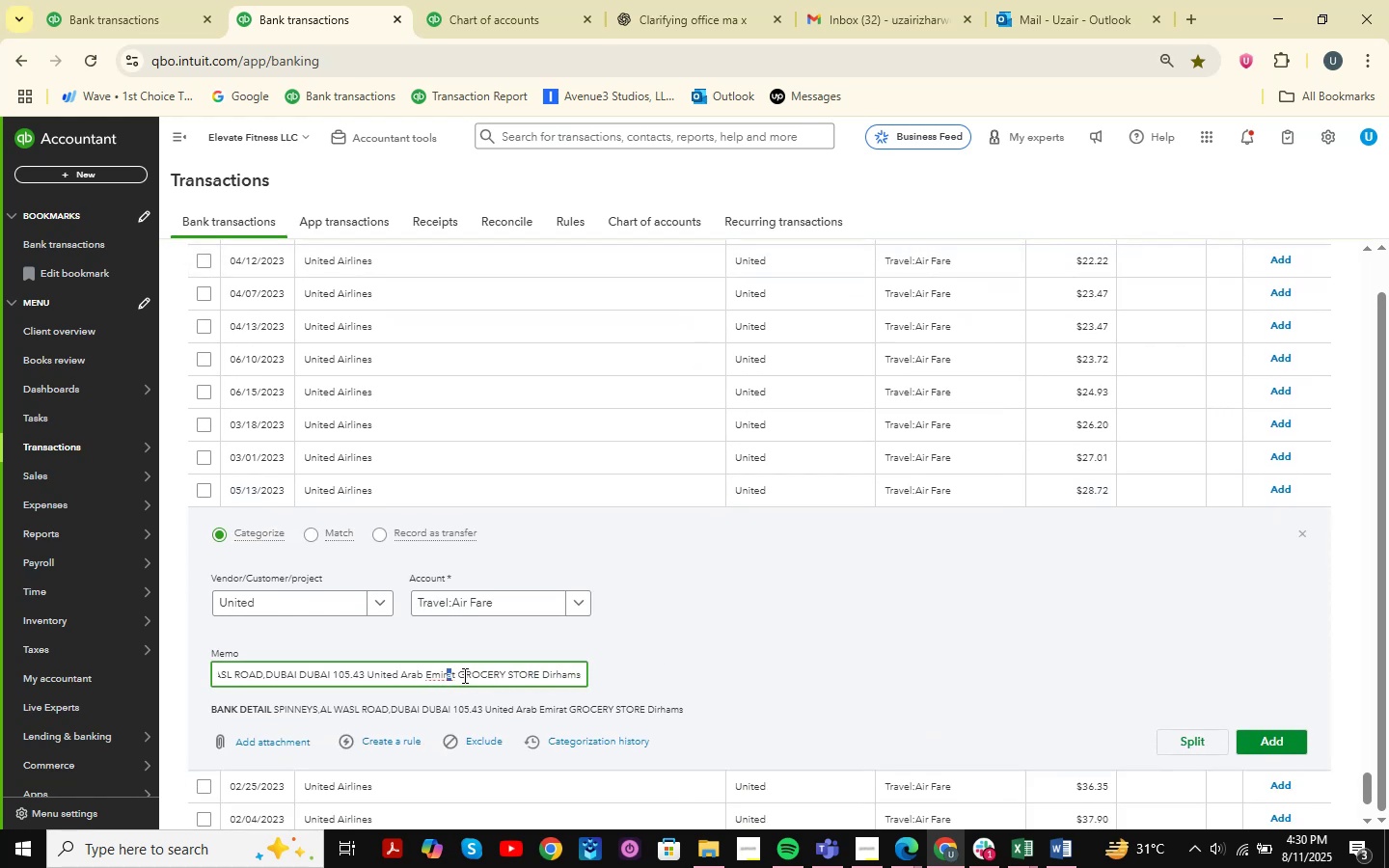 
left_click_drag(start_coordinate=[460, 677], to_coordinate=[537, 683])
 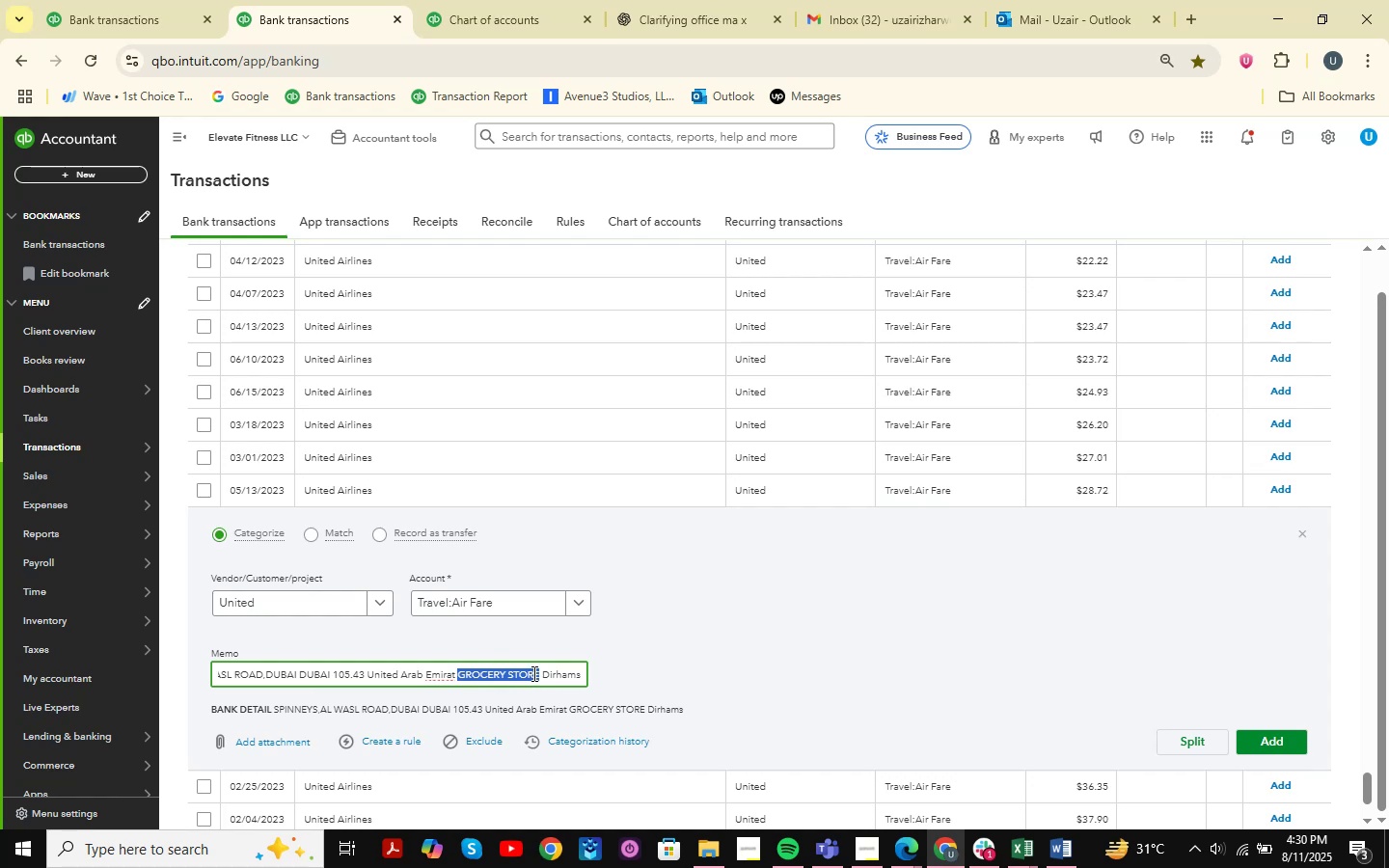 
key(Control+ControlLeft)
 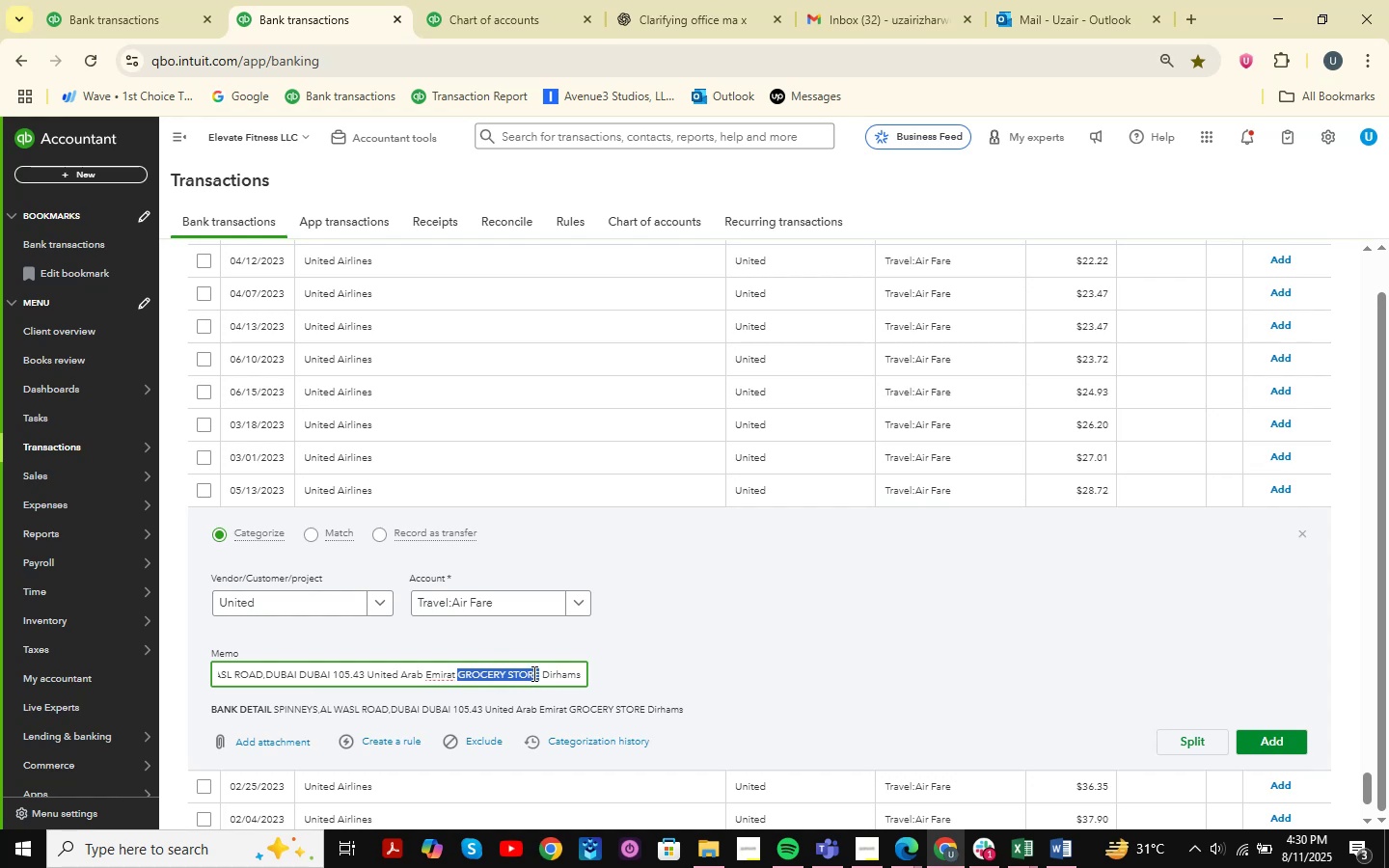 
key(Control+C)
 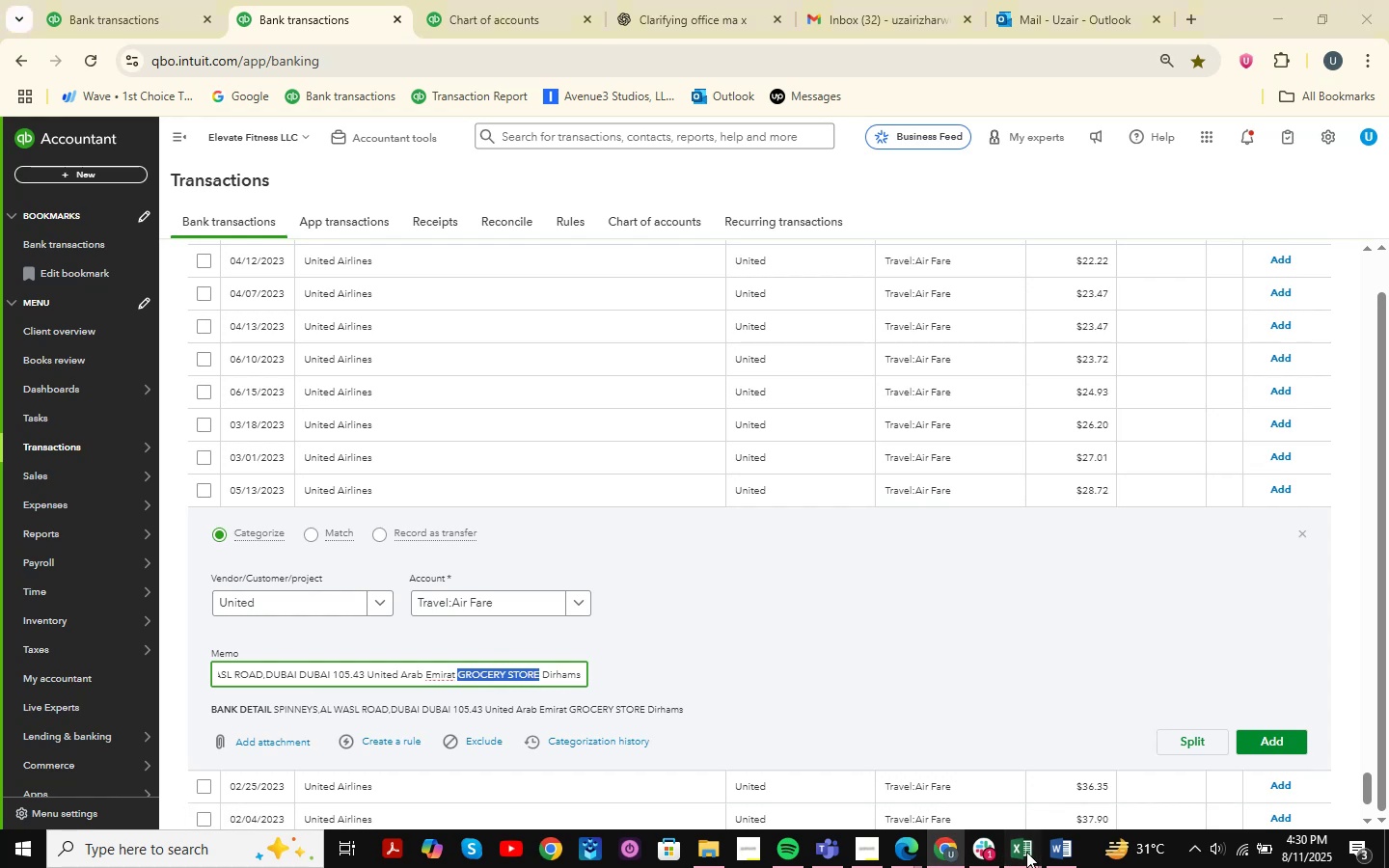 
double_click([1077, 747])
 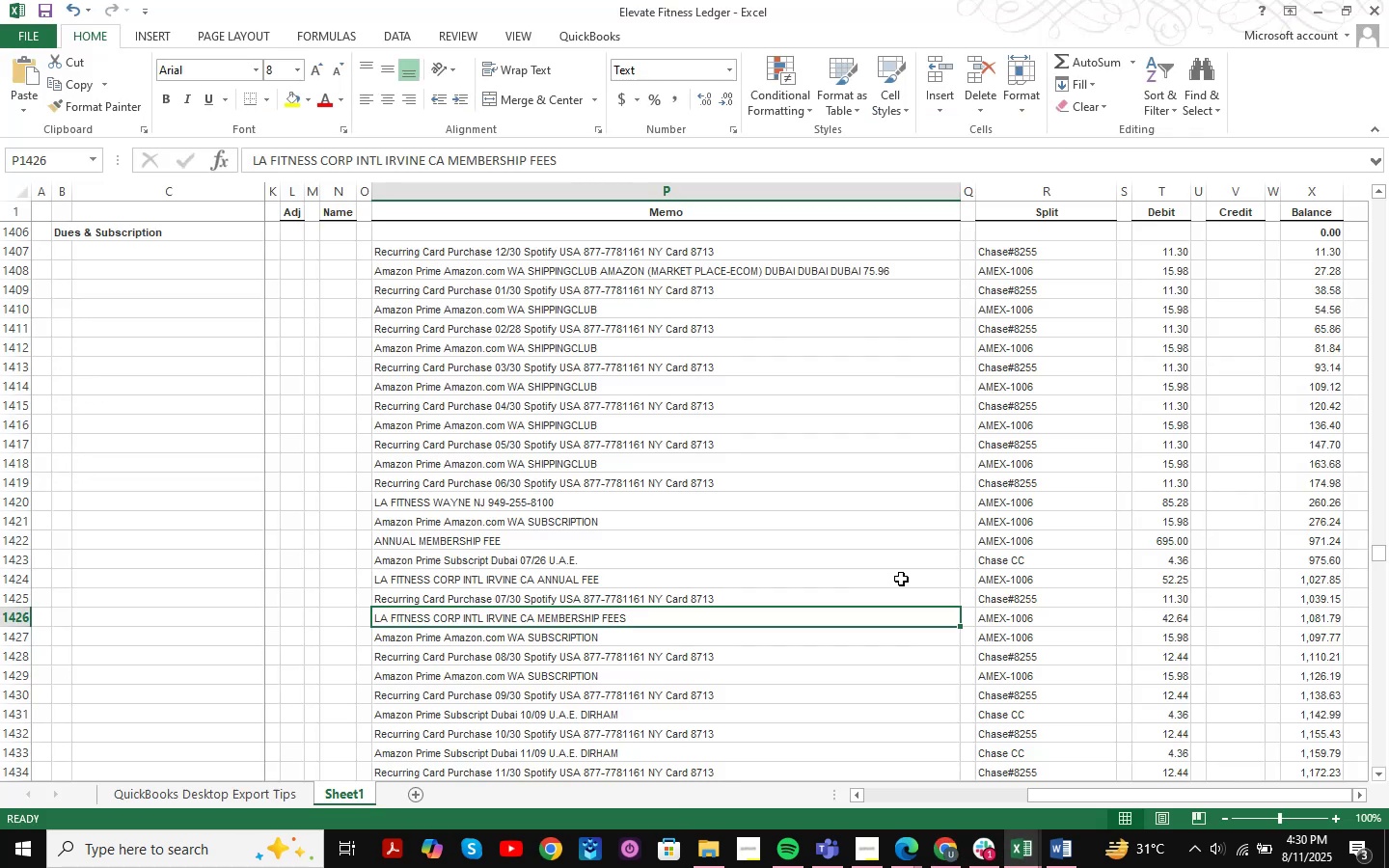 
key(Control+F)
 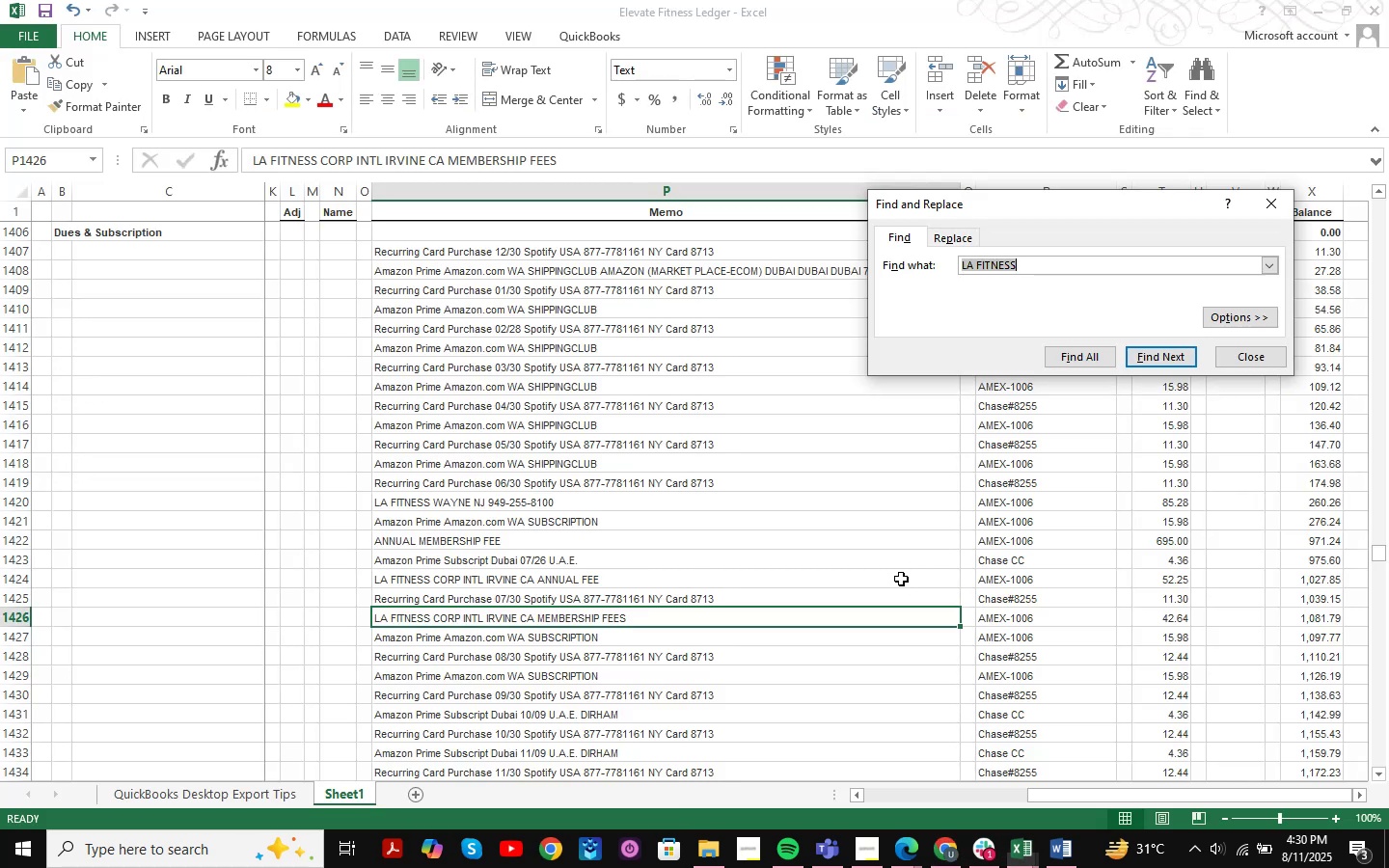 
key(Control+ControlLeft)
 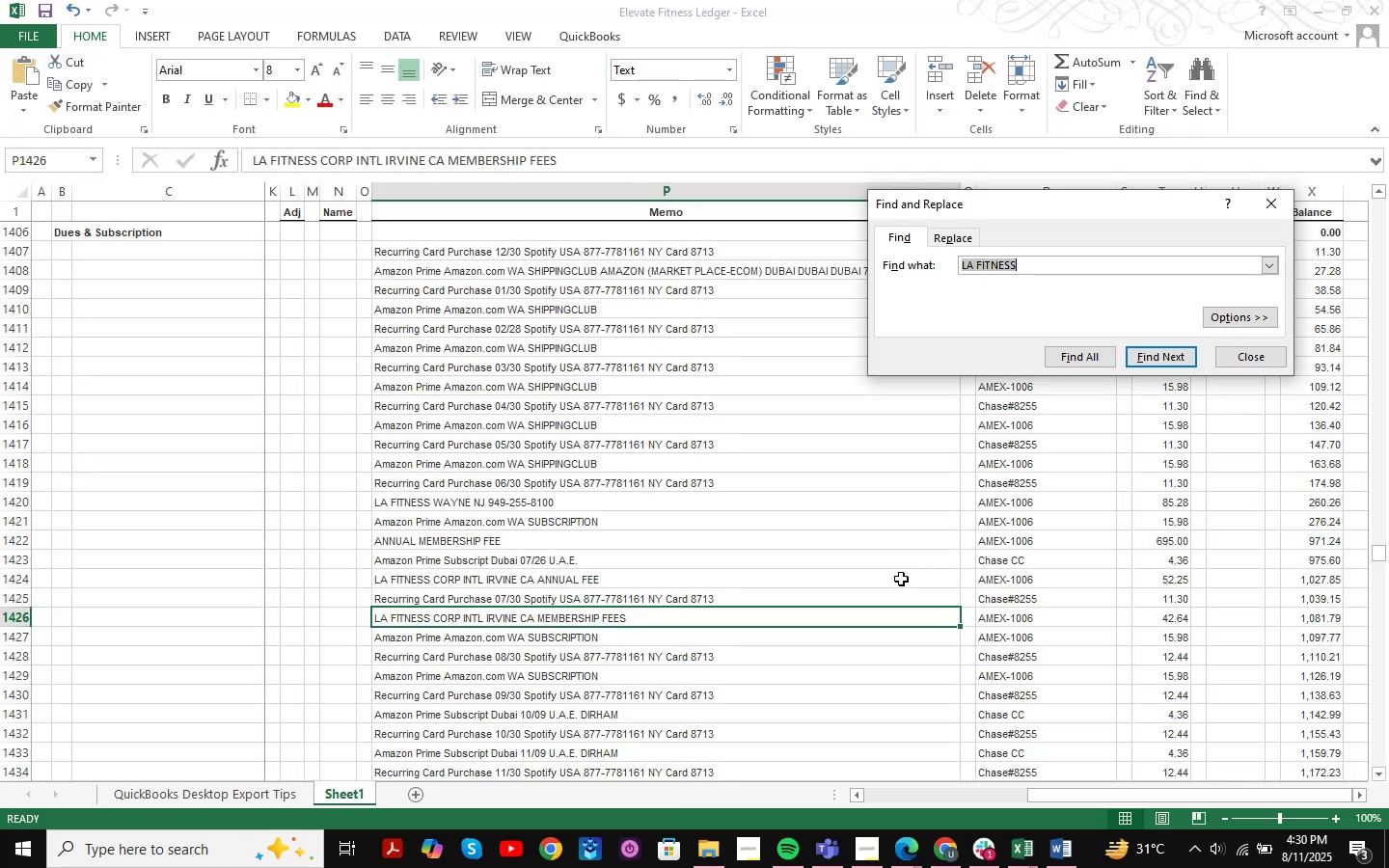 
key(Control+V)
 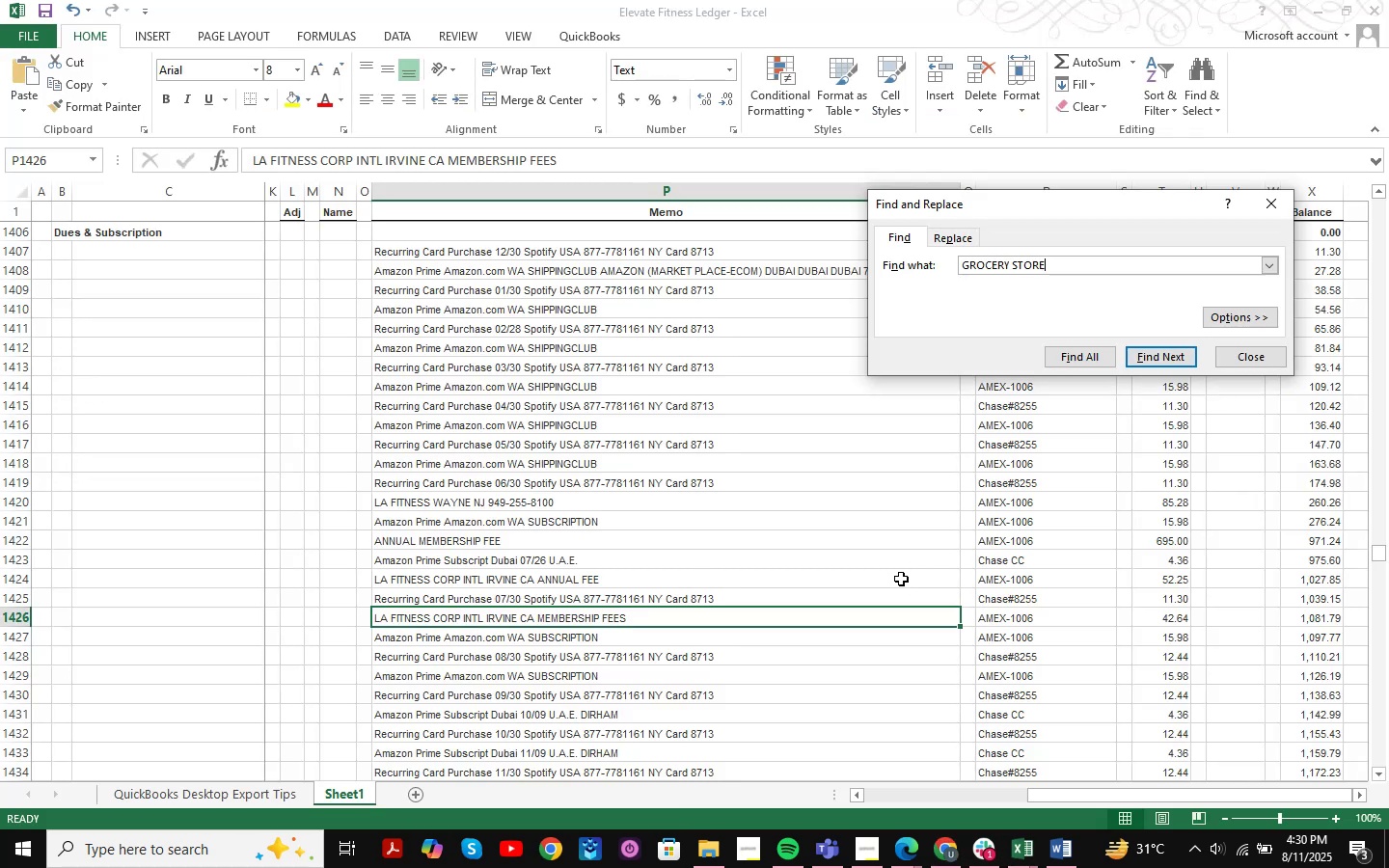 
key(NumpadEnter)
 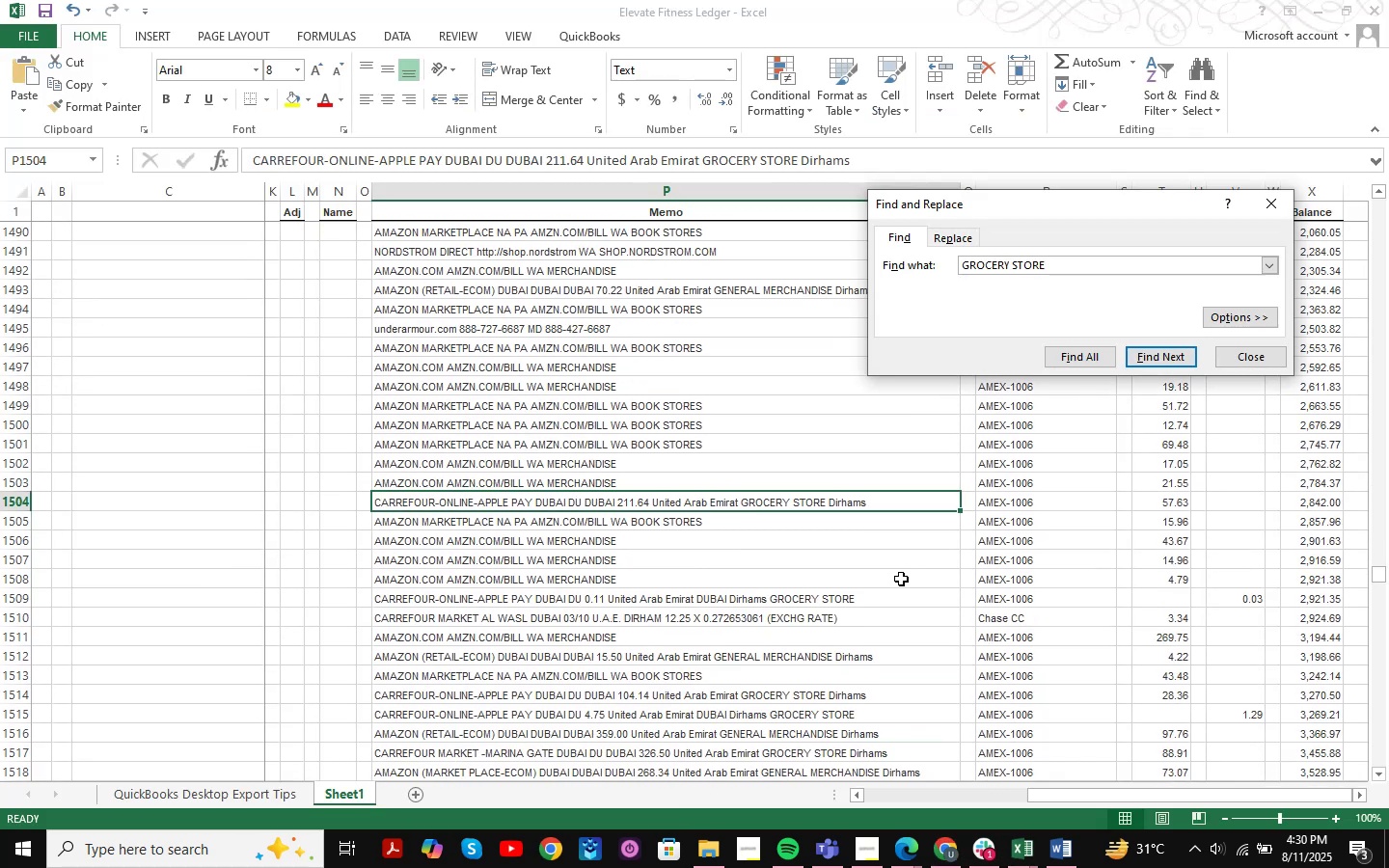 
key(NumpadEnter)
 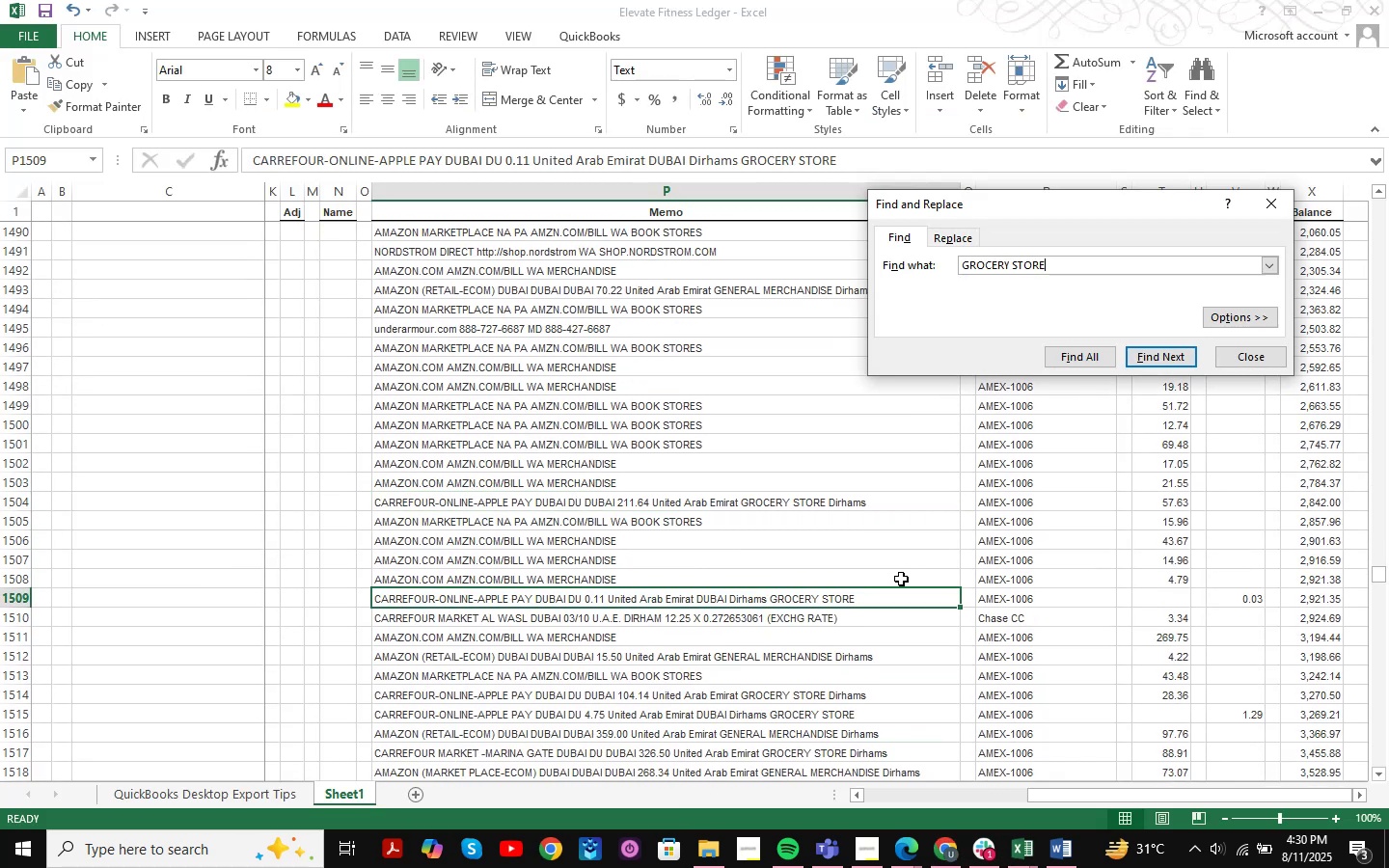 
key(NumpadEnter)
 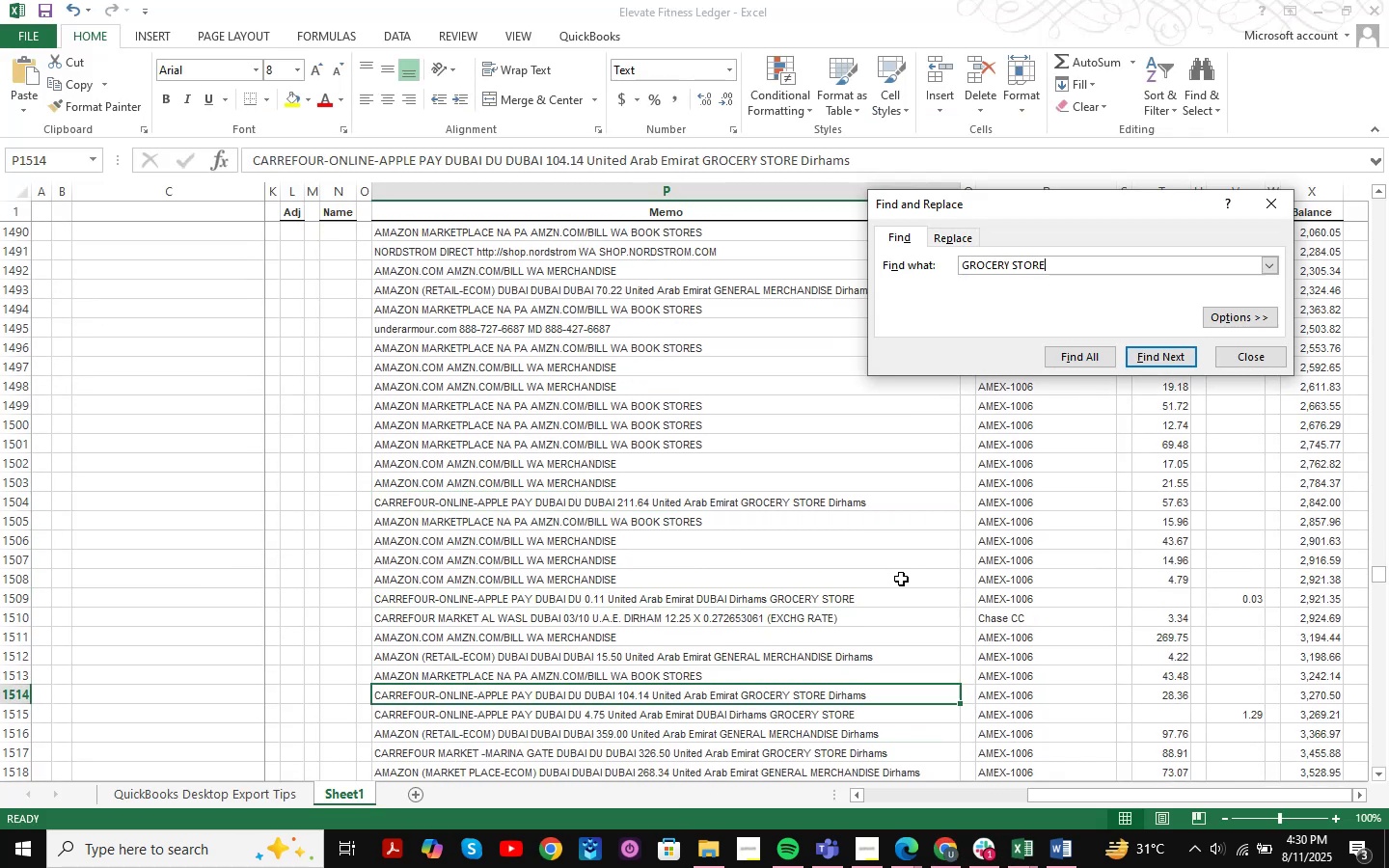 
key(NumpadEnter)
 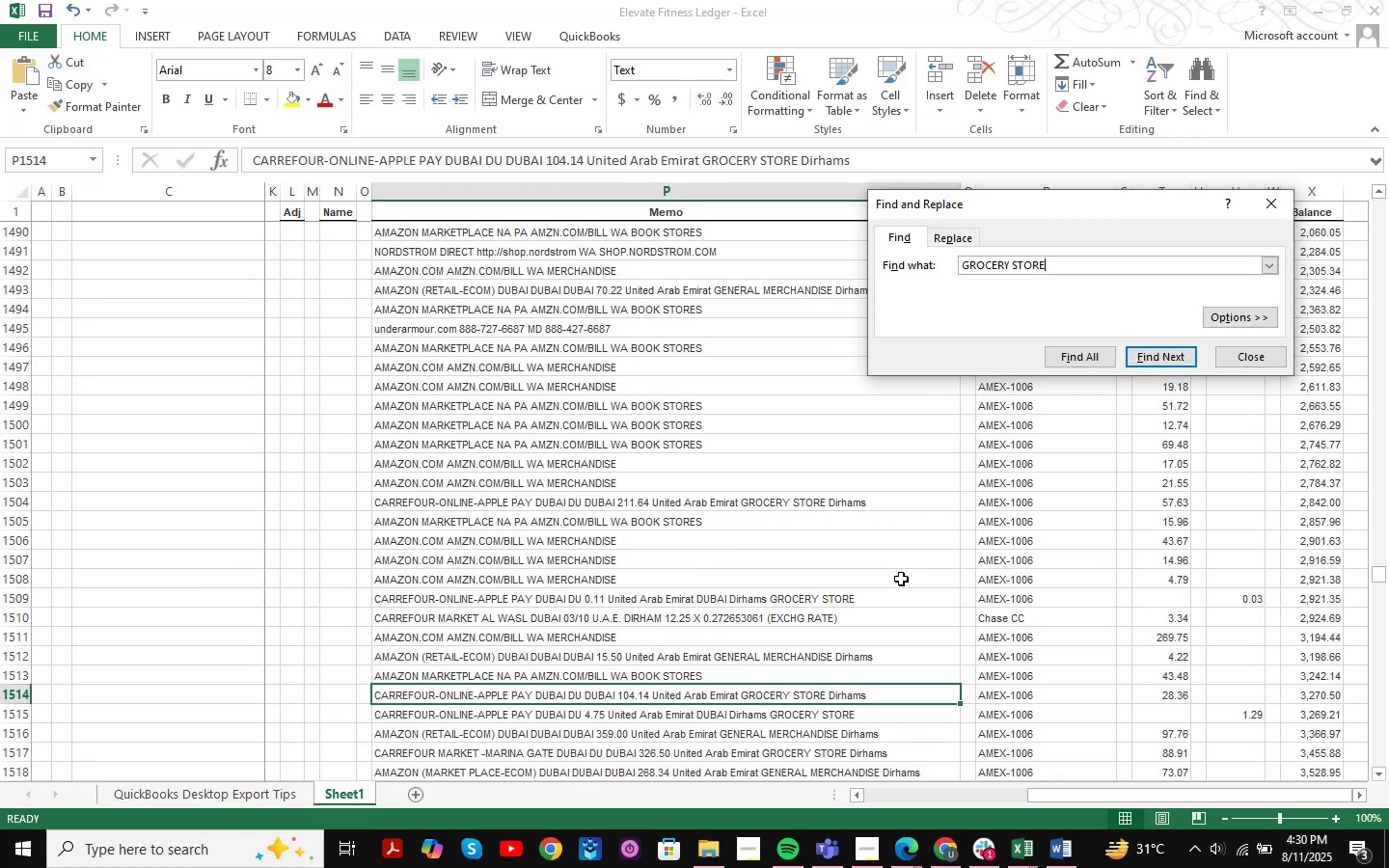 
key(NumpadEnter)
 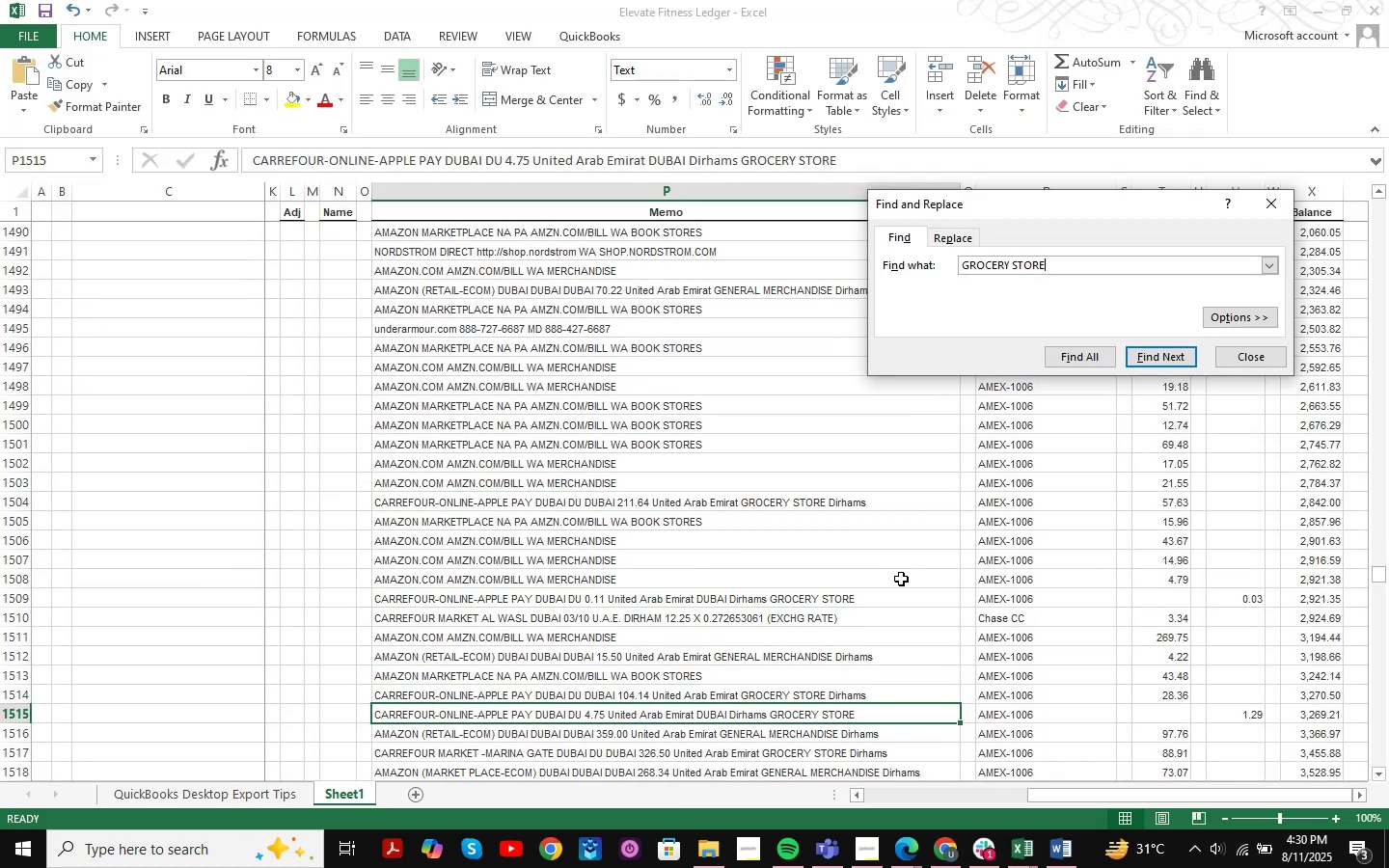 
key(NumpadEnter)
 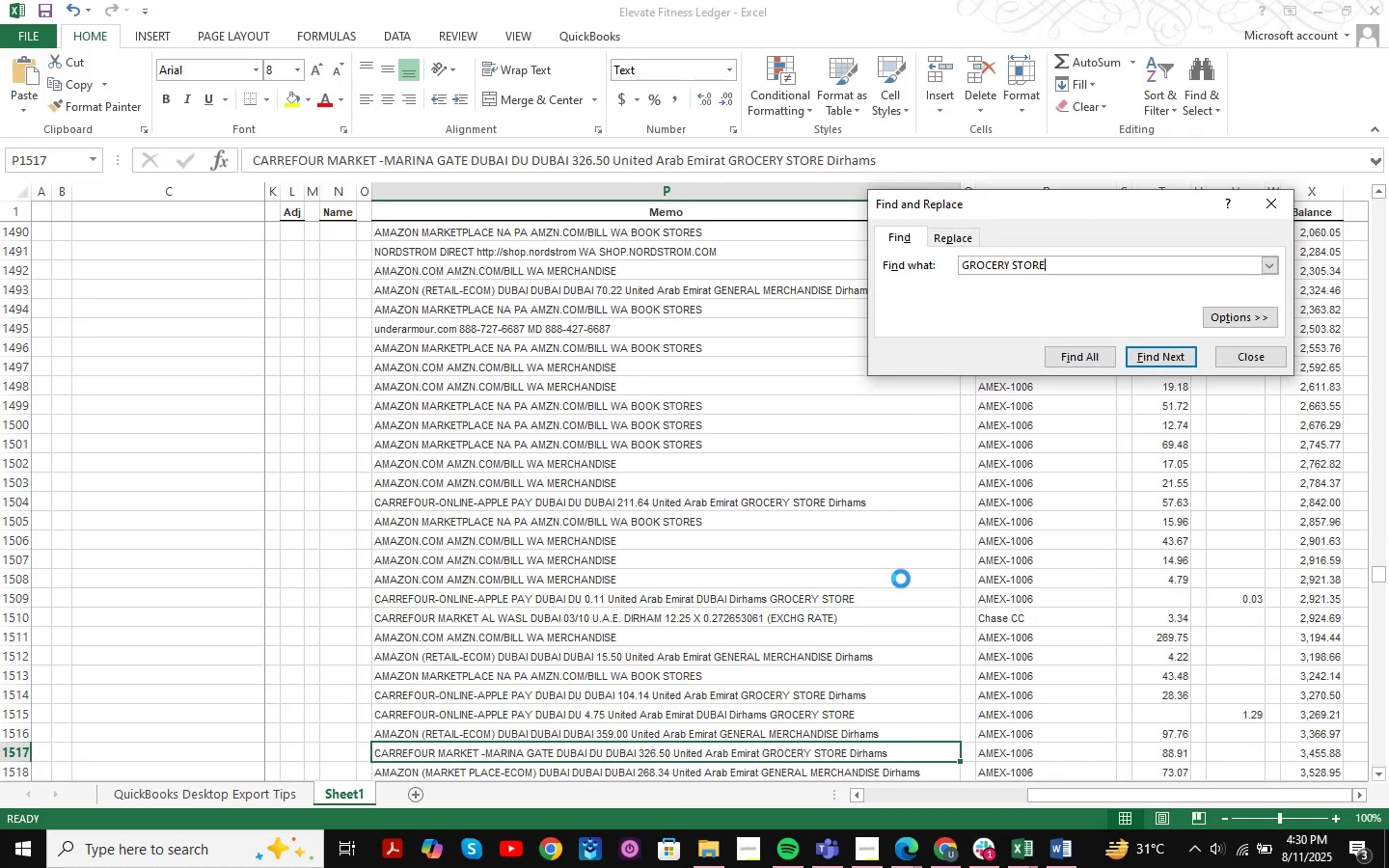 
key(NumpadEnter)
 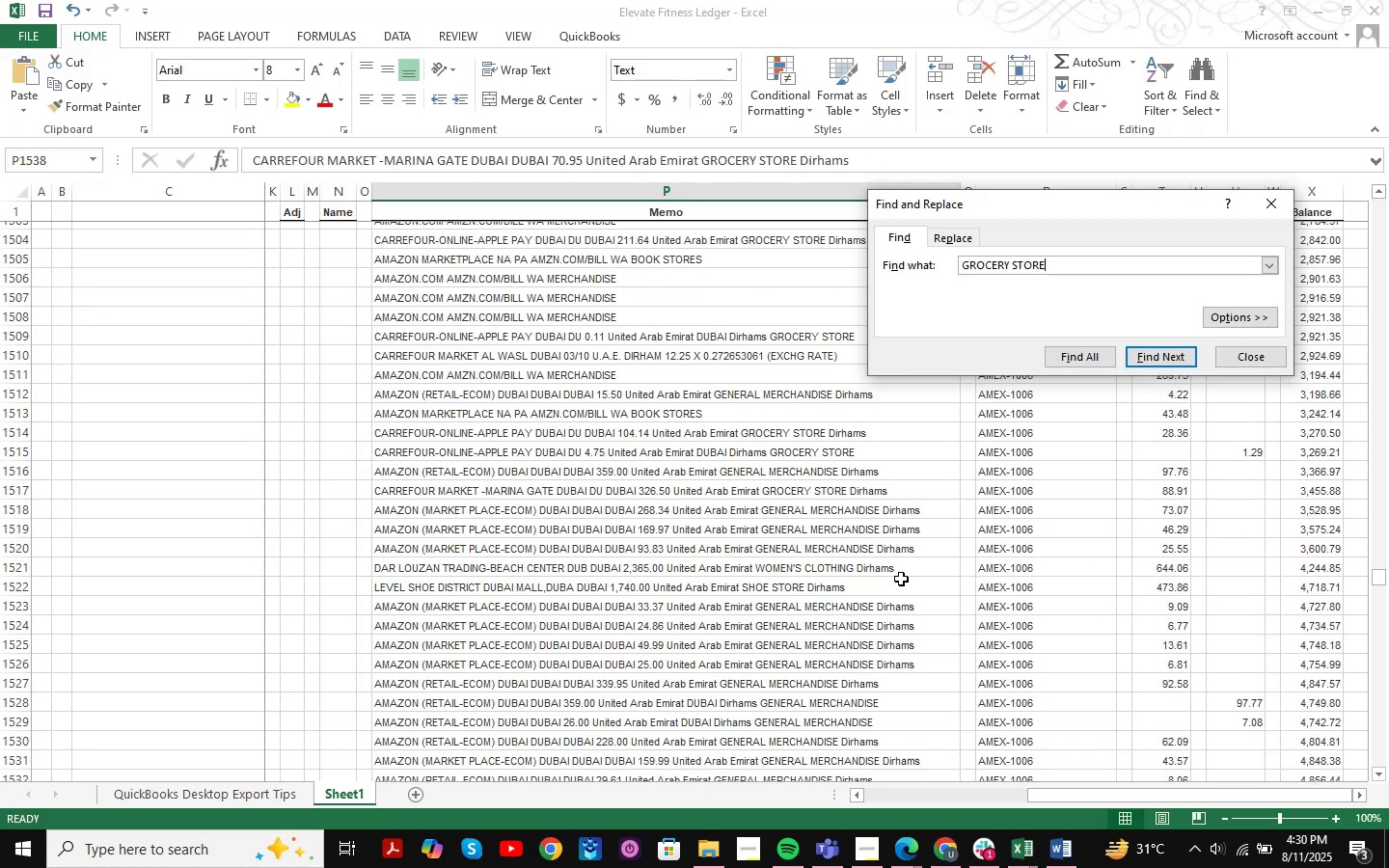 
key(NumpadEnter)
 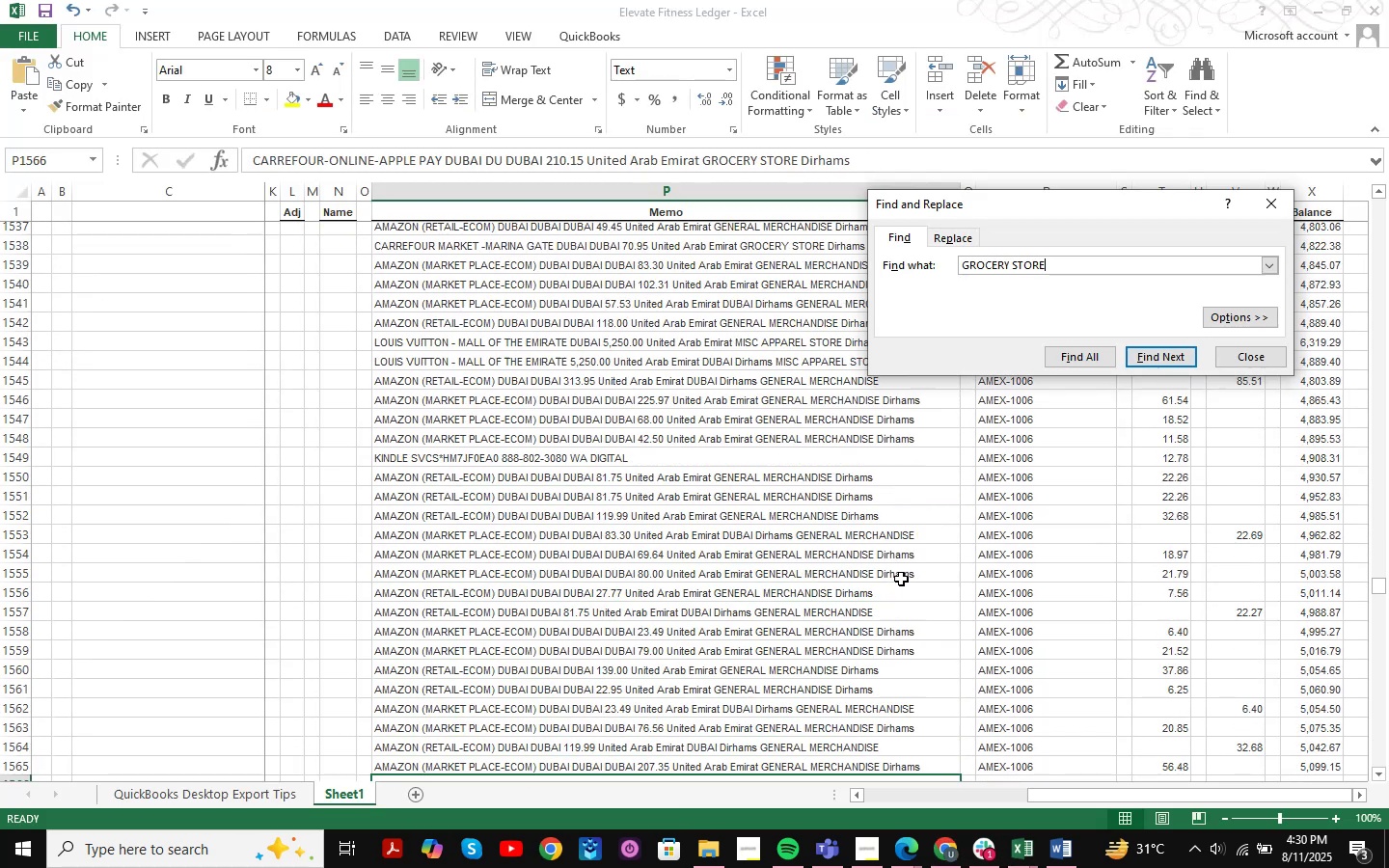 
key(NumpadEnter)
 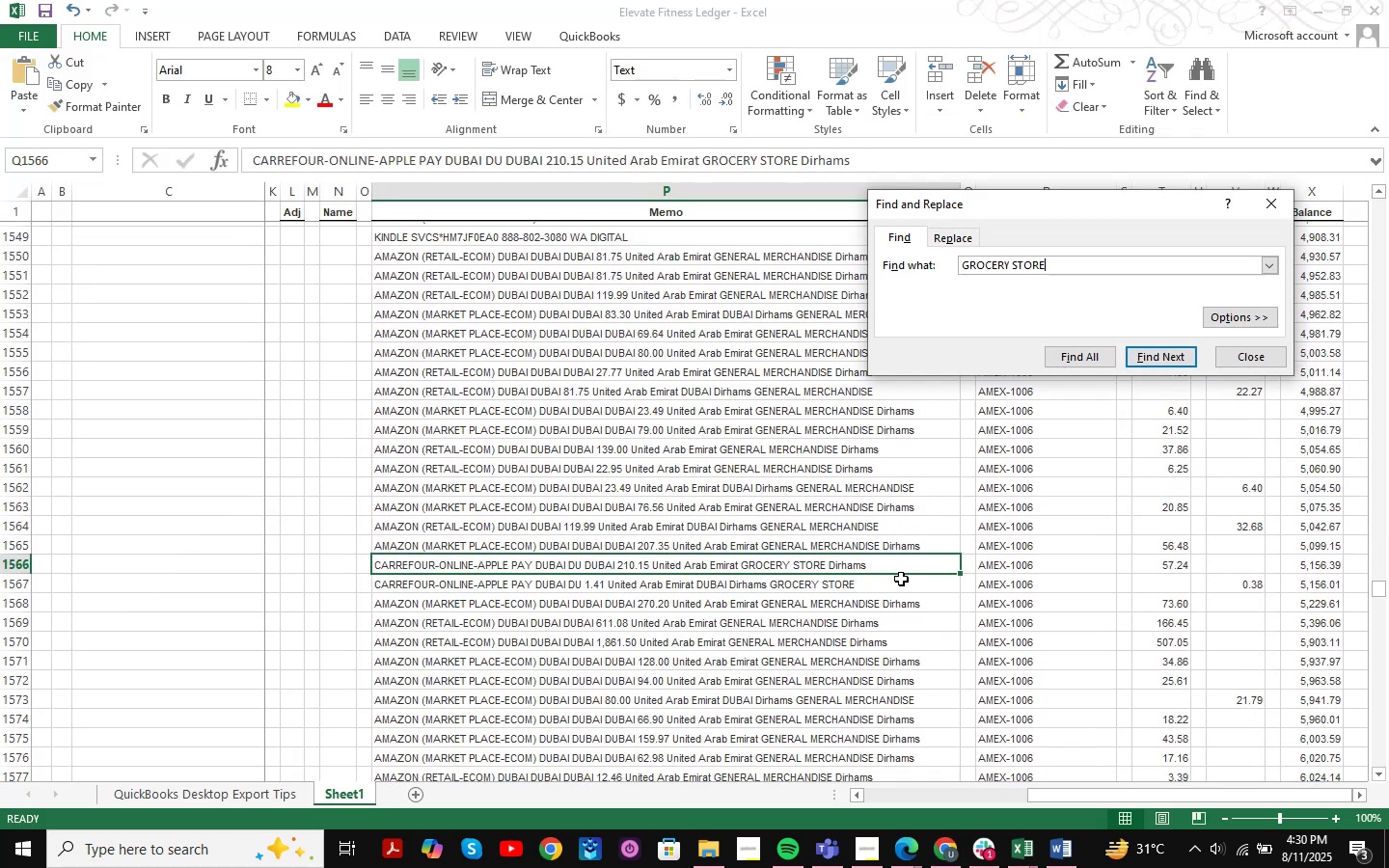 
key(NumpadEnter)
 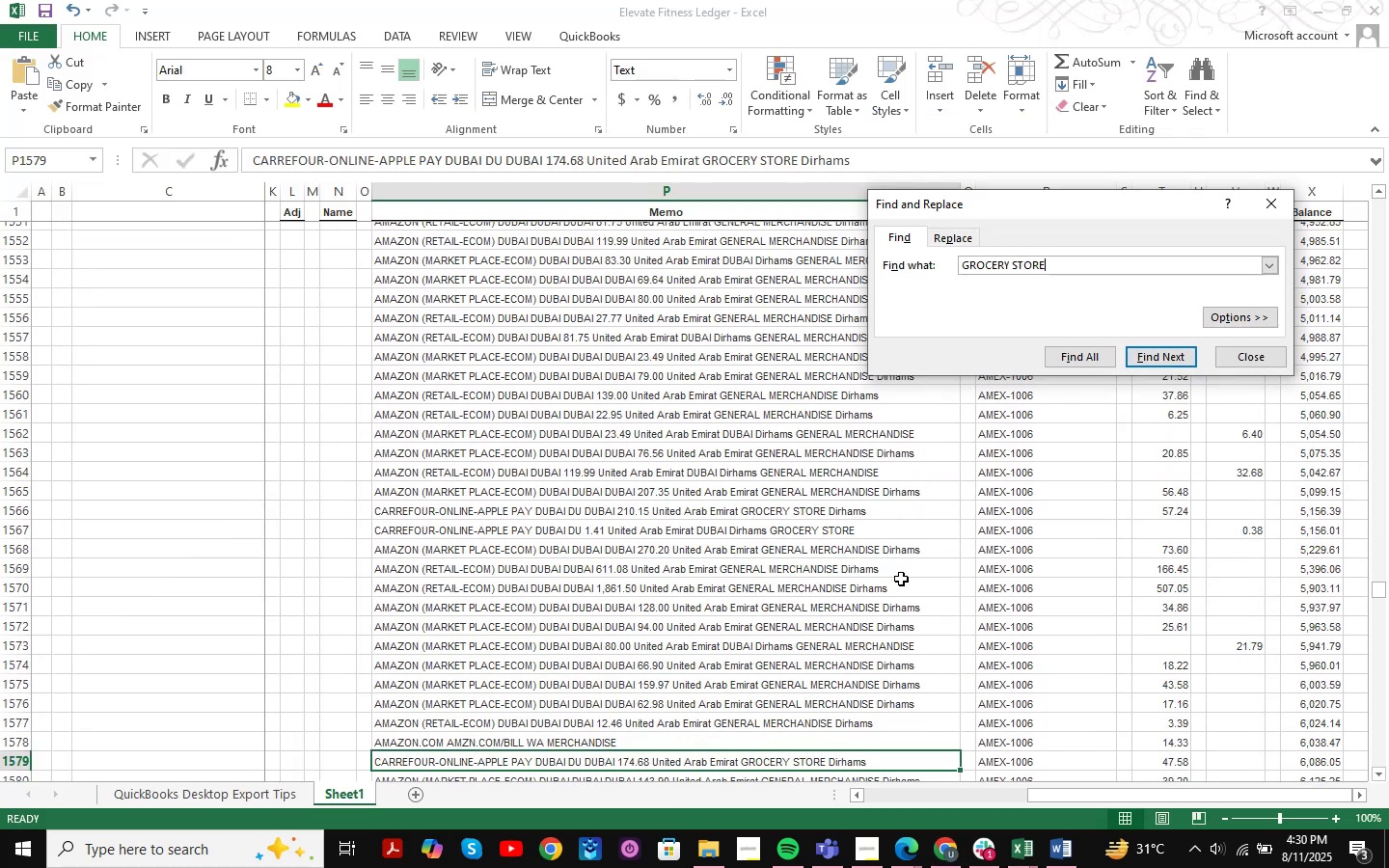 
key(NumpadEnter)
 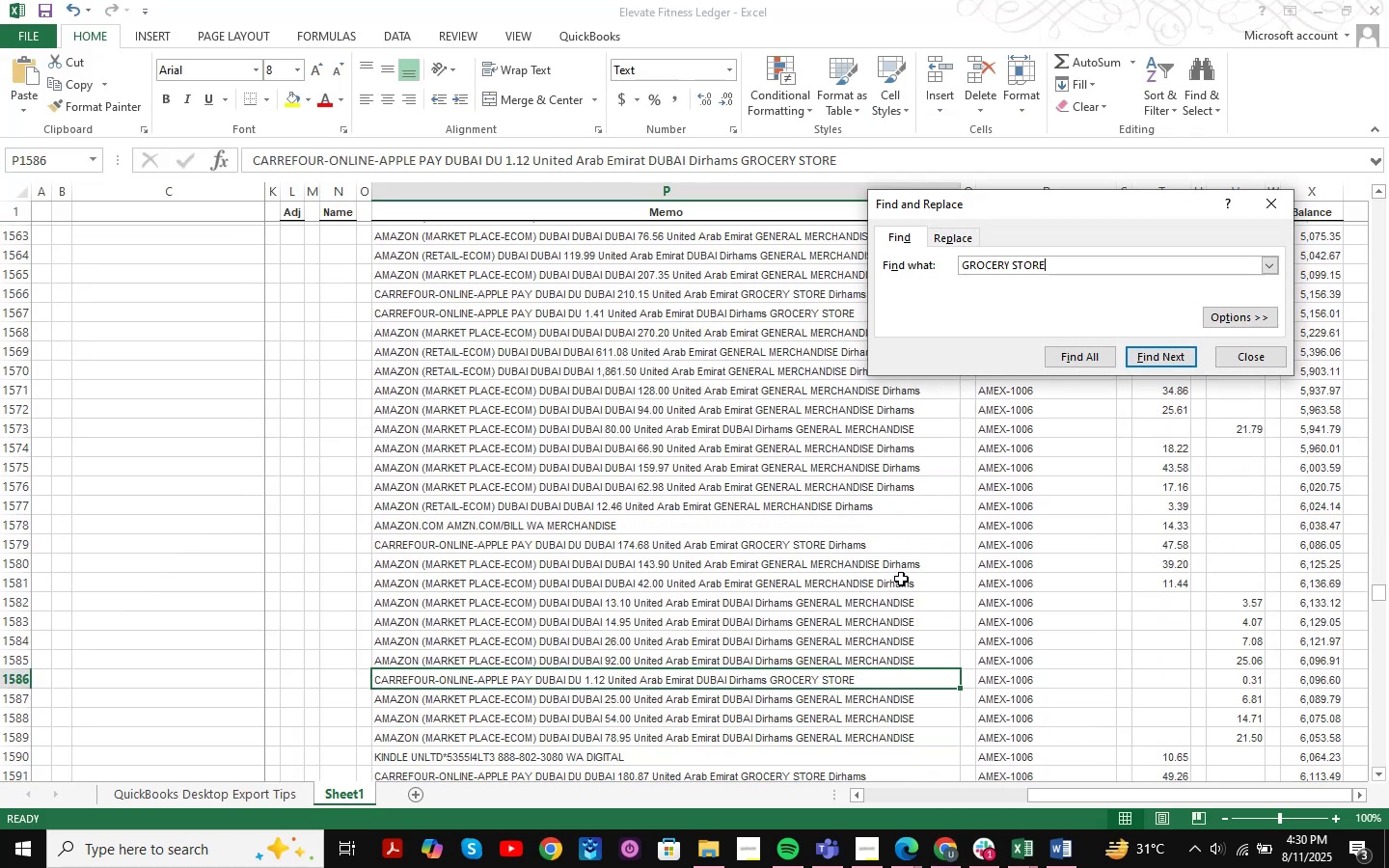 
key(NumpadEnter)
 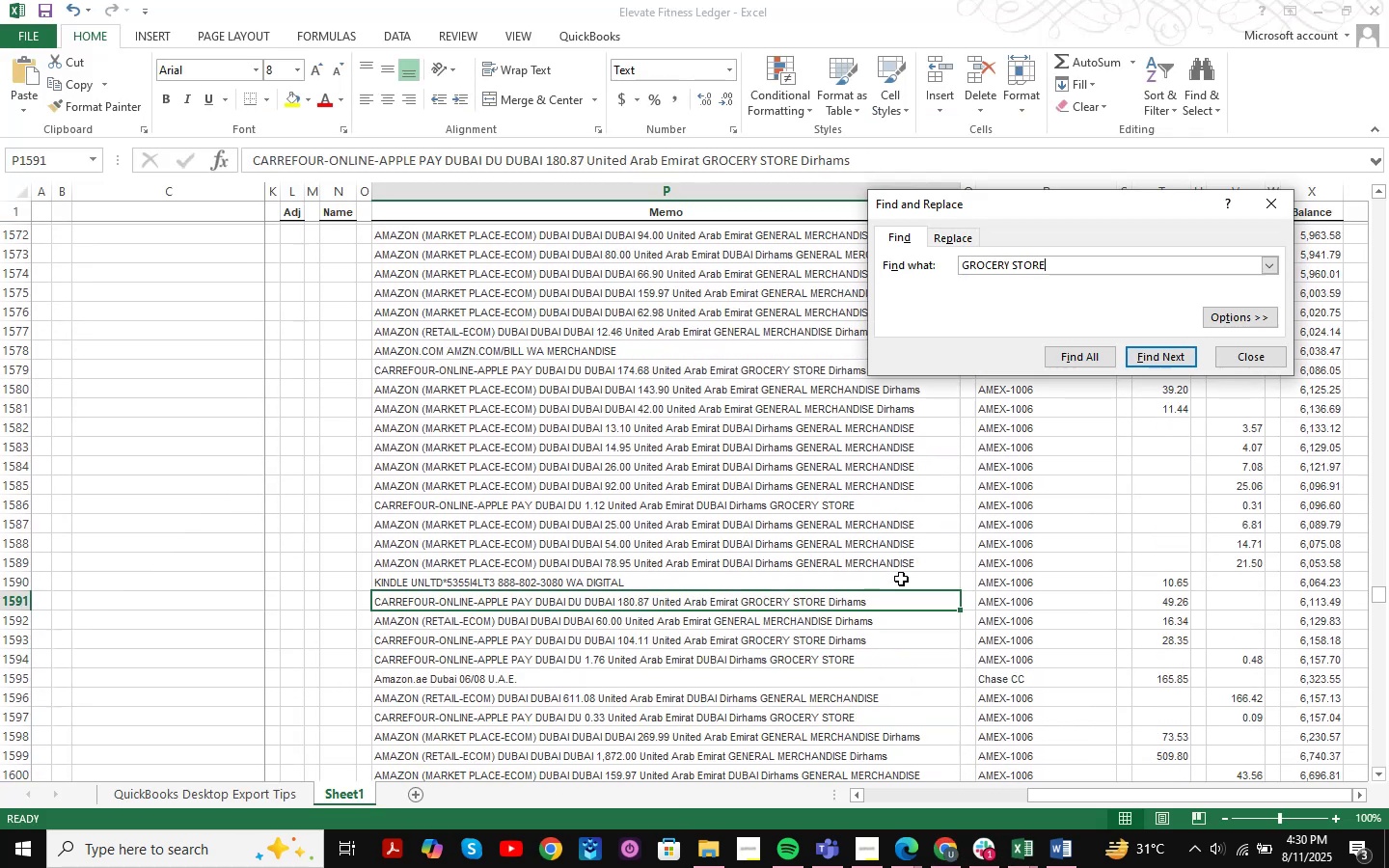 
key(NumpadEnter)
 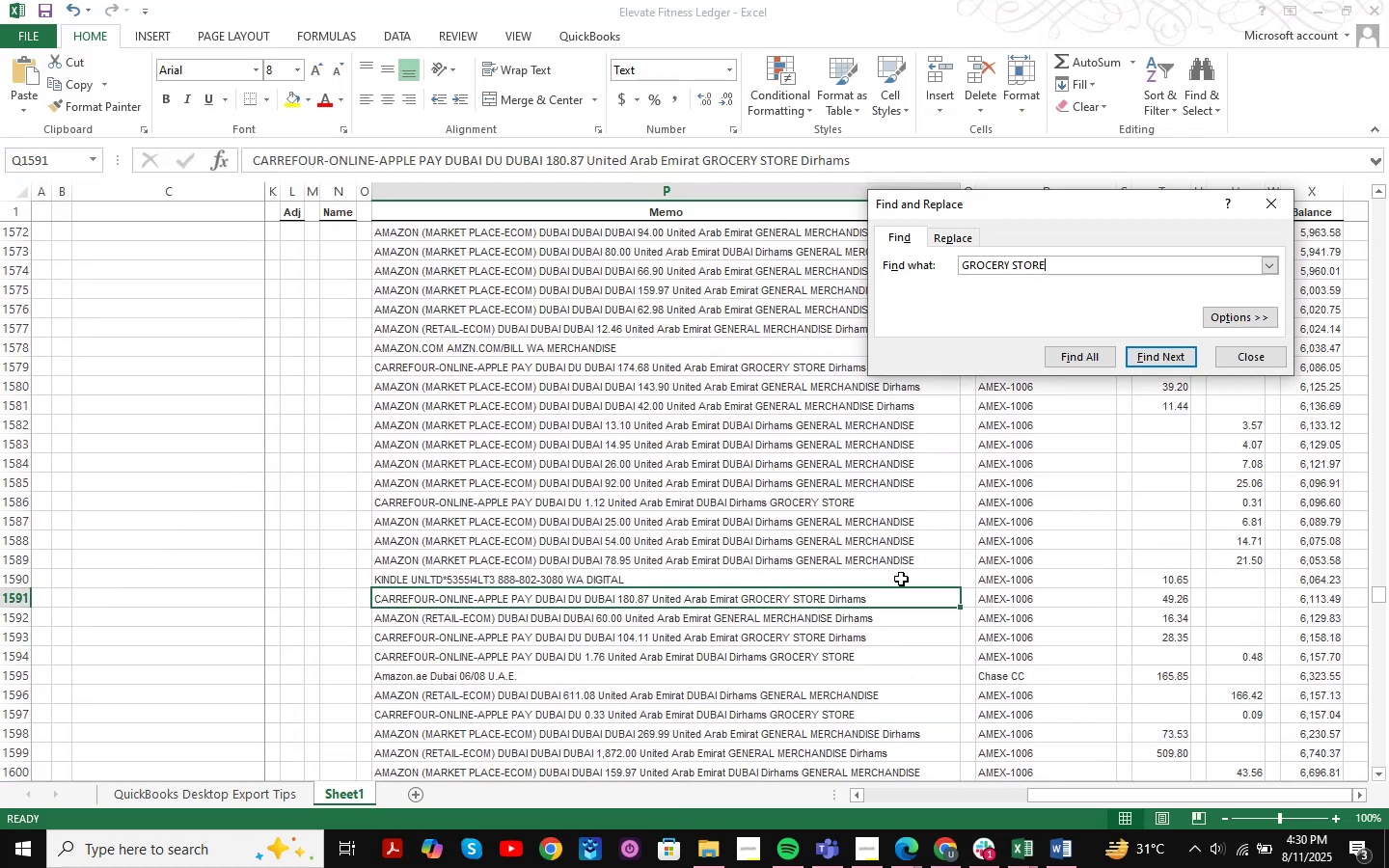 
key(NumpadEnter)
 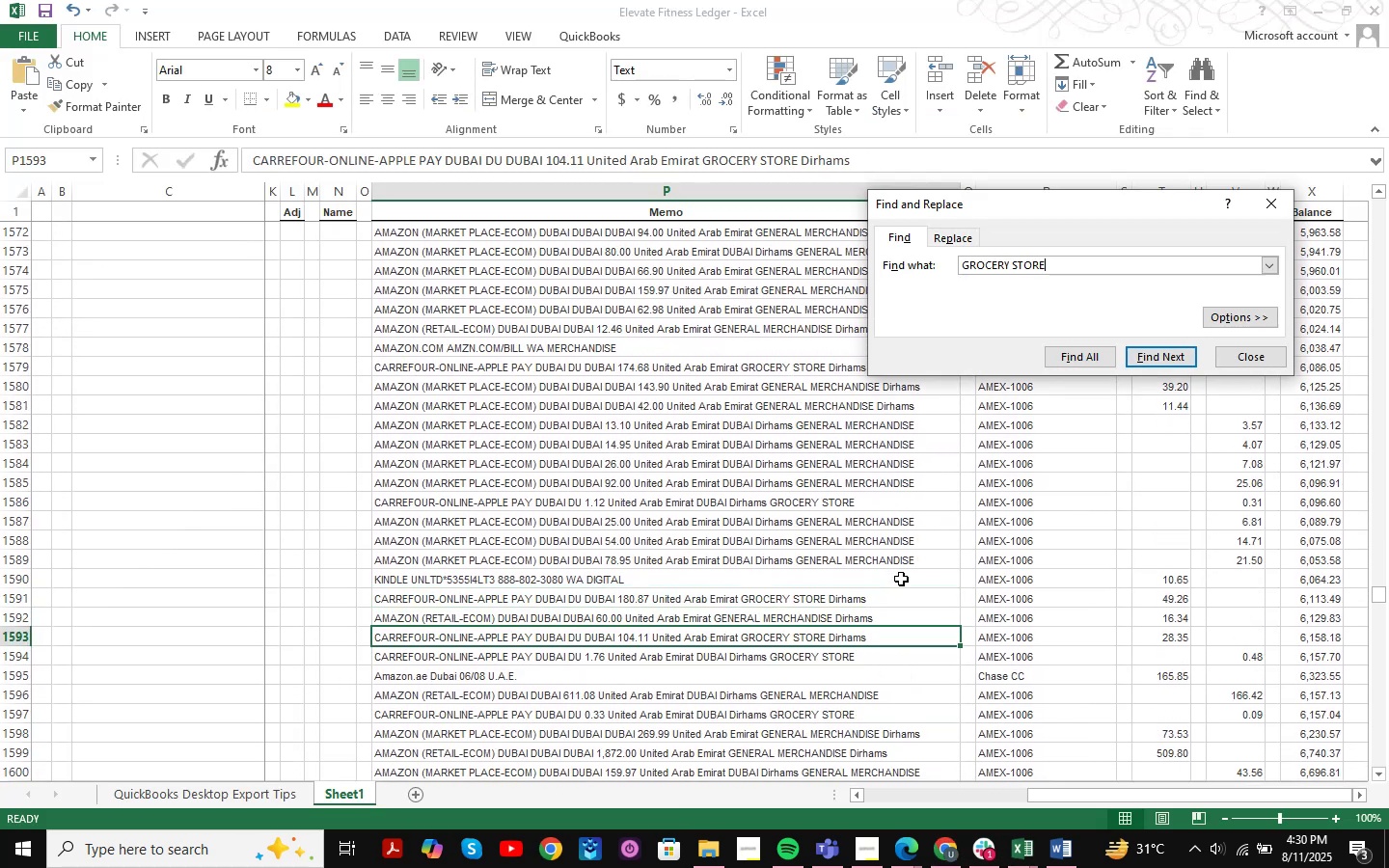 
key(NumpadEnter)
 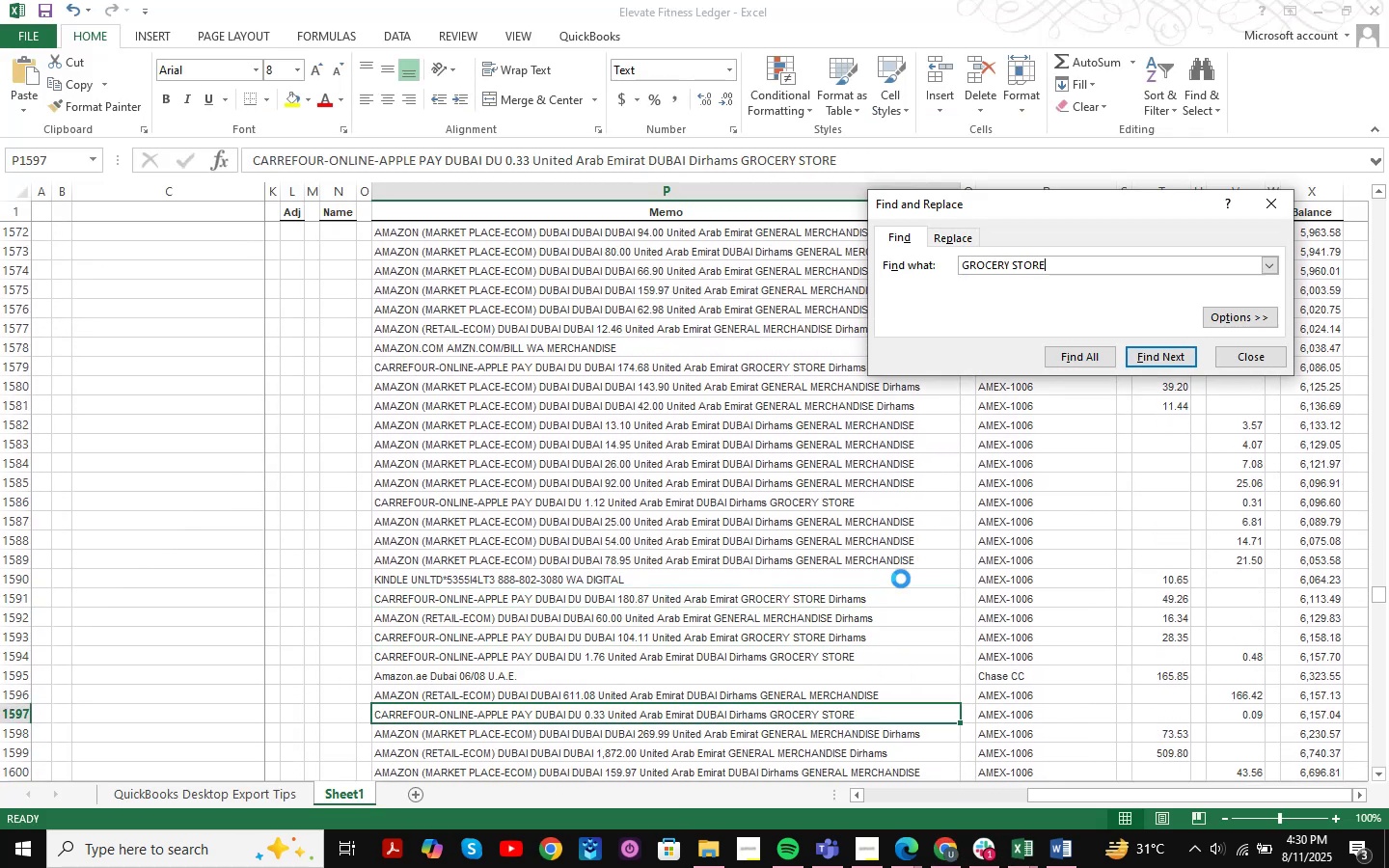 
key(NumpadEnter)
 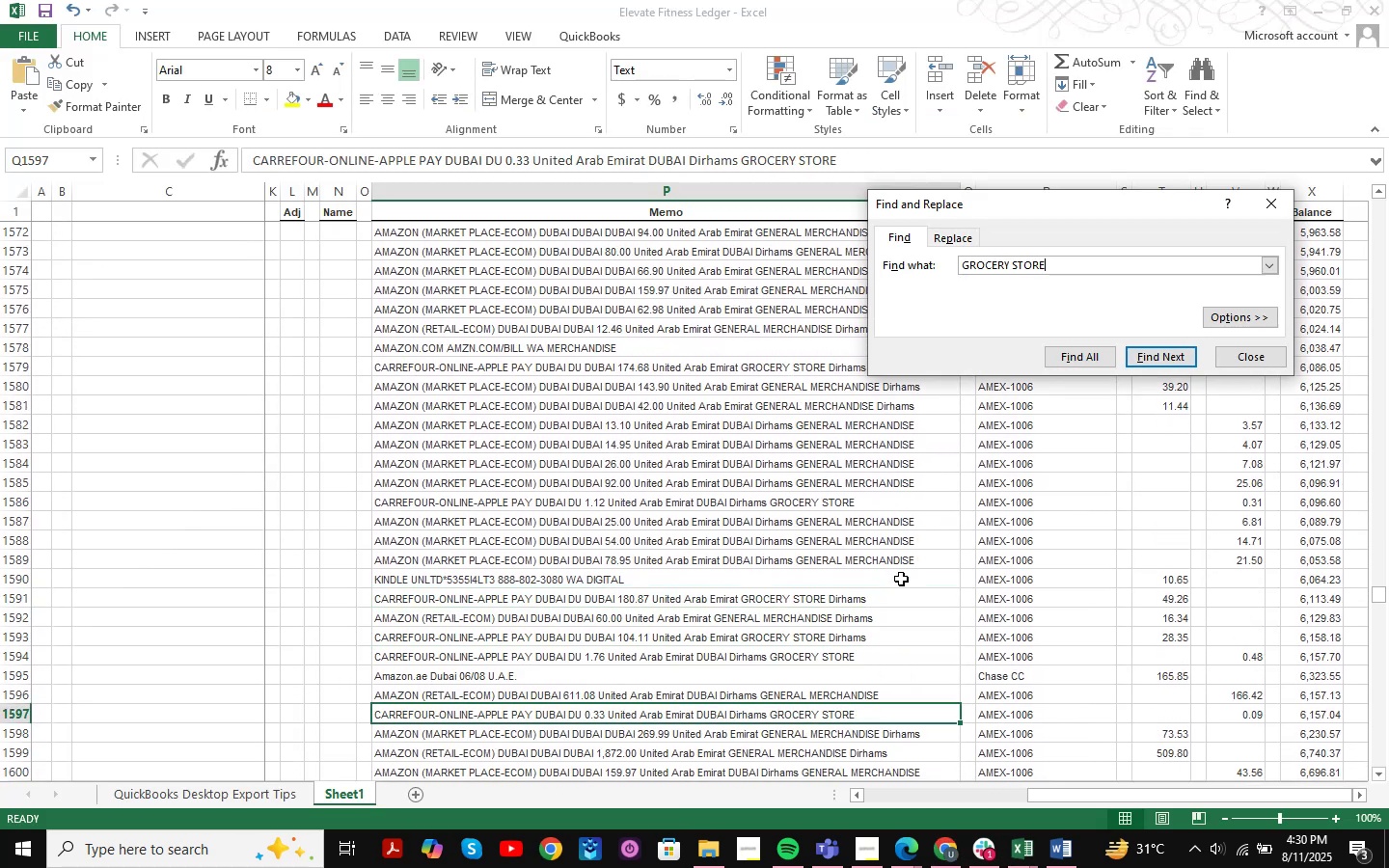 
key(NumpadEnter)
 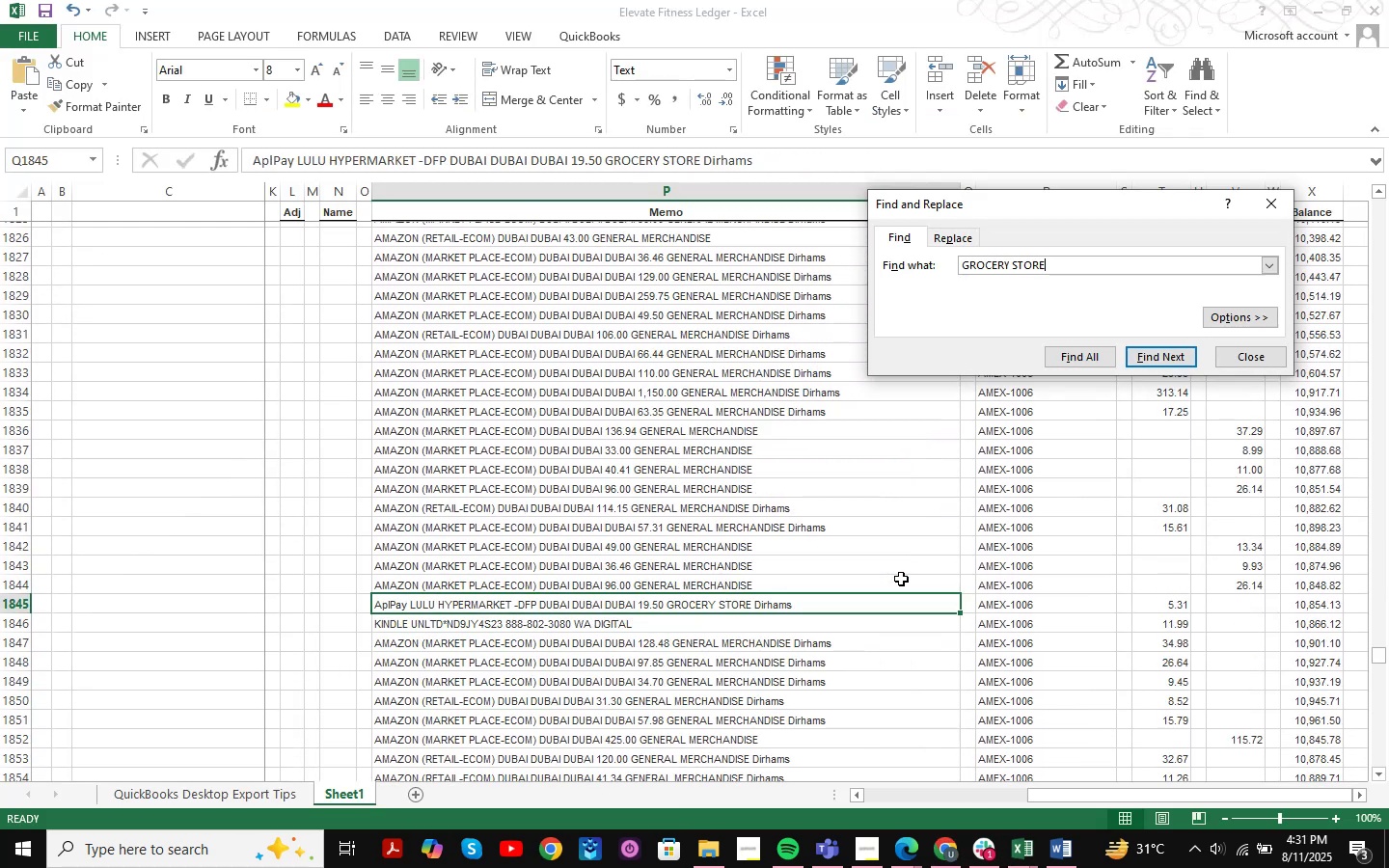 
key(NumpadEnter)
 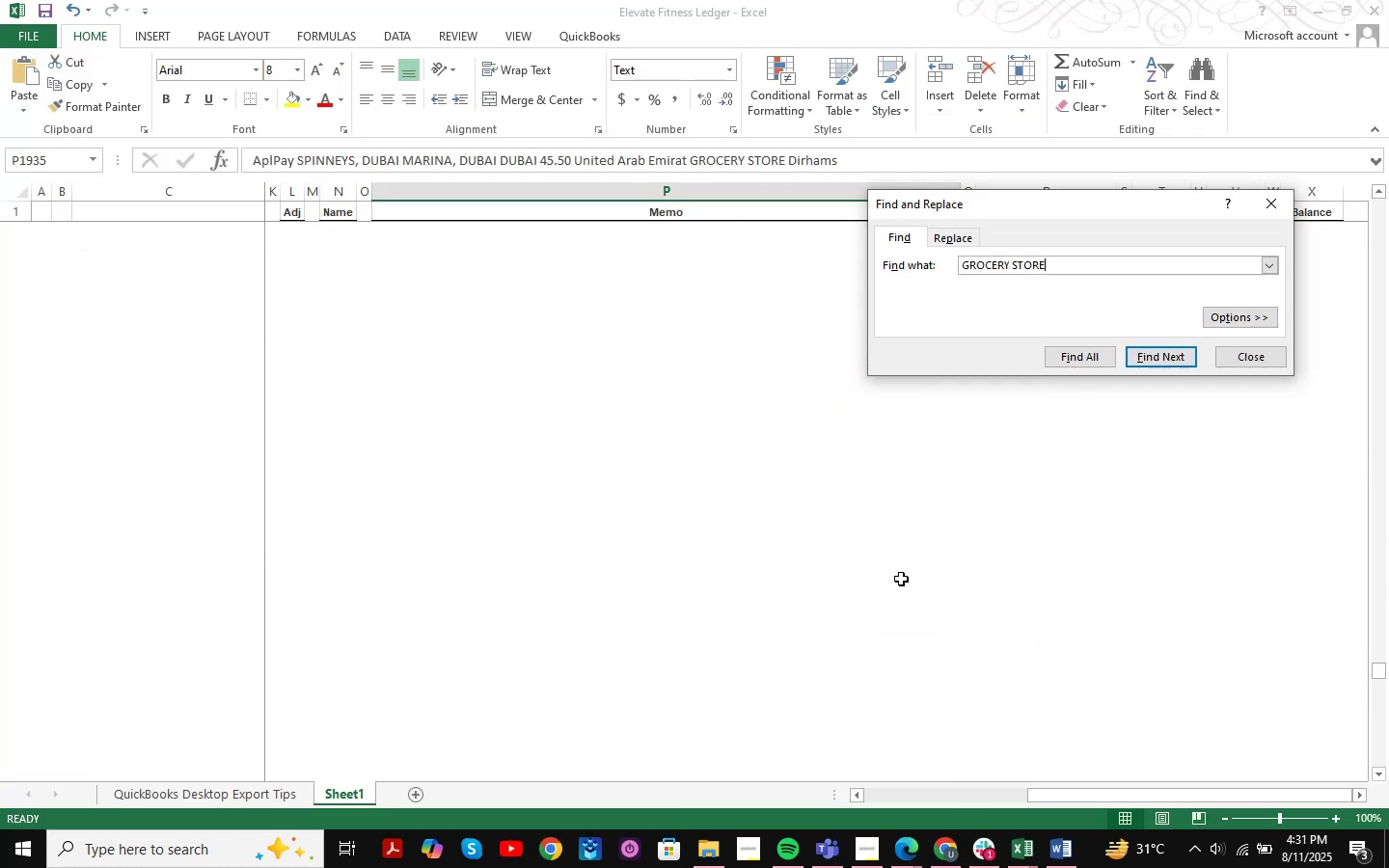 
key(NumpadEnter)
 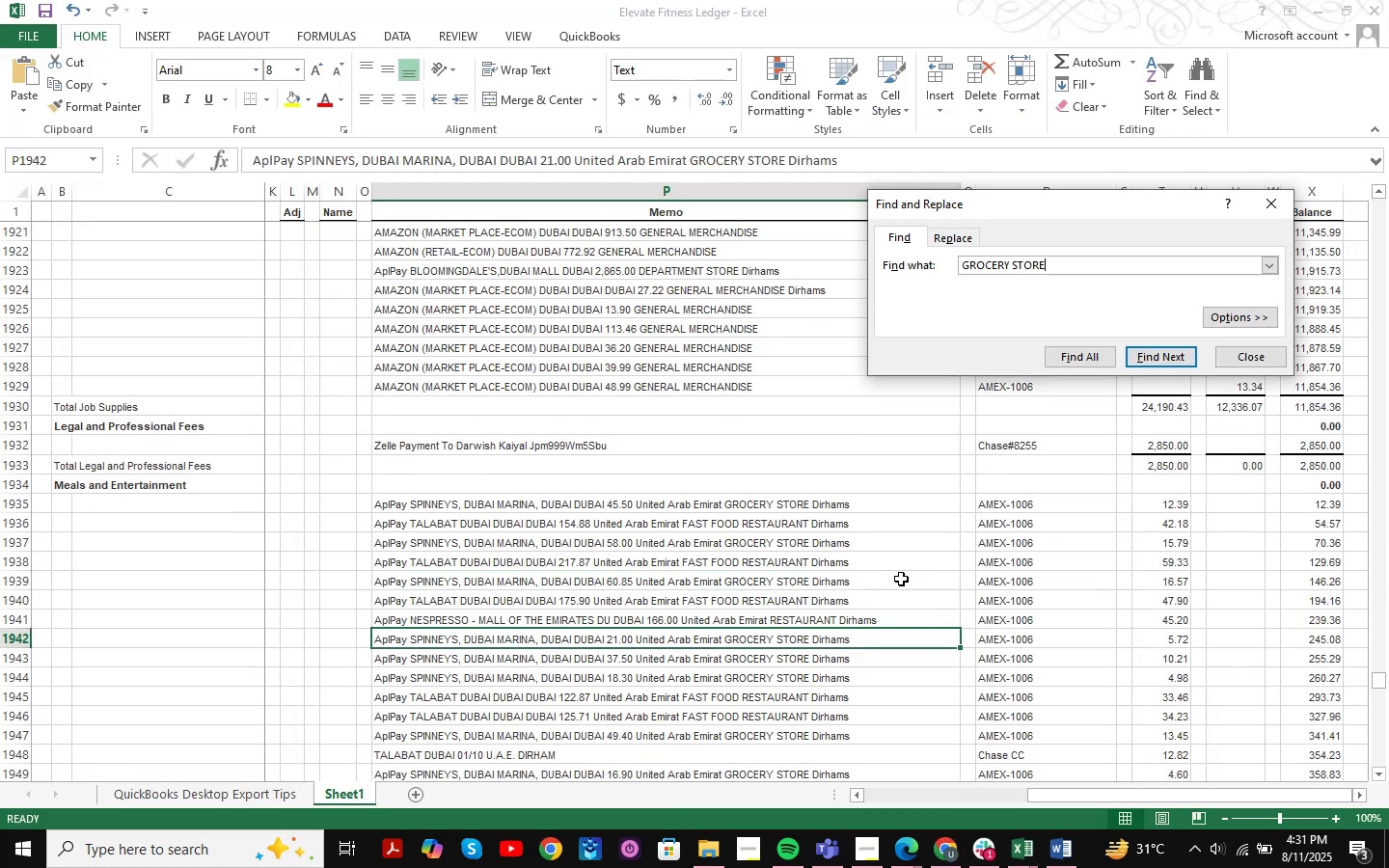 
key(NumpadEnter)
 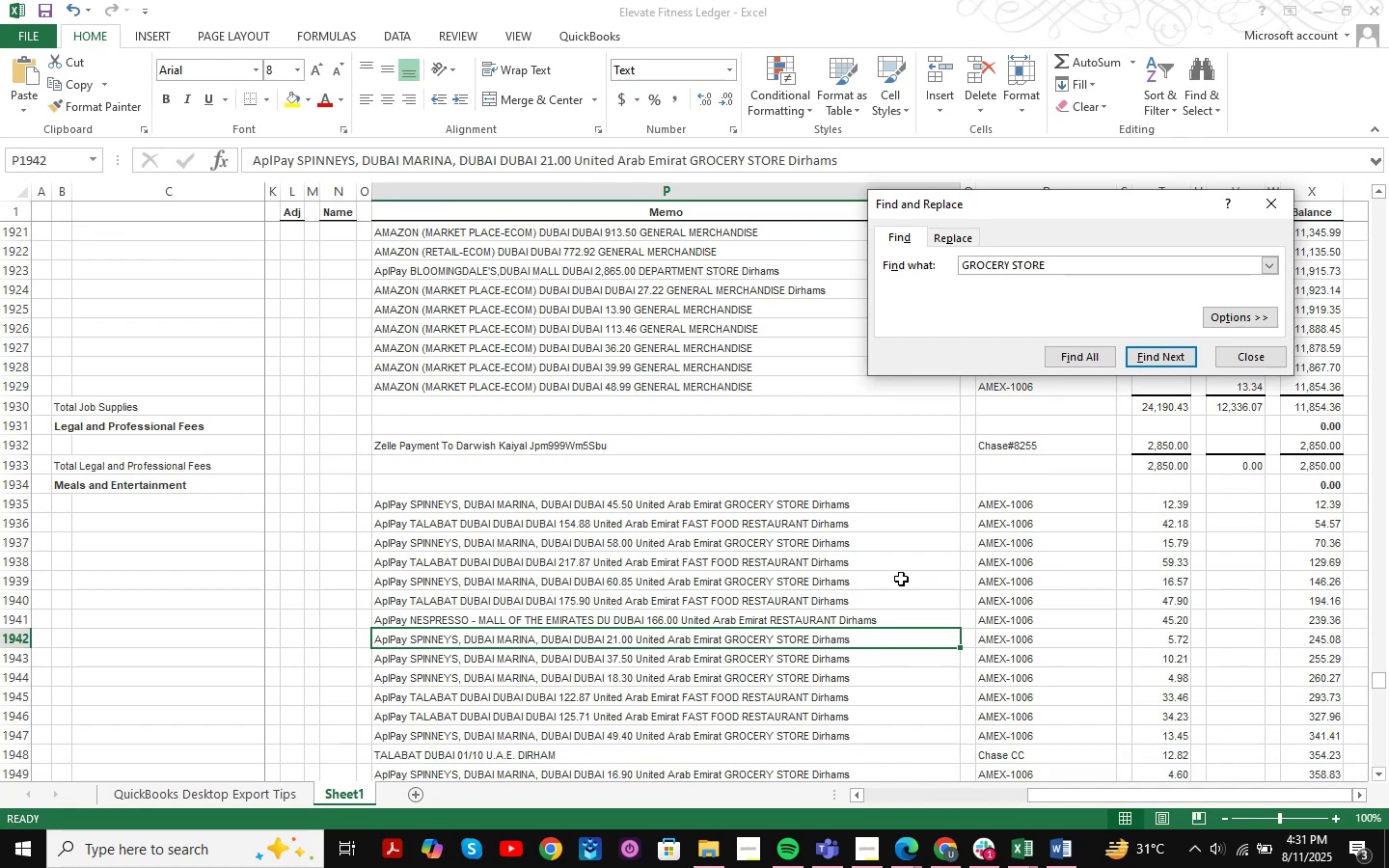 
key(NumpadEnter)
 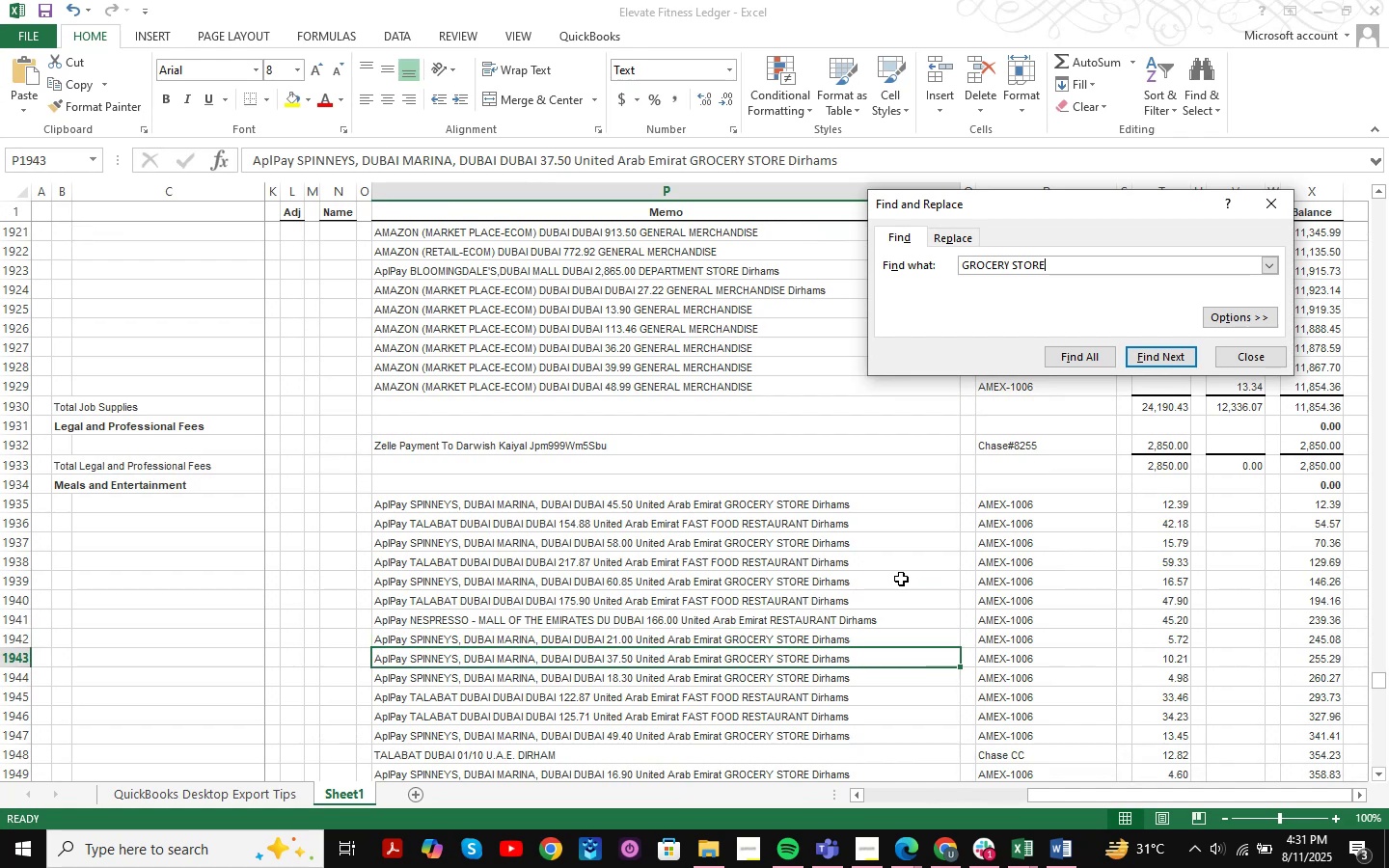 
key(NumpadEnter)
 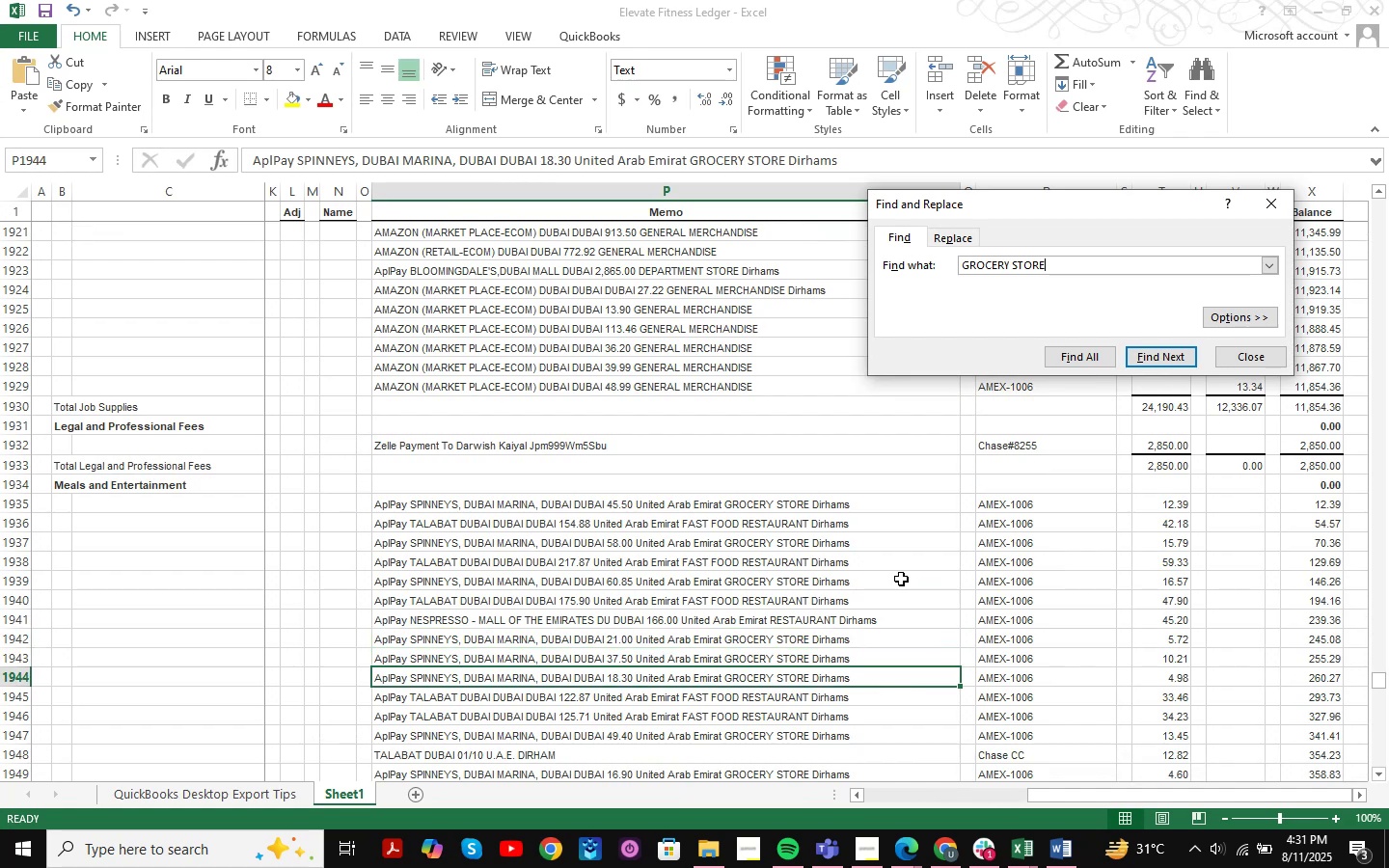 
key(NumpadEnter)
 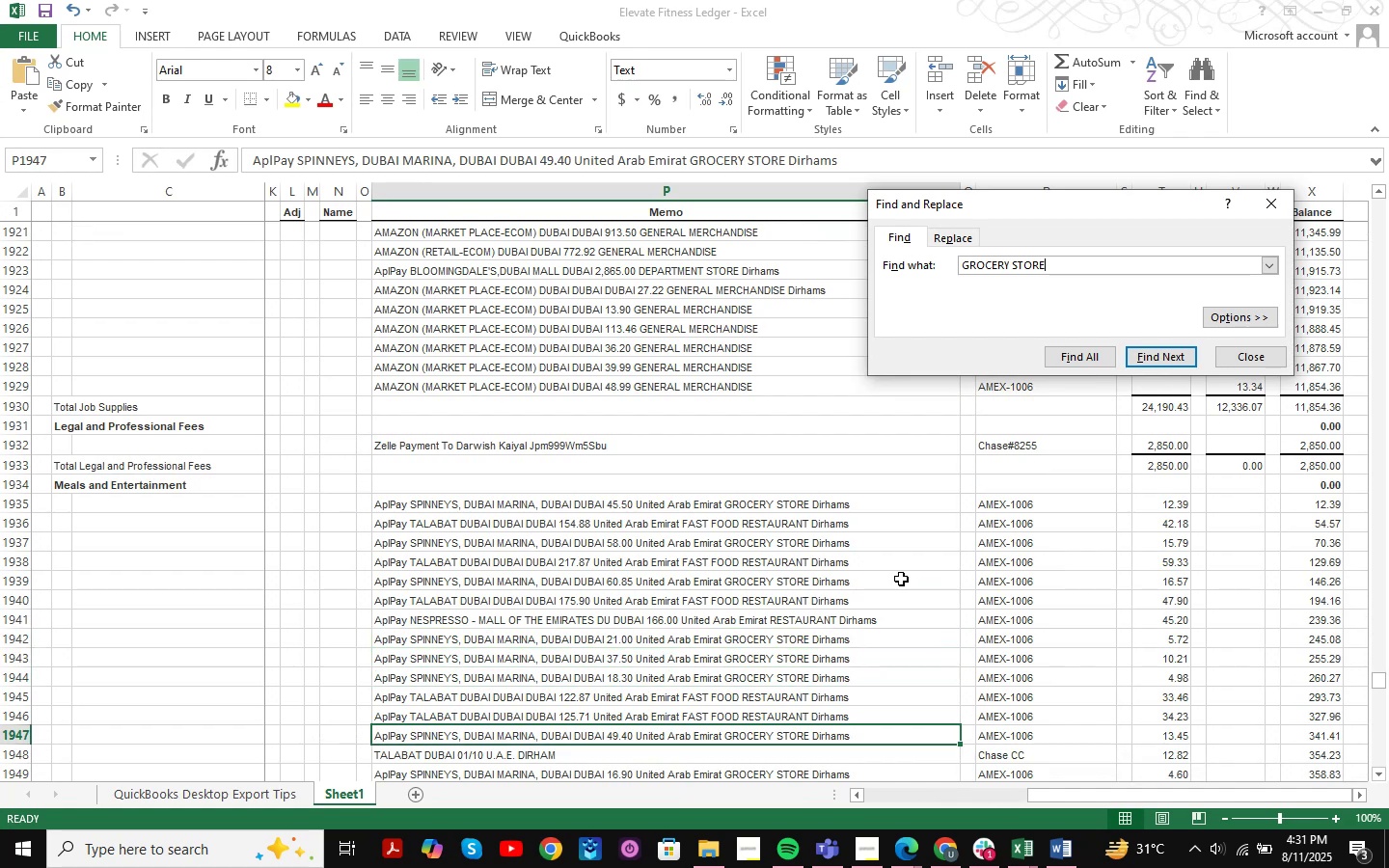 
key(NumpadEnter)
 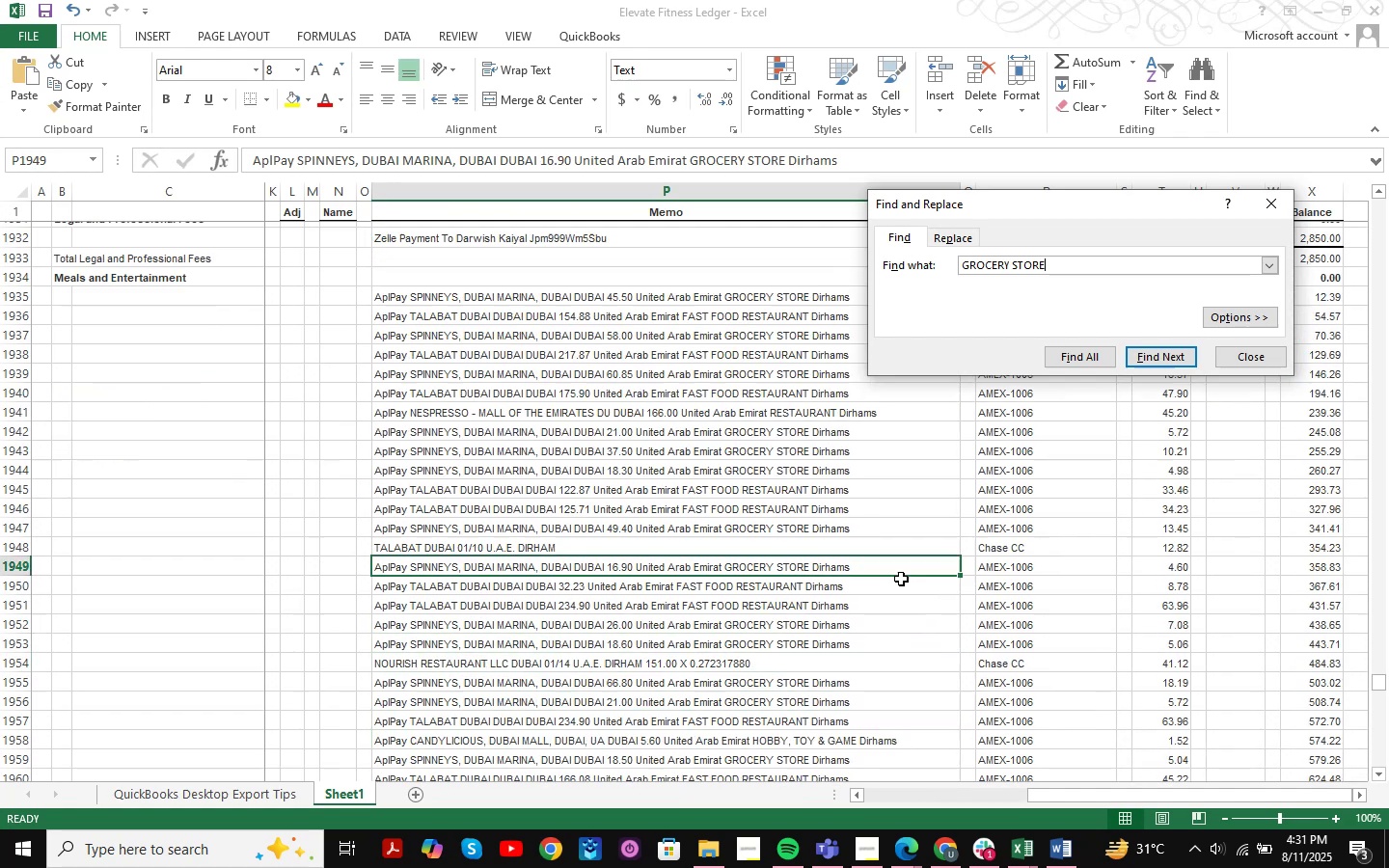 
key(NumpadEnter)
 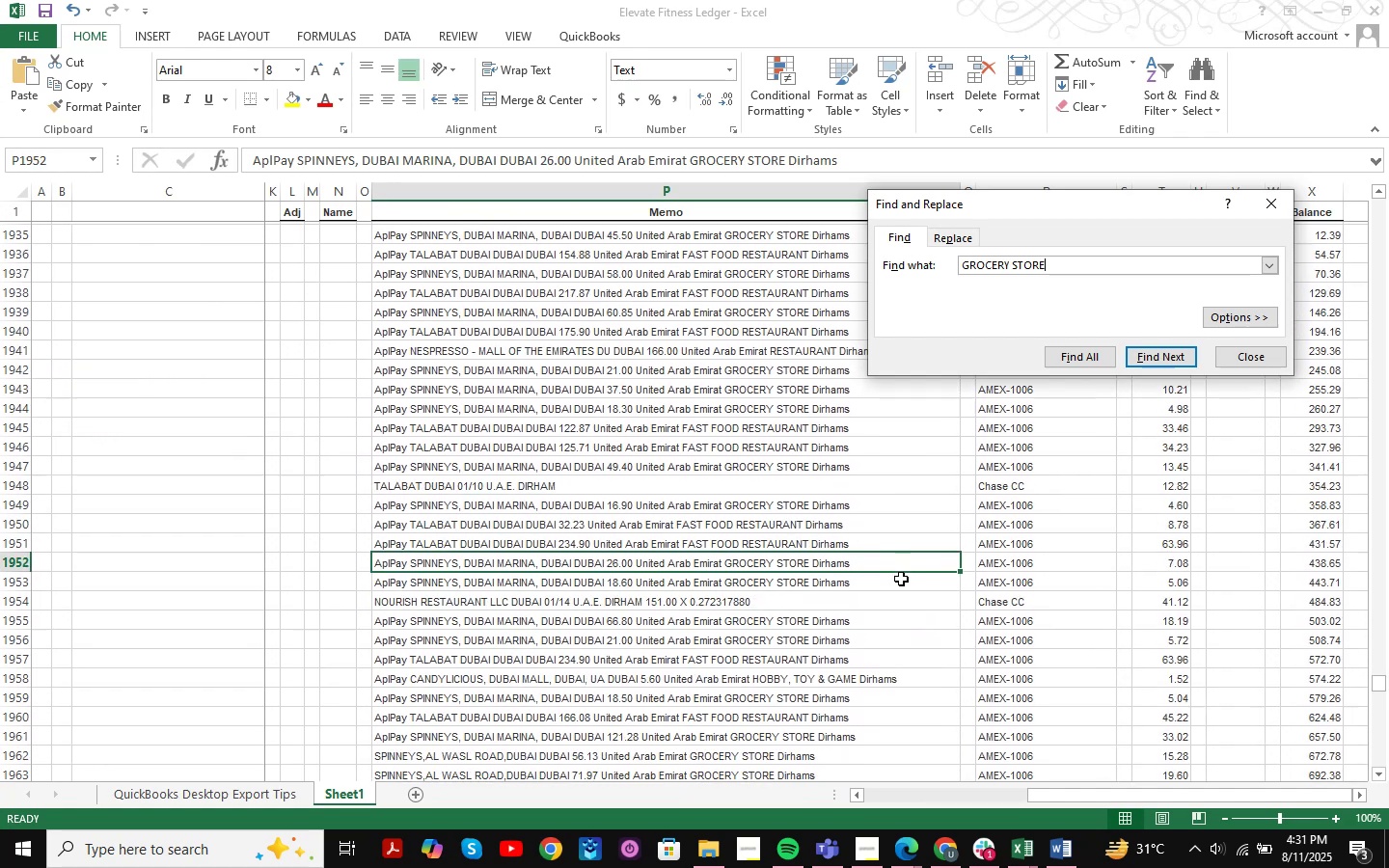 
key(NumpadEnter)
 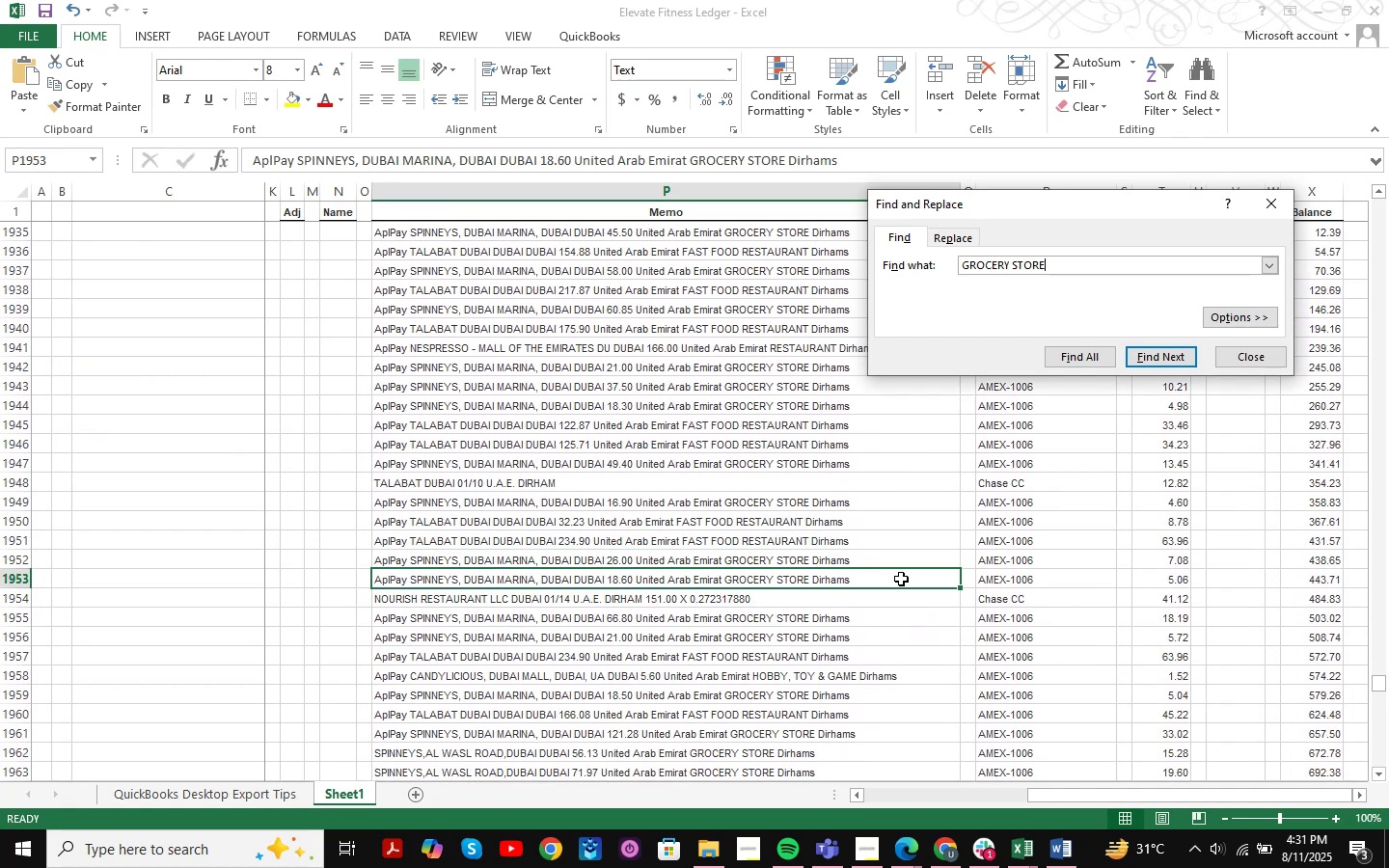 
key(NumpadEnter)
 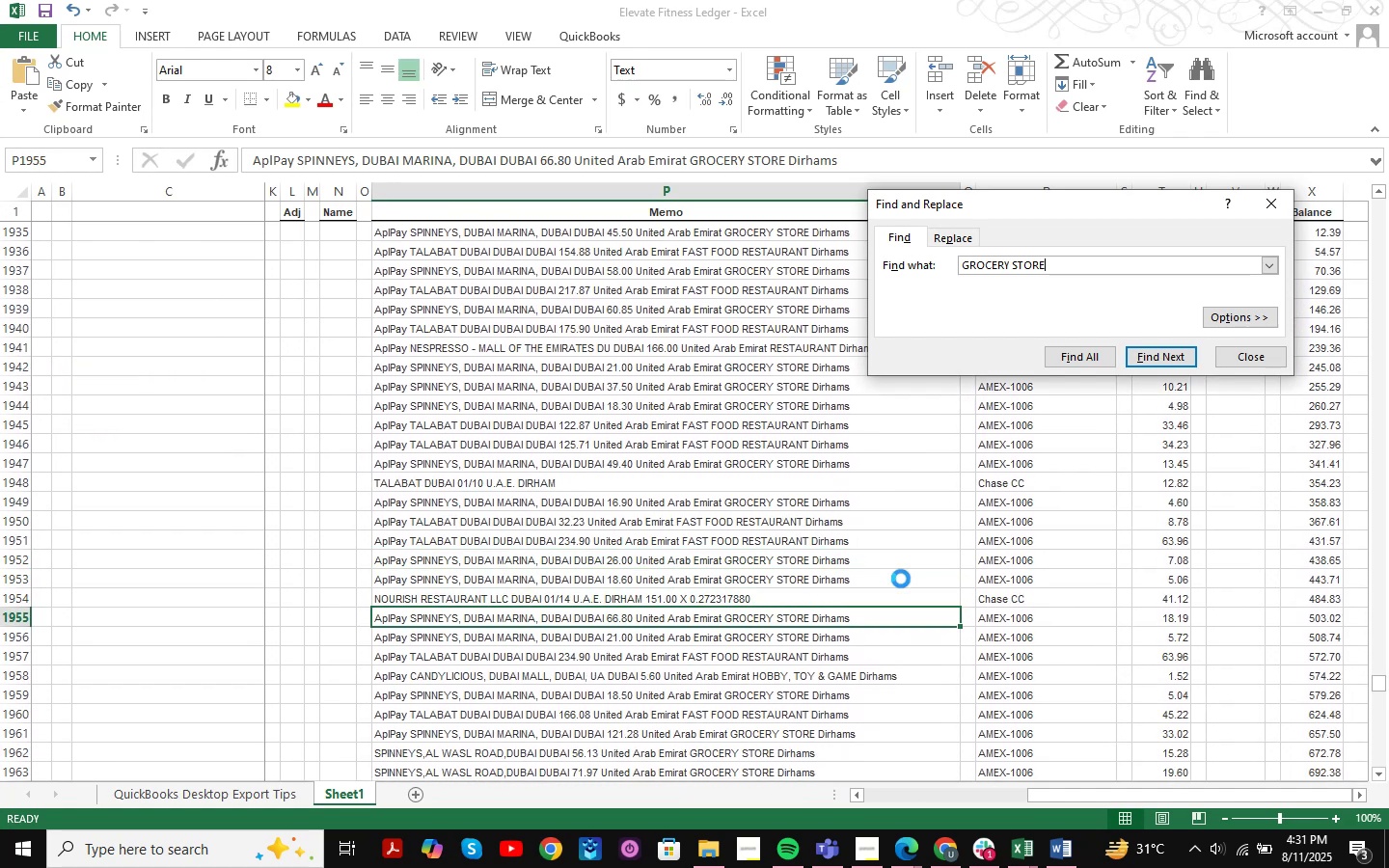 
key(NumpadEnter)
 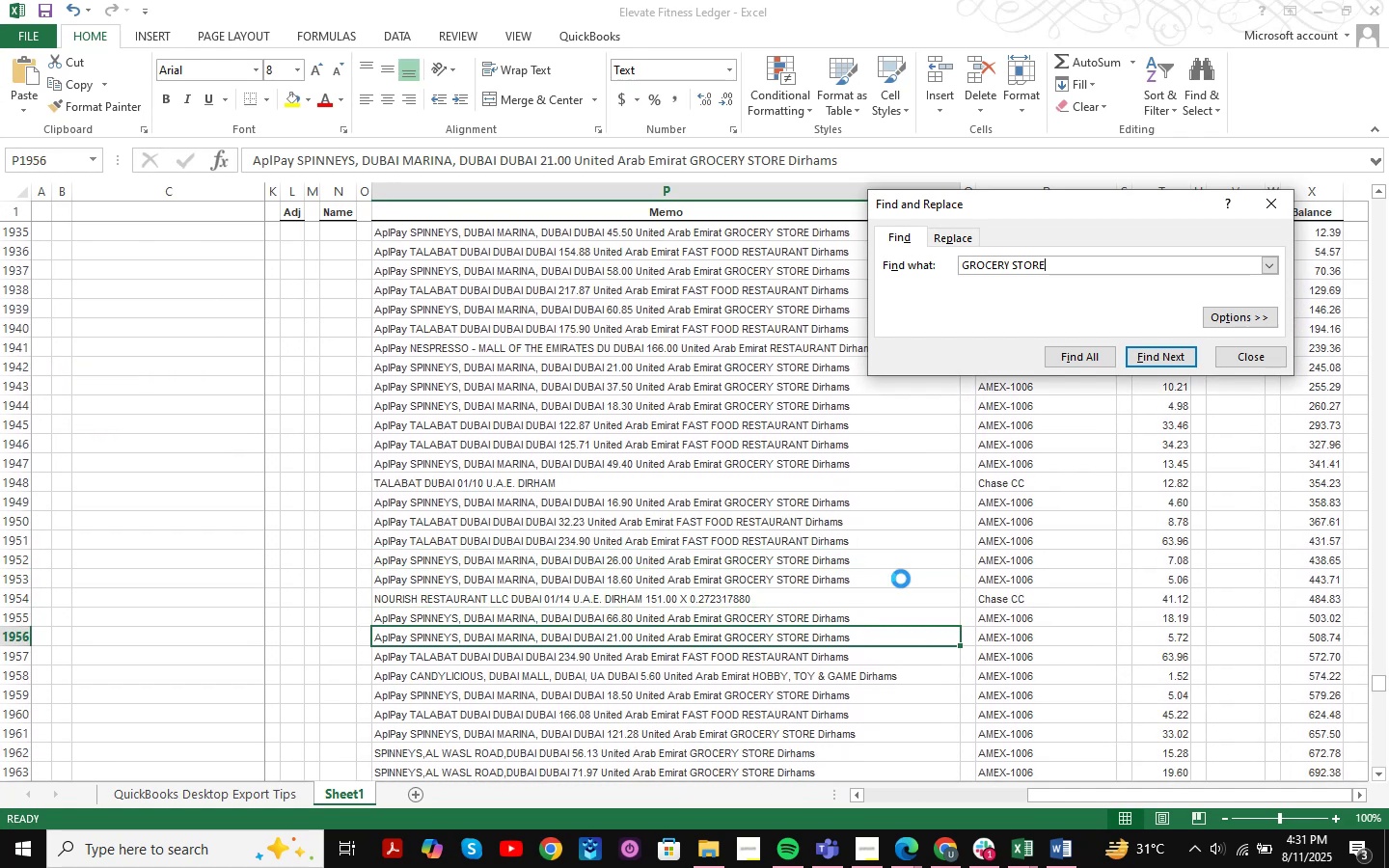 
key(NumpadEnter)
 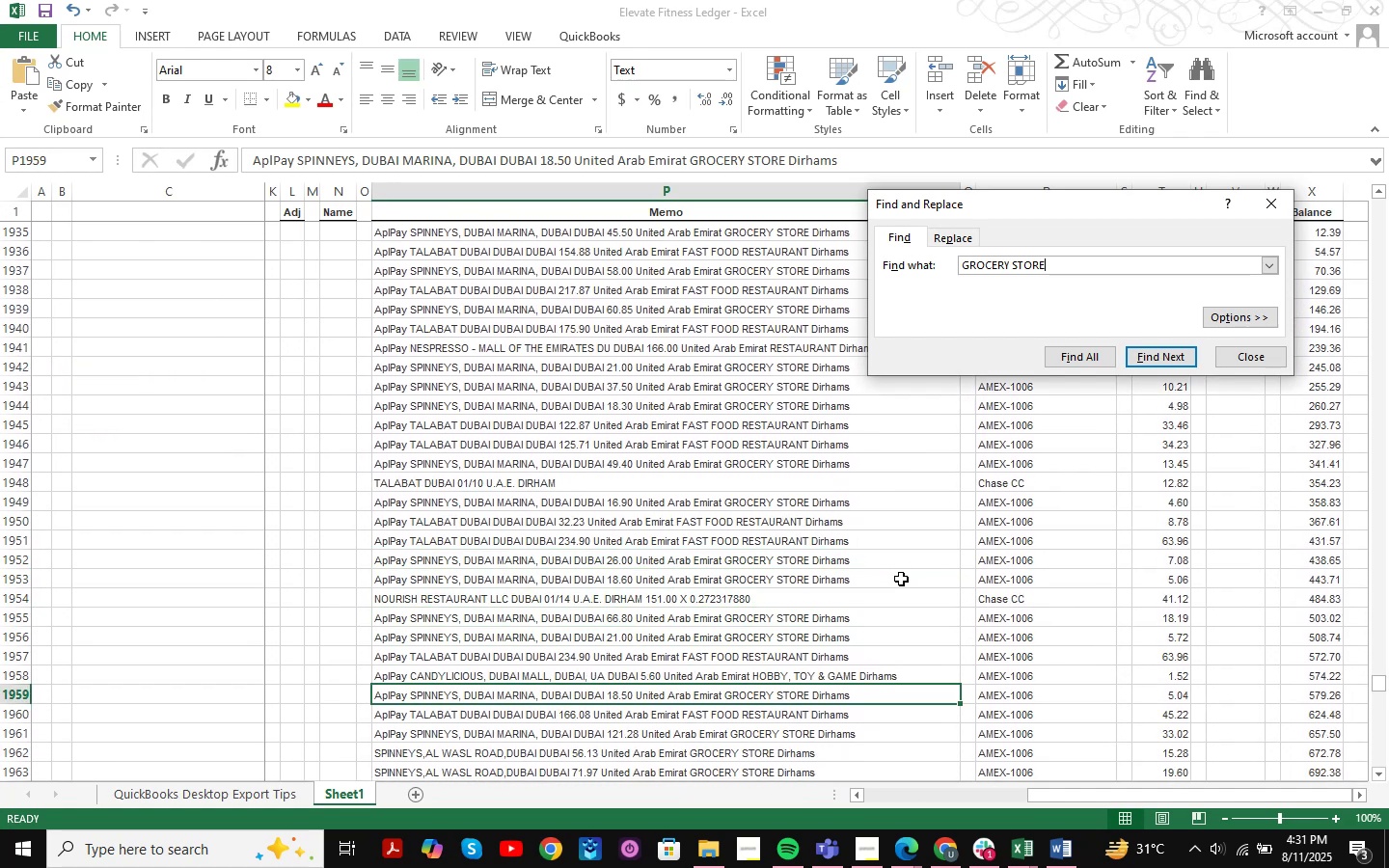 
key(NumpadEnter)
 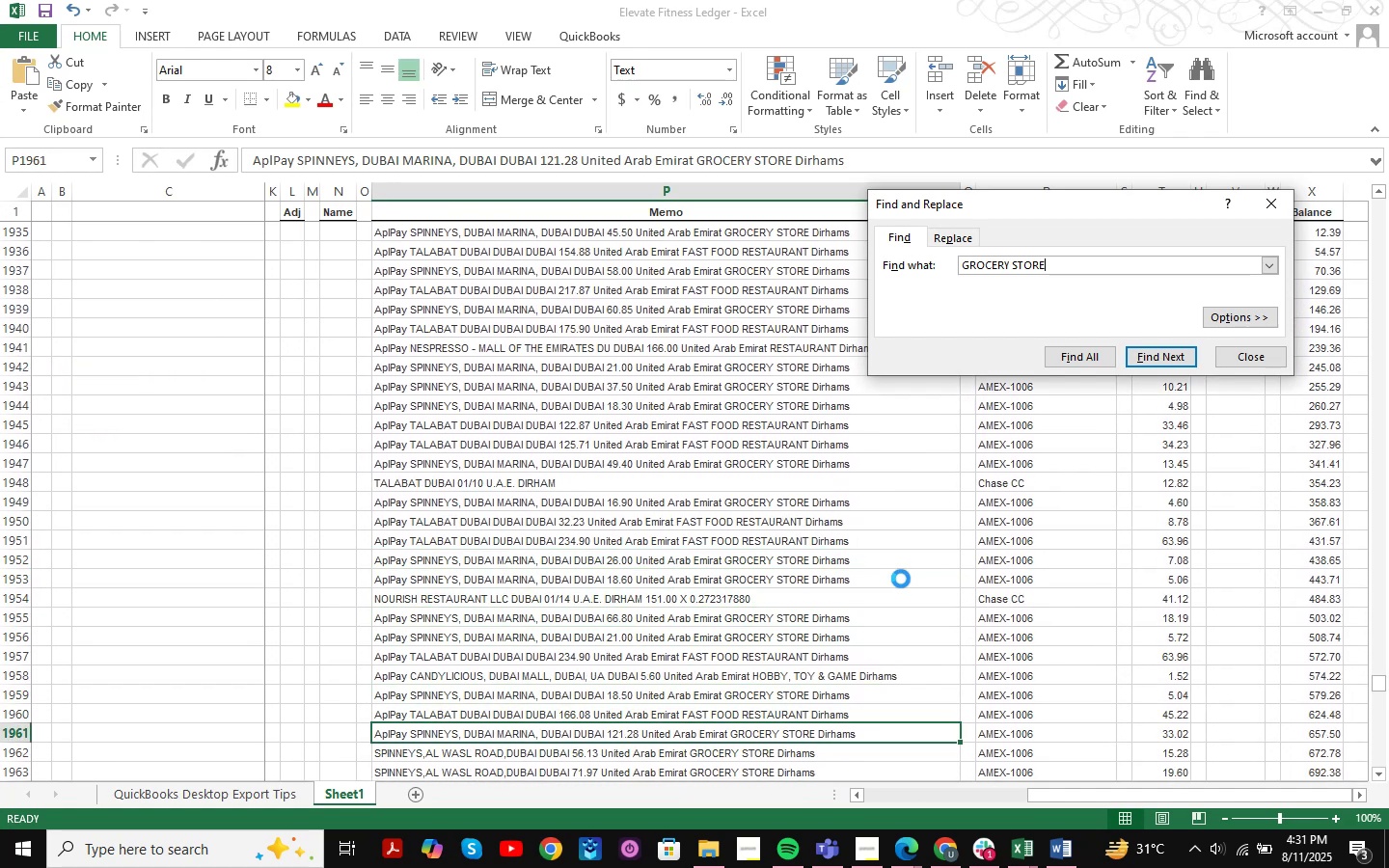 
key(NumpadEnter)
 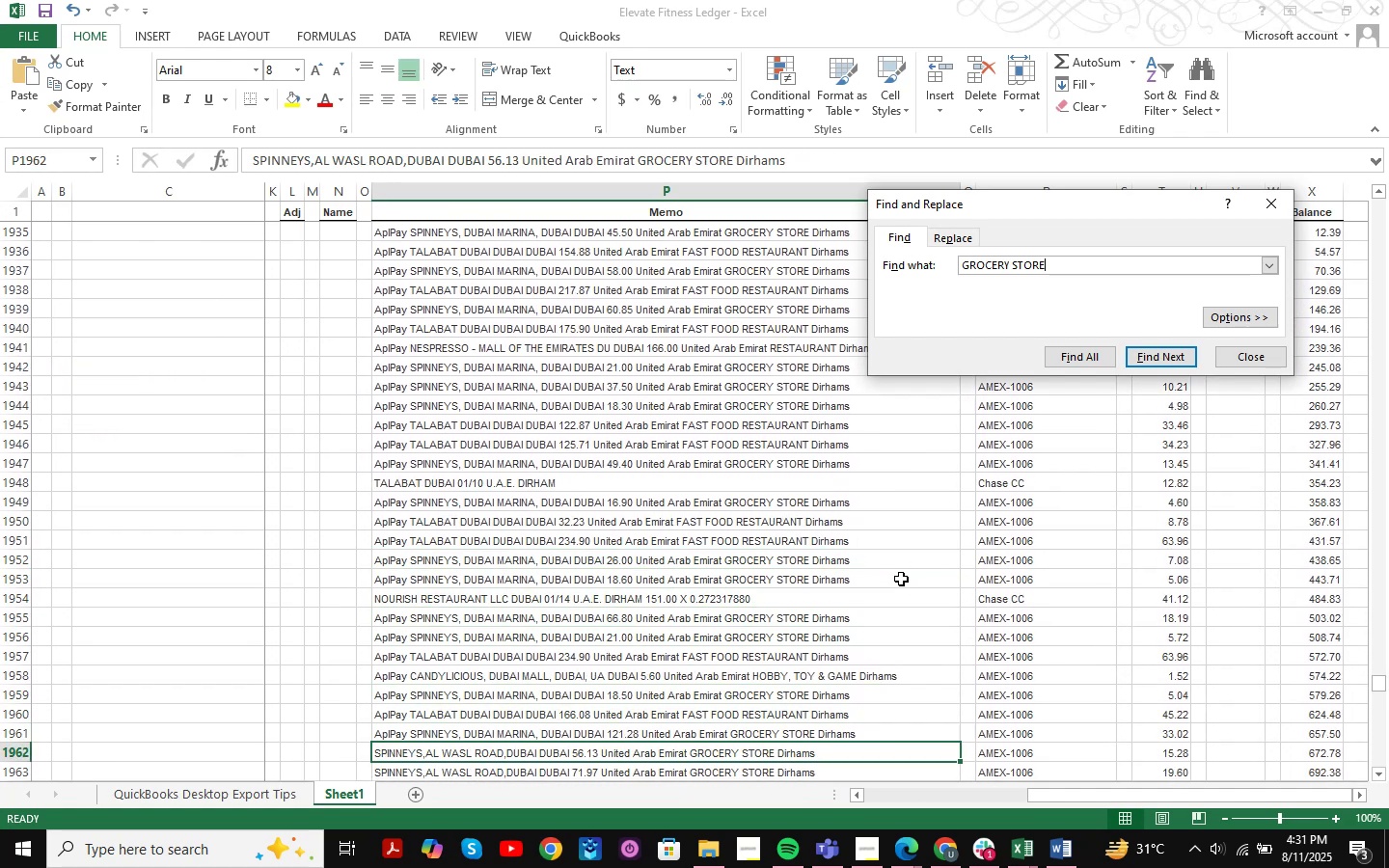 
key(NumpadEnter)
 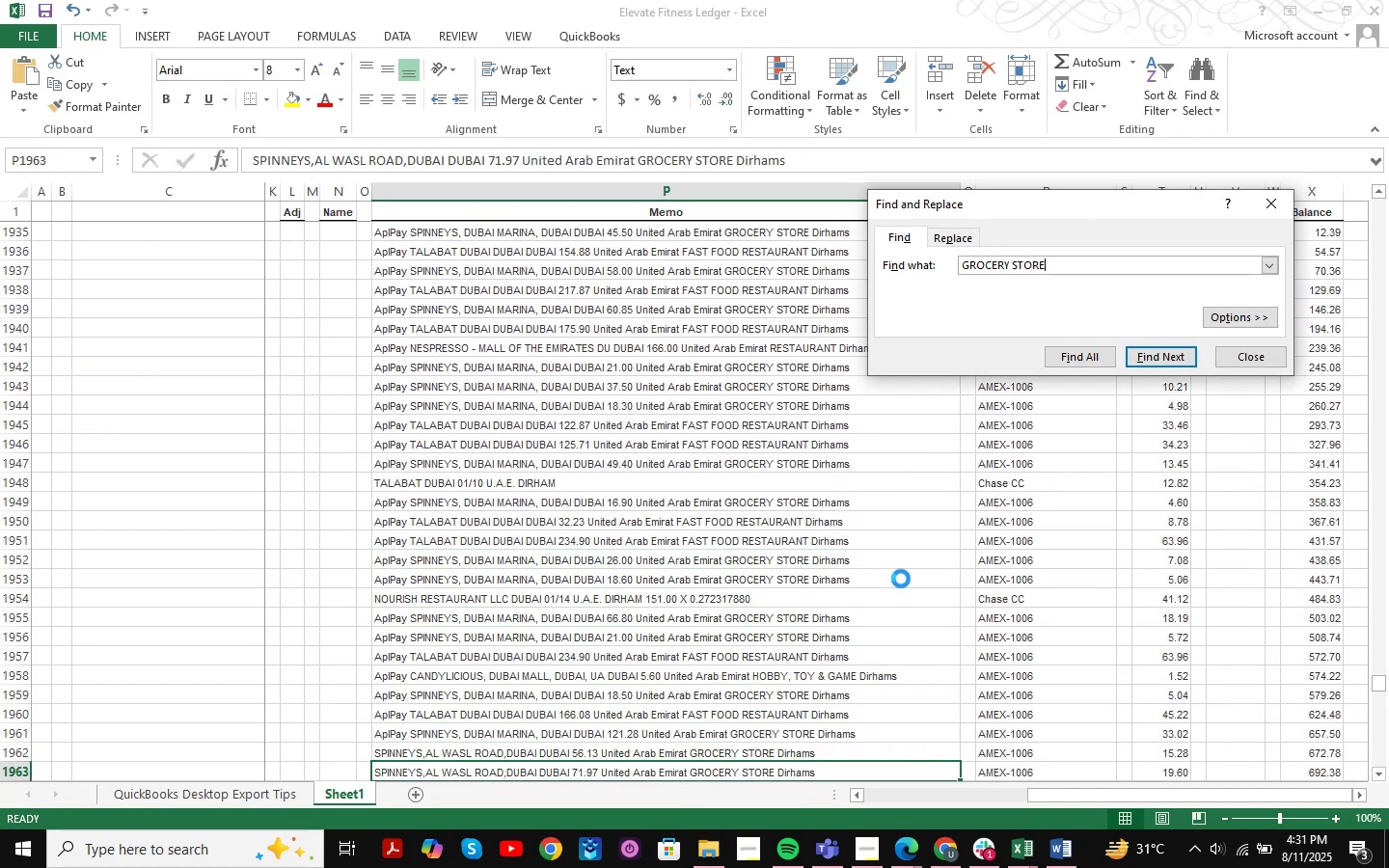 
key(NumpadEnter)
 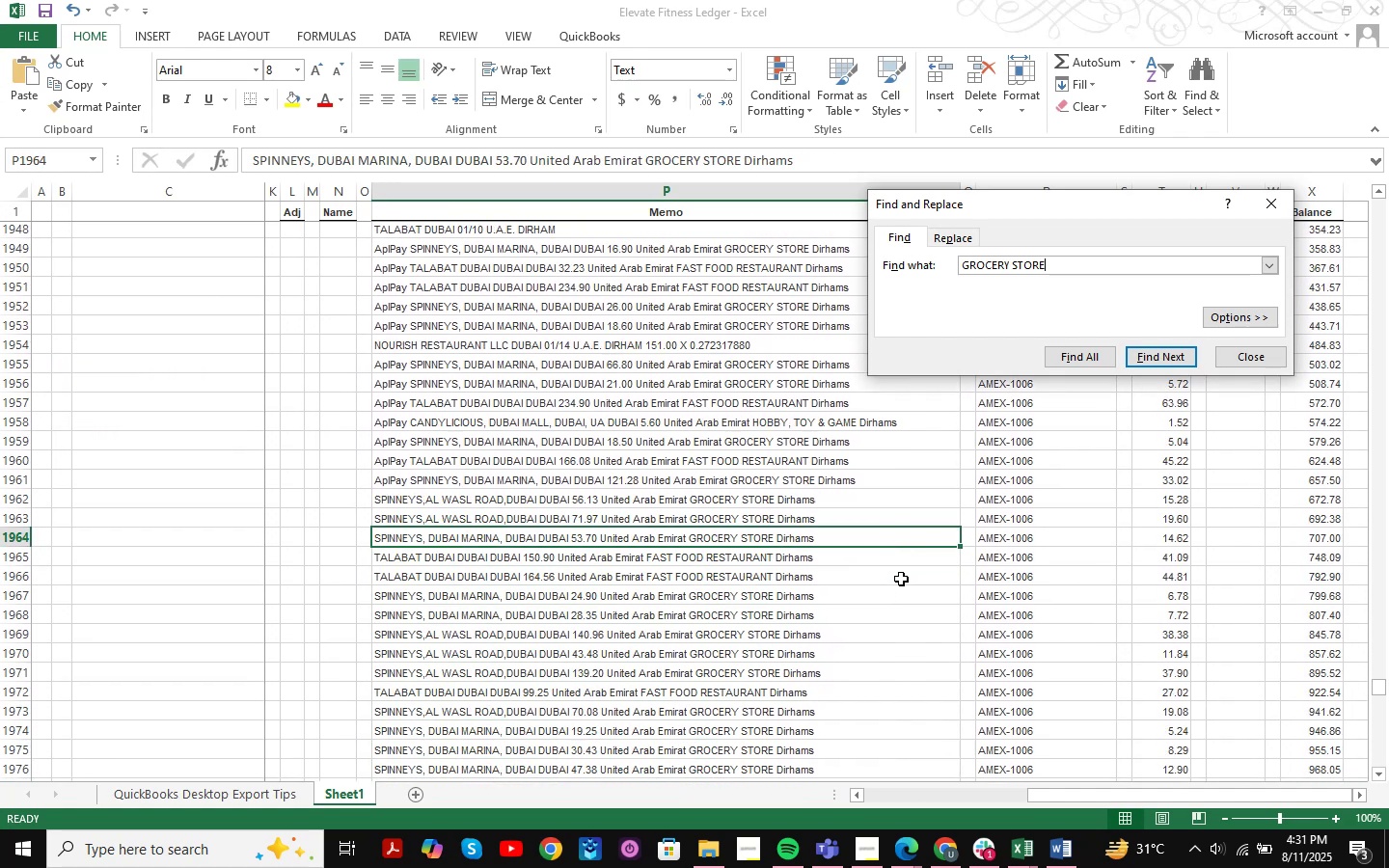 
key(NumpadEnter)
 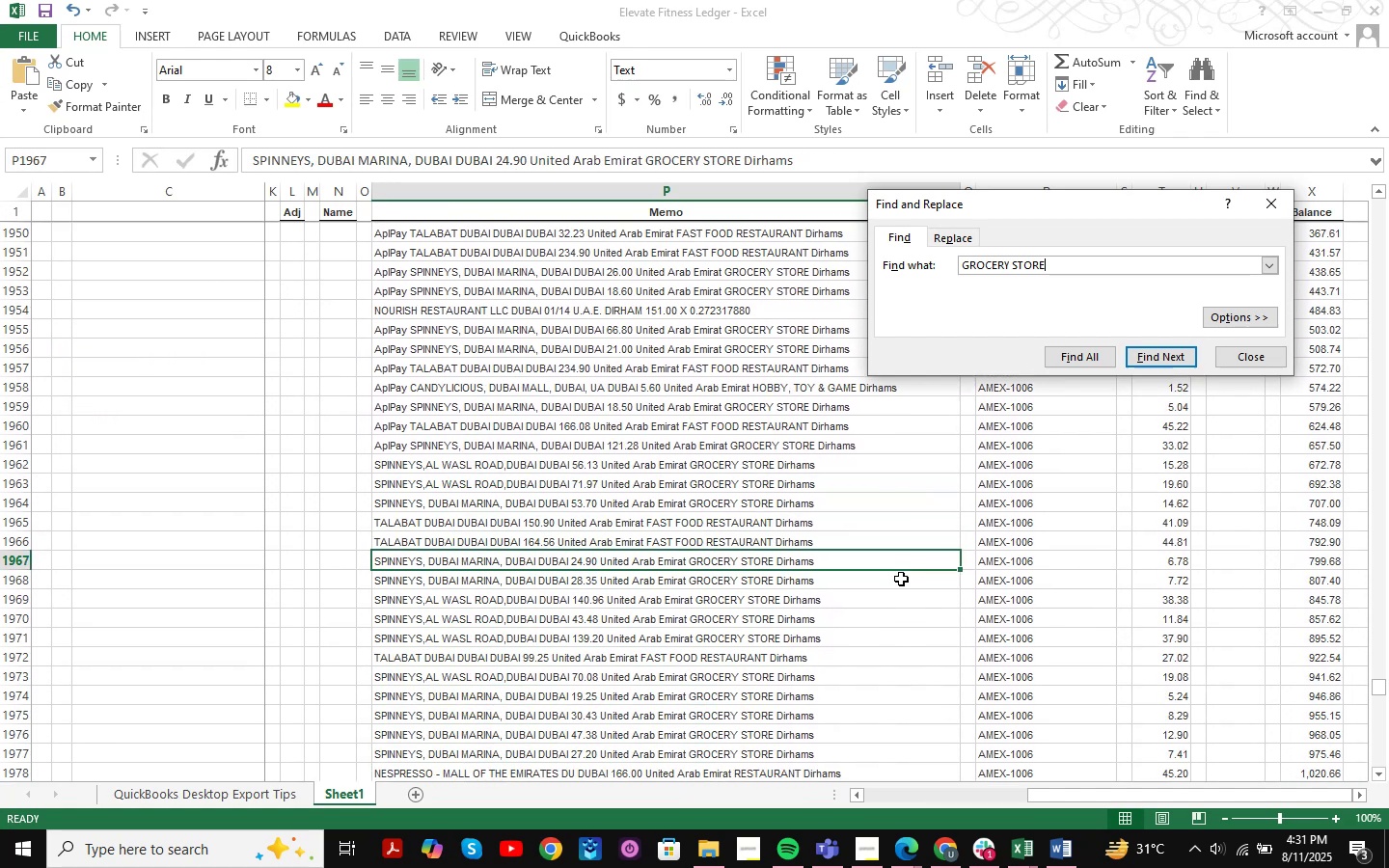 
key(NumpadEnter)
 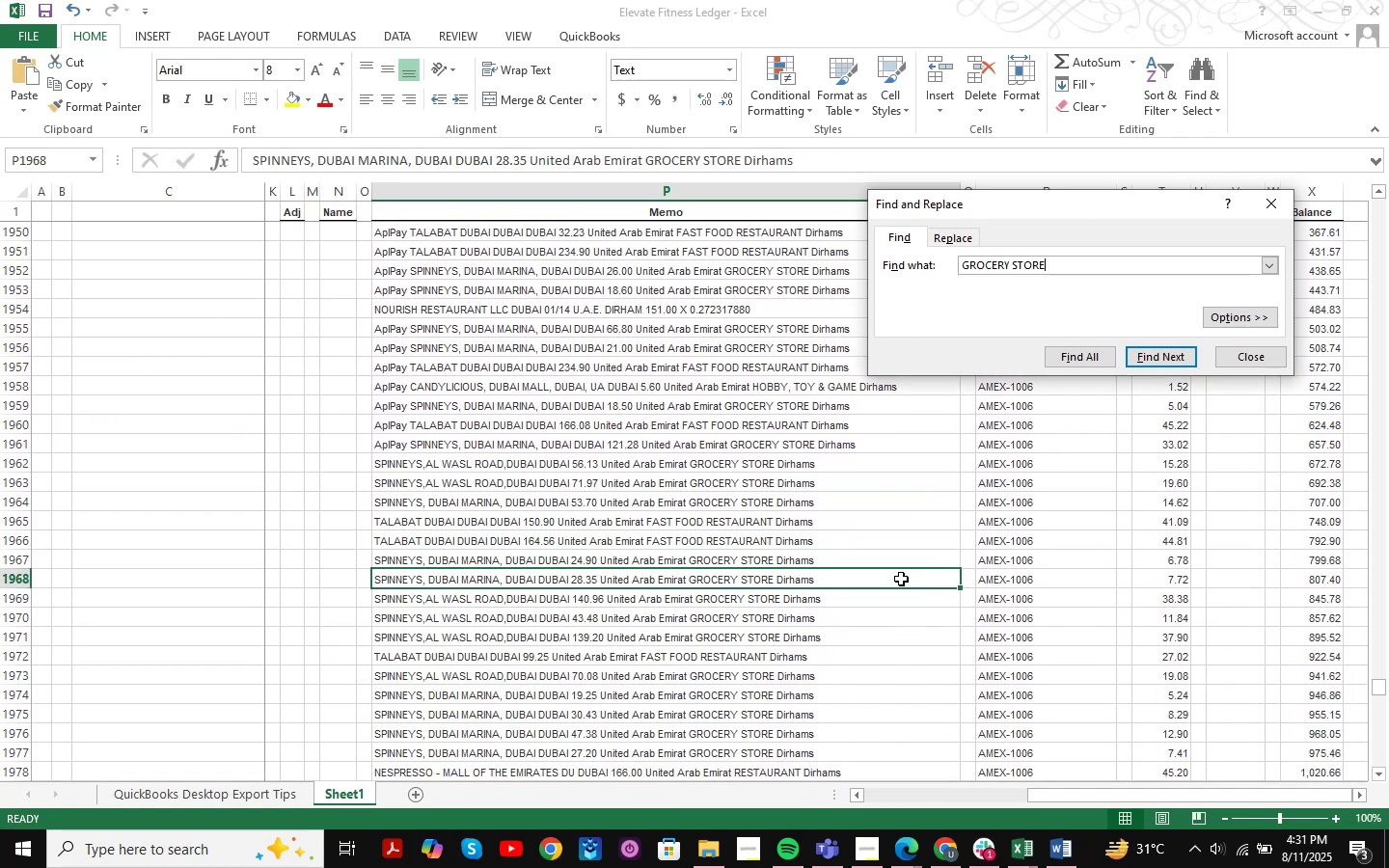 
key(NumpadEnter)
 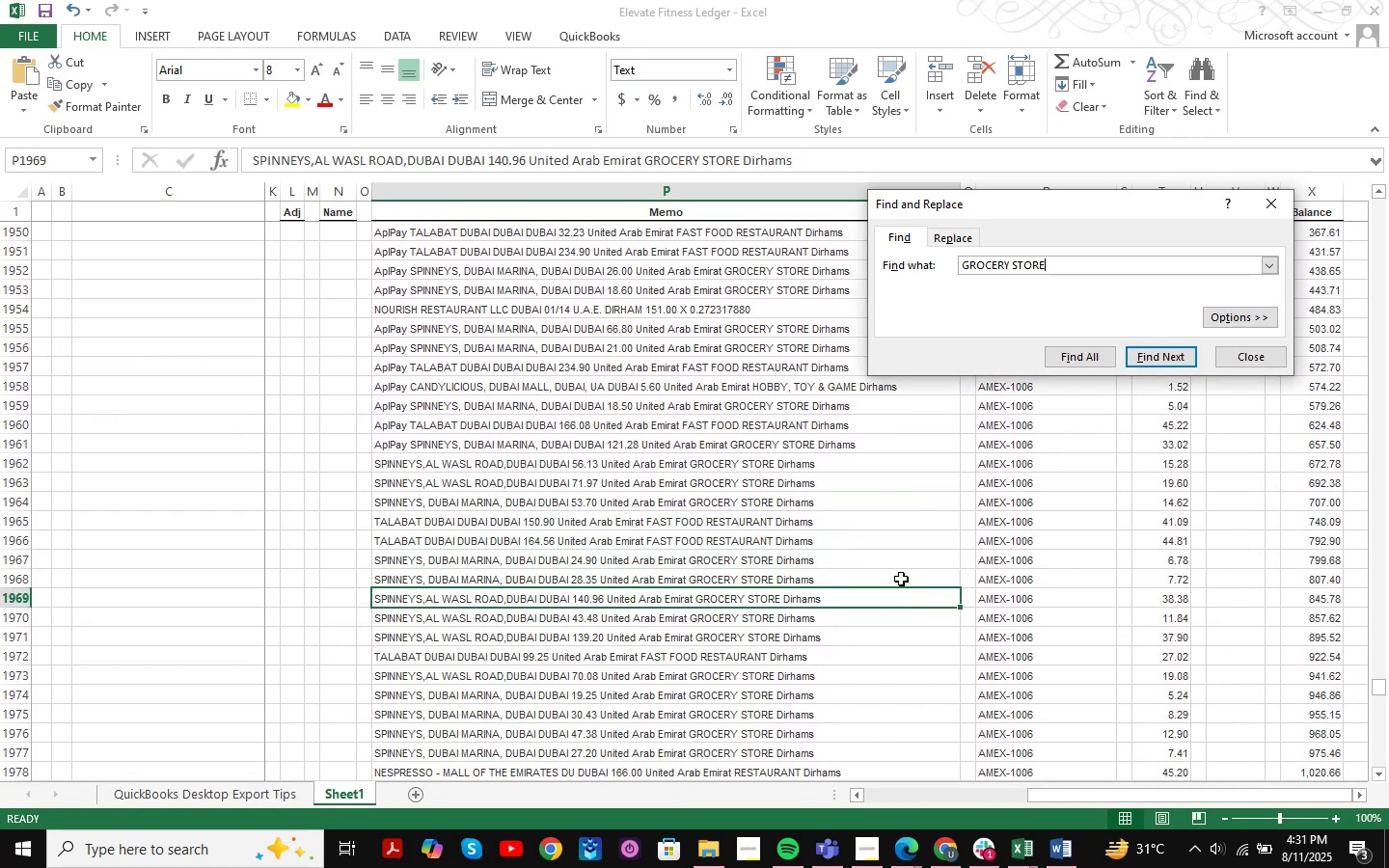 
key(NumpadEnter)
 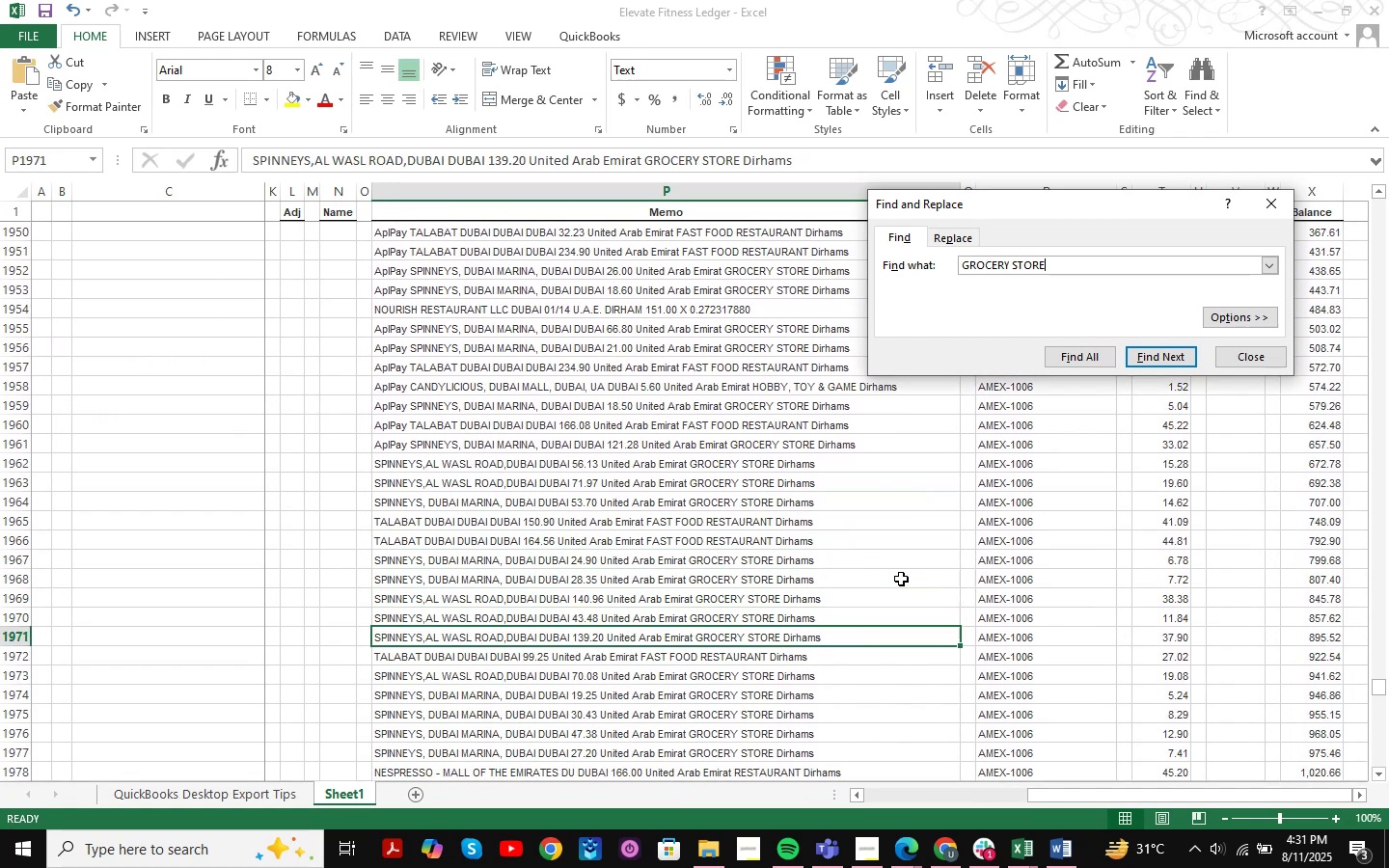 
key(NumpadEnter)
 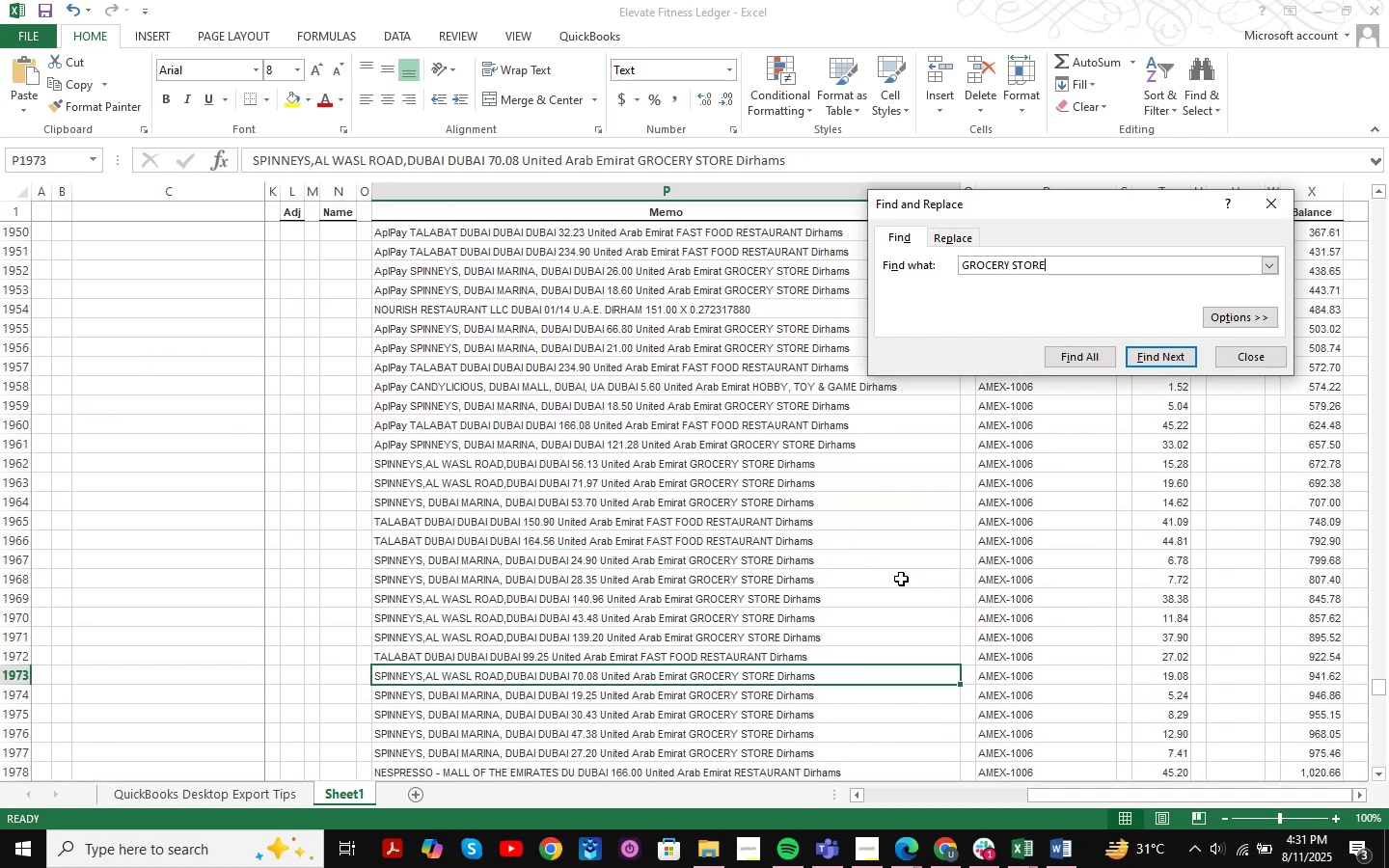 
key(NumpadEnter)
 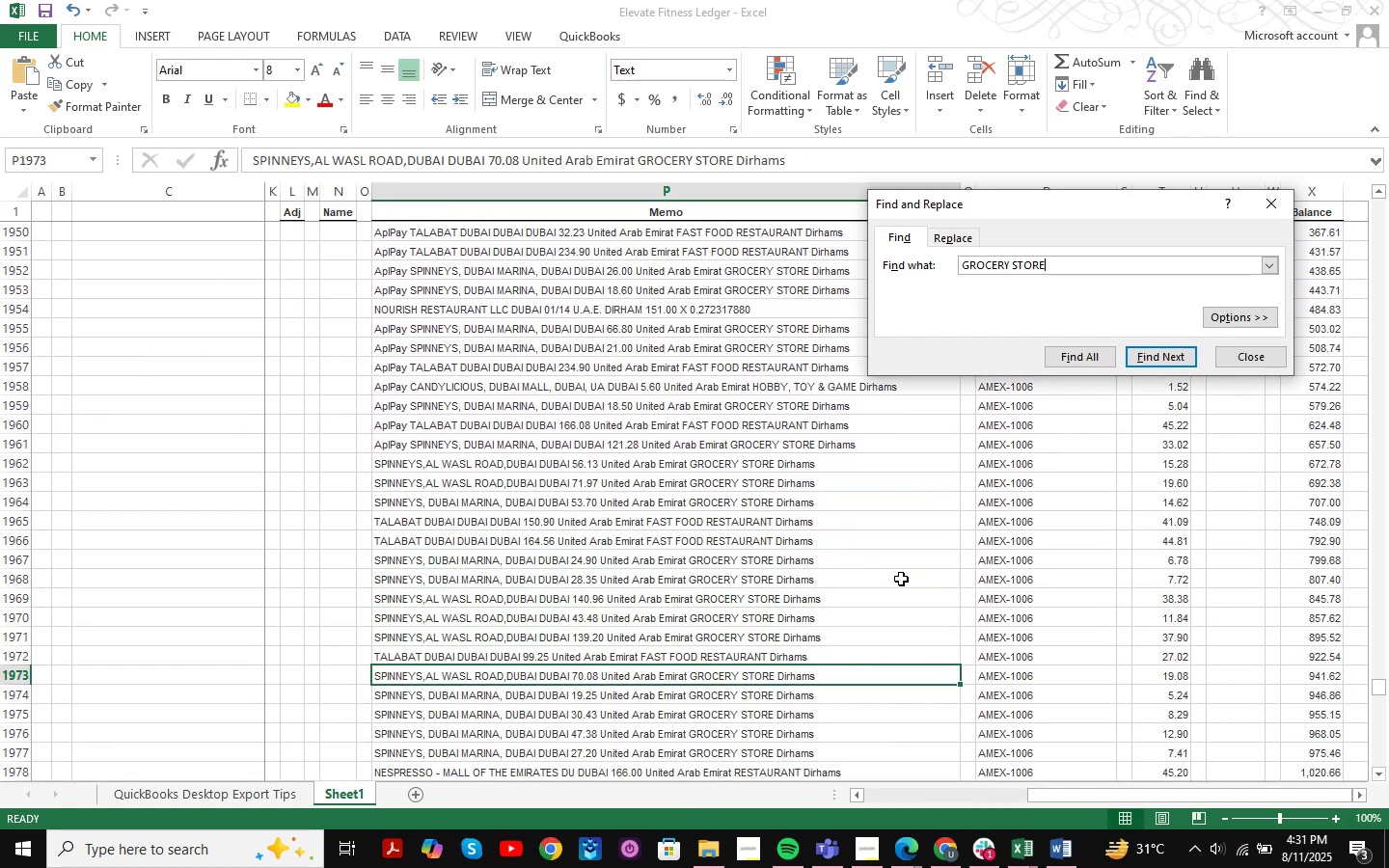 
key(NumpadEnter)
 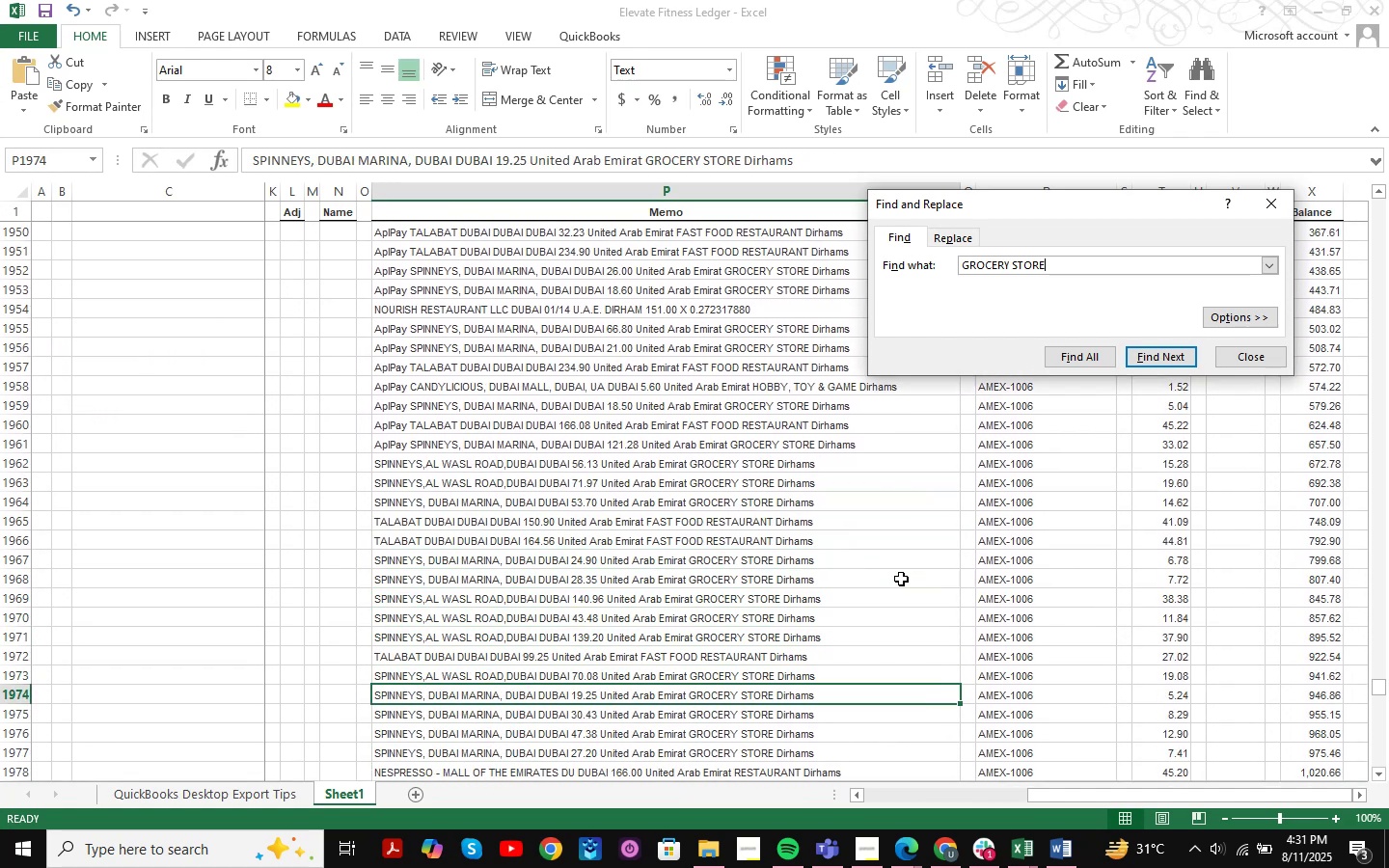 
key(NumpadEnter)
 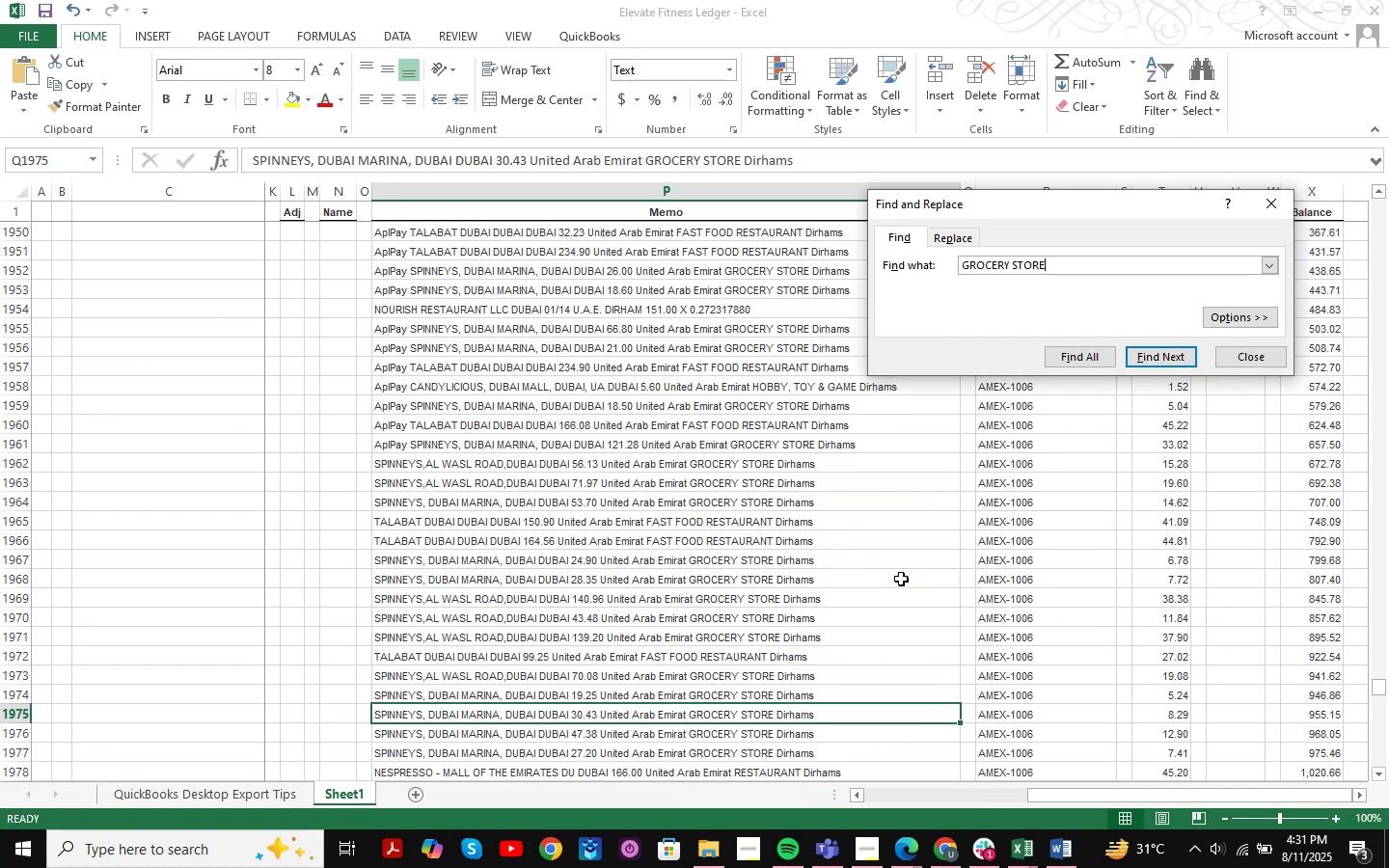 
key(NumpadEnter)
 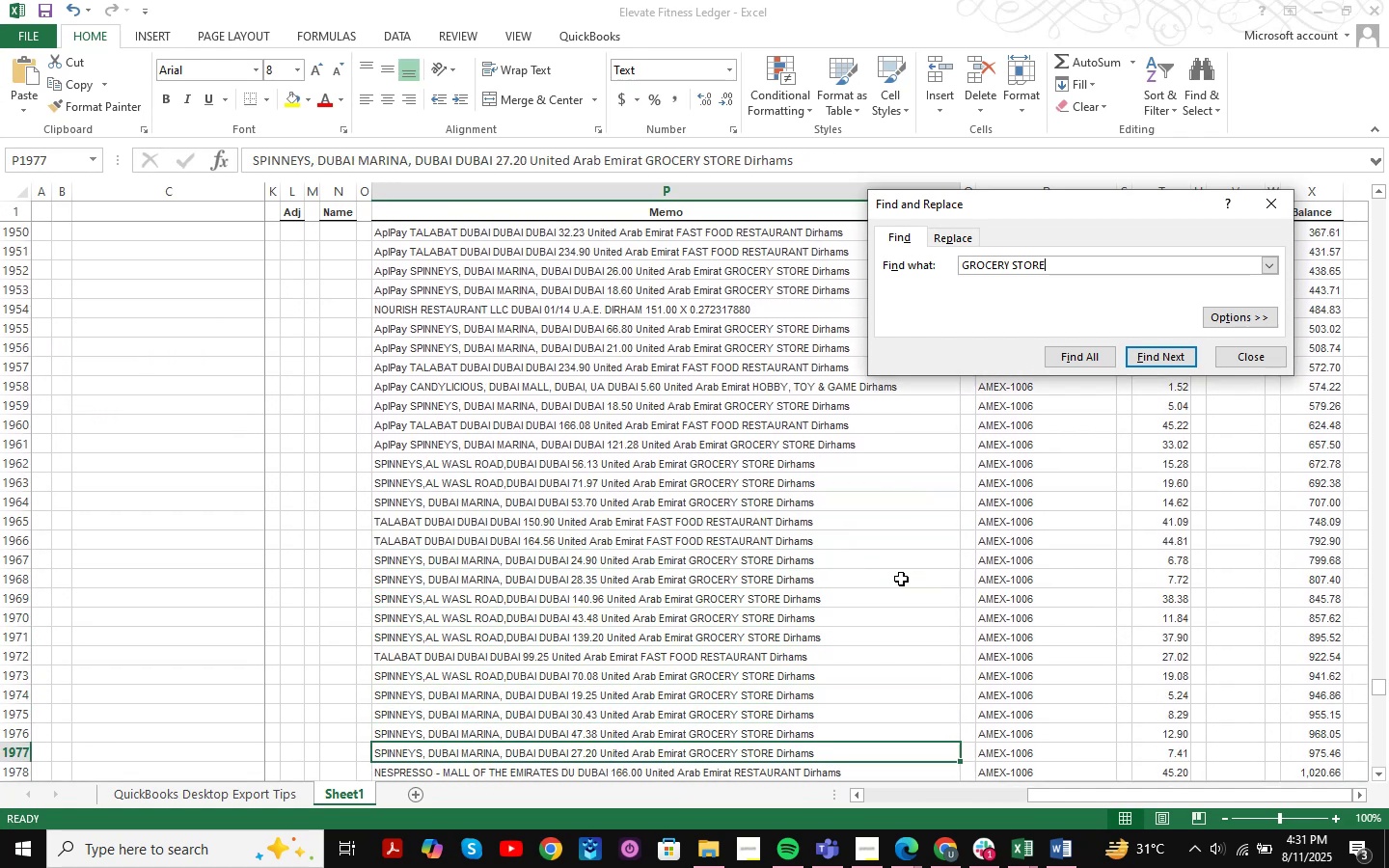 
key(NumpadEnter)
 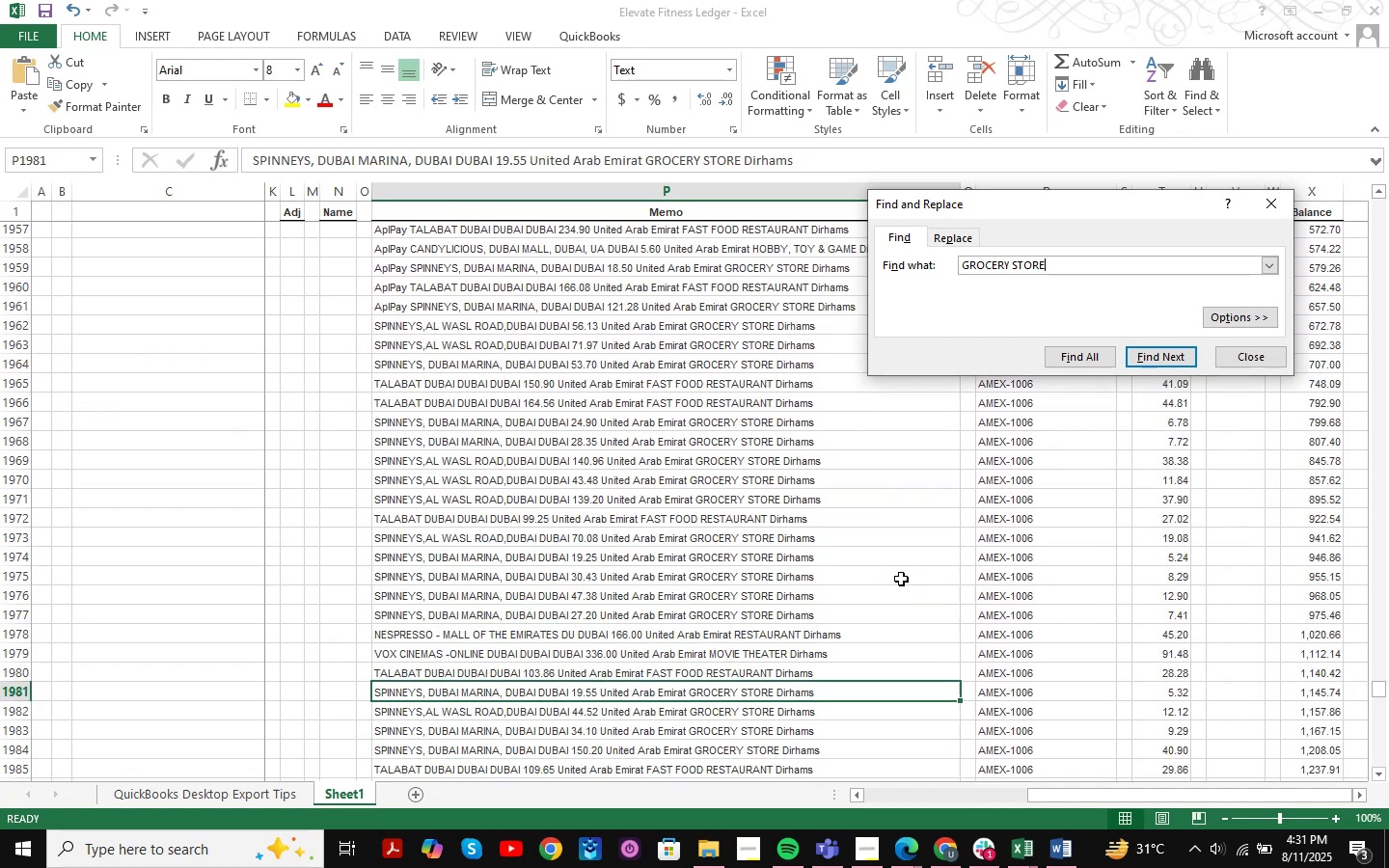 
key(NumpadEnter)
 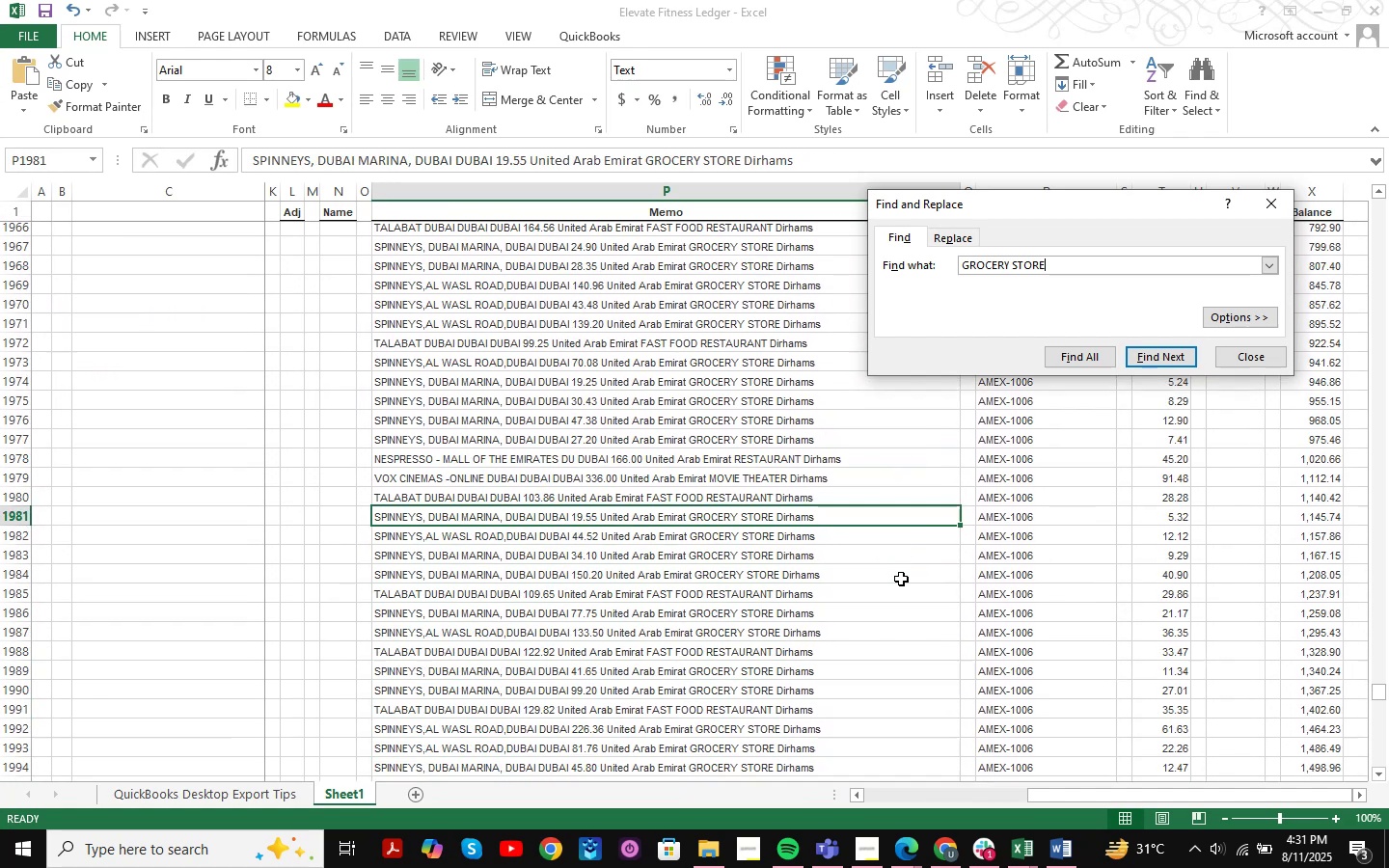 
key(NumpadEnter)
 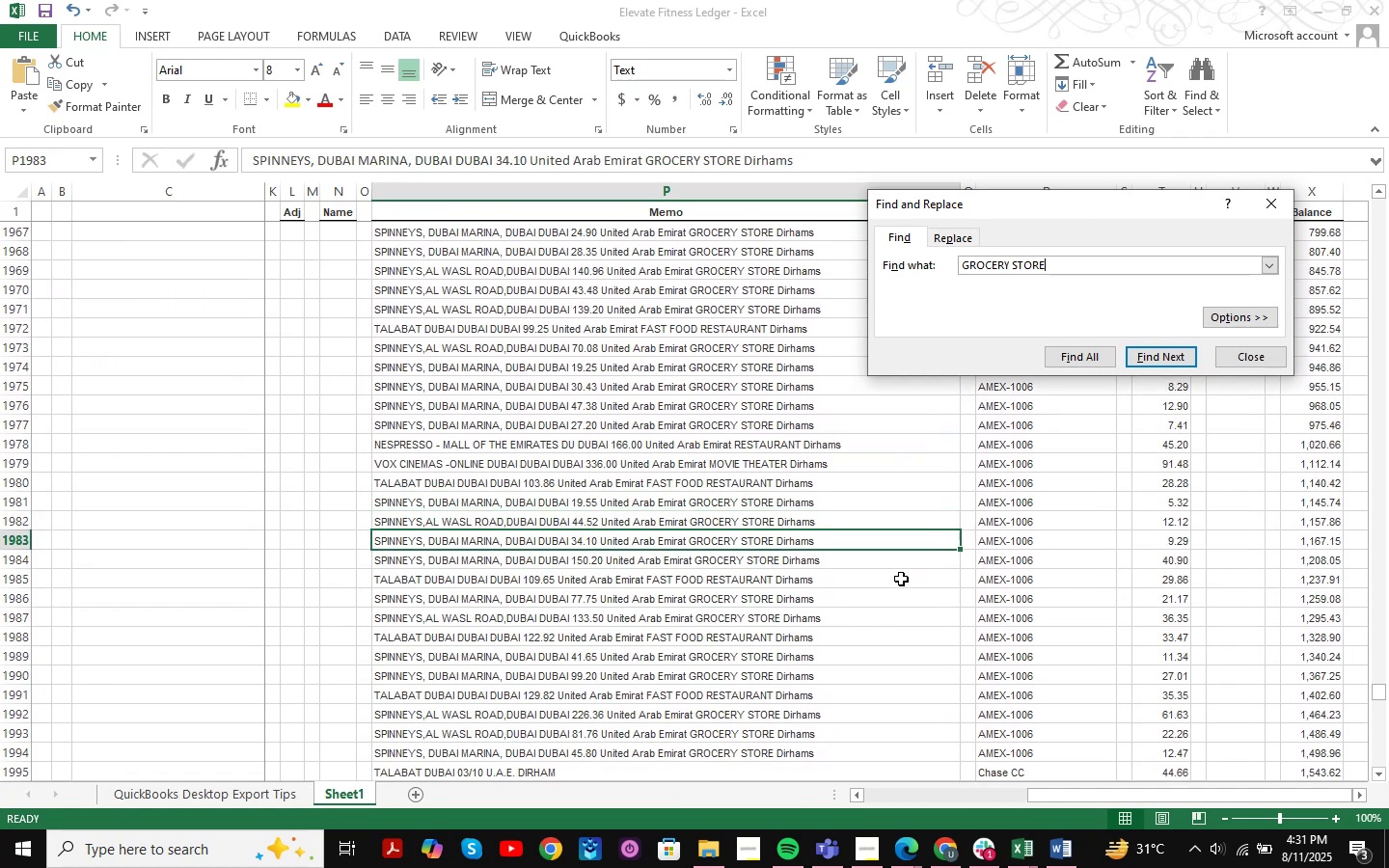 
key(NumpadEnter)
 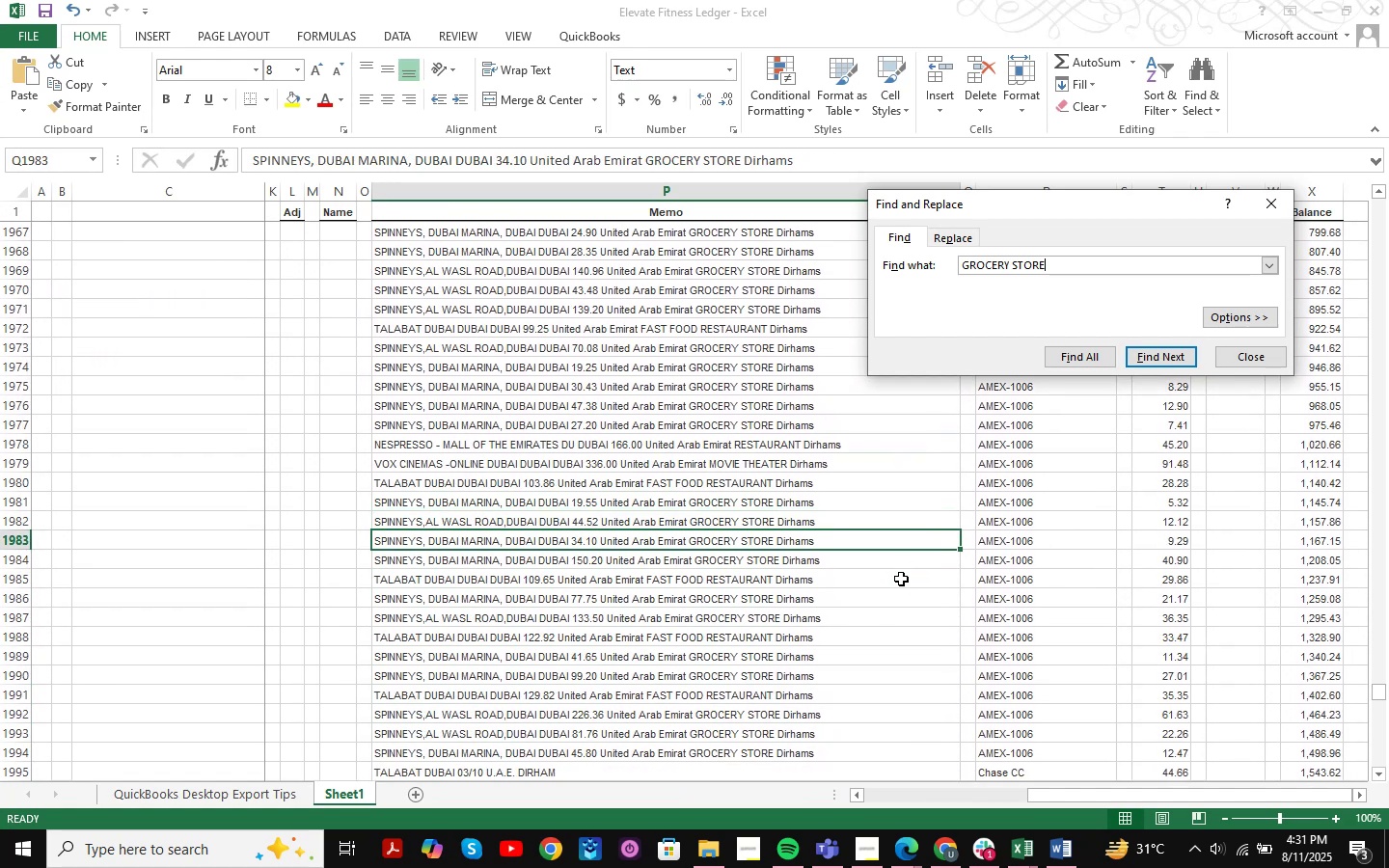 
key(NumpadEnter)
 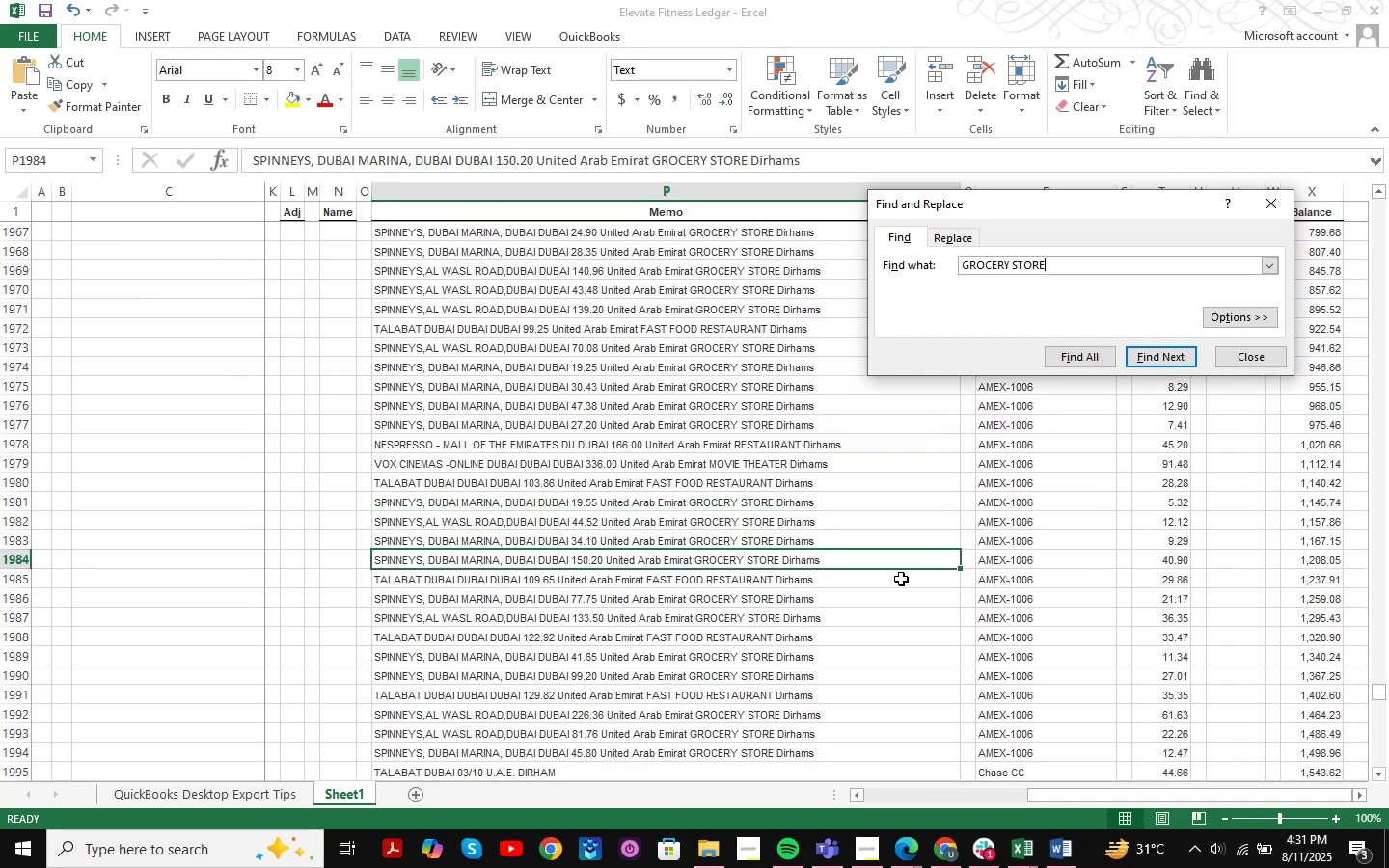 
key(NumpadEnter)
 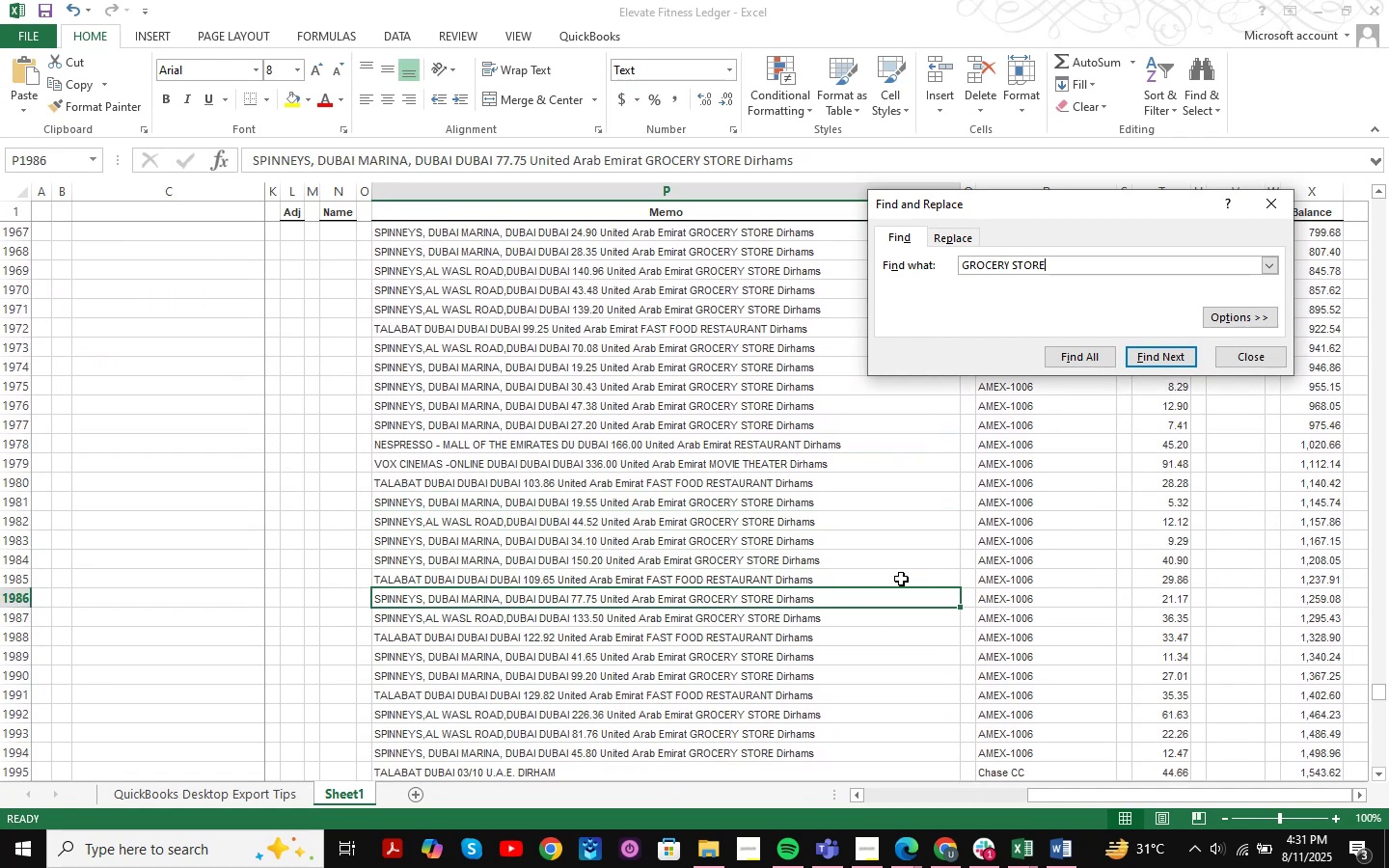 
key(NumpadEnter)
 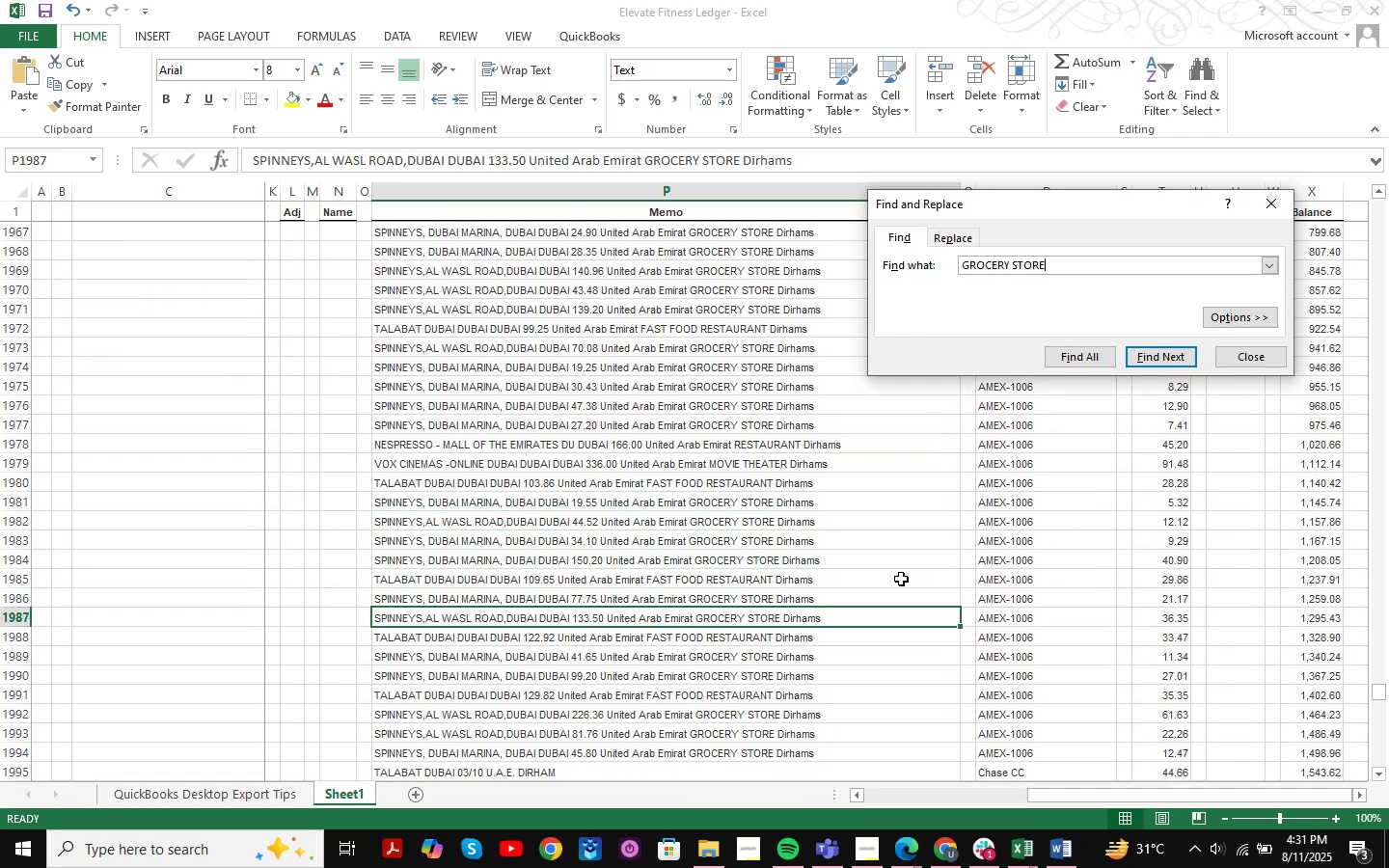 
key(NumpadEnter)
 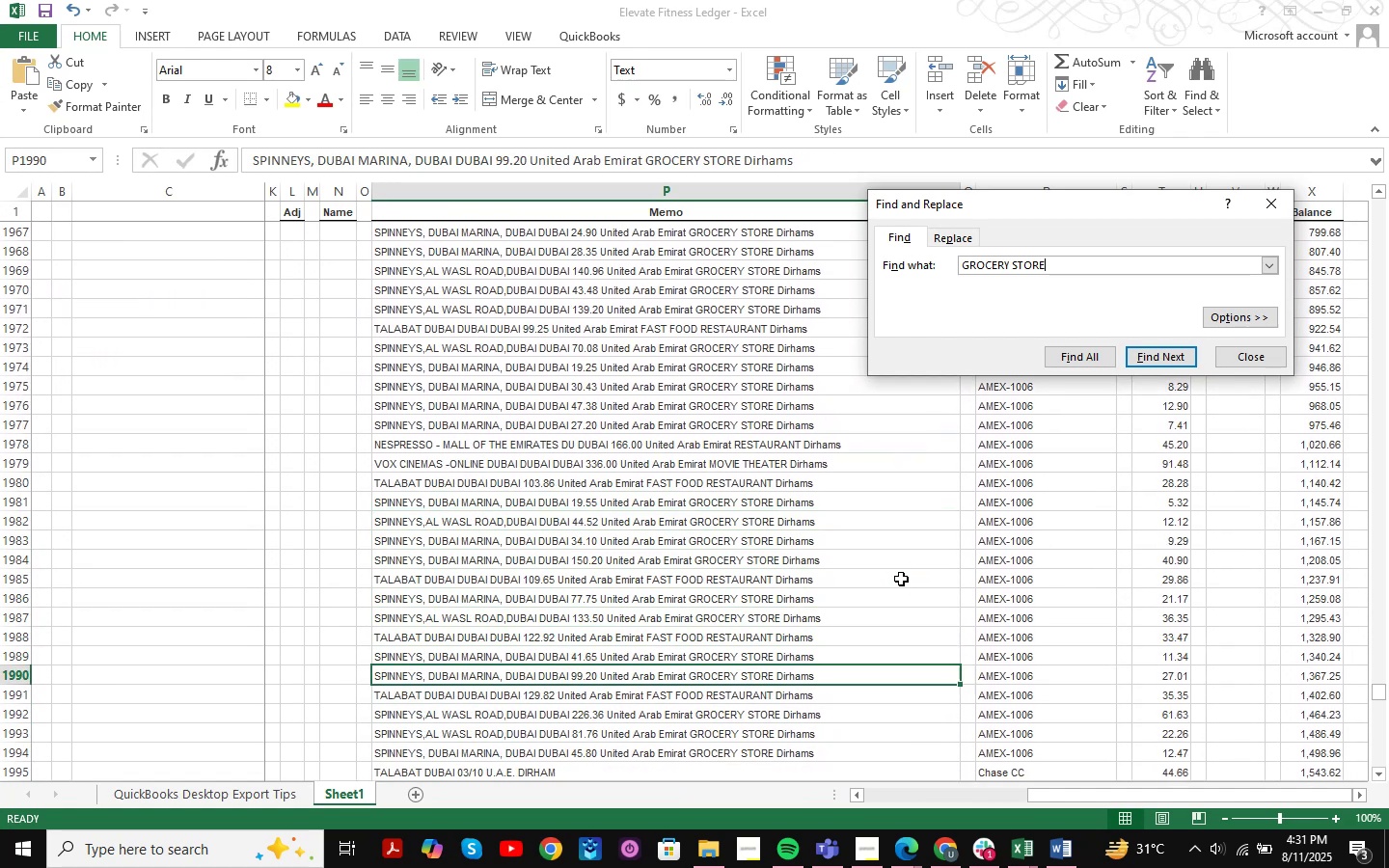 
key(NumpadEnter)
 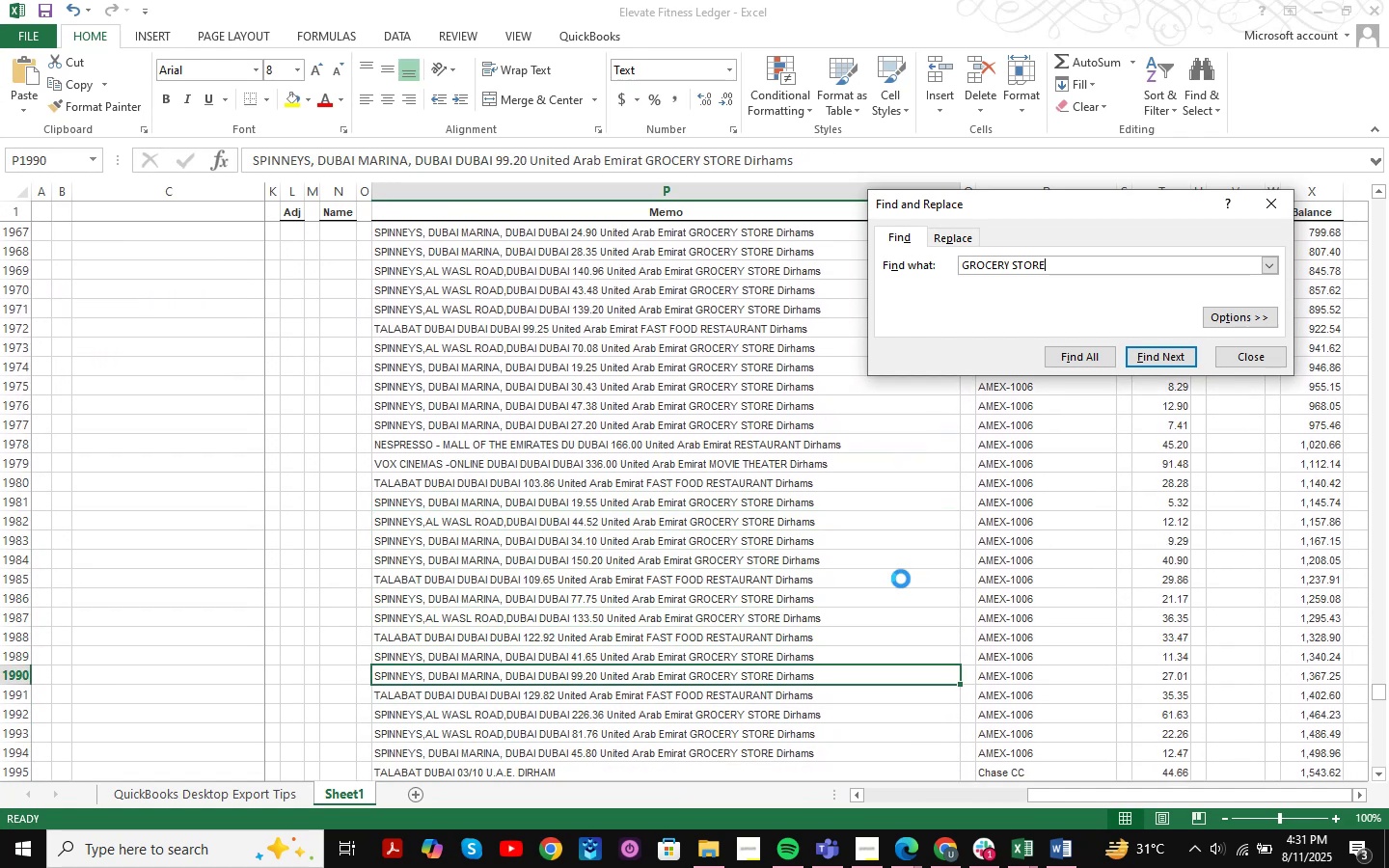 
key(NumpadEnter)
 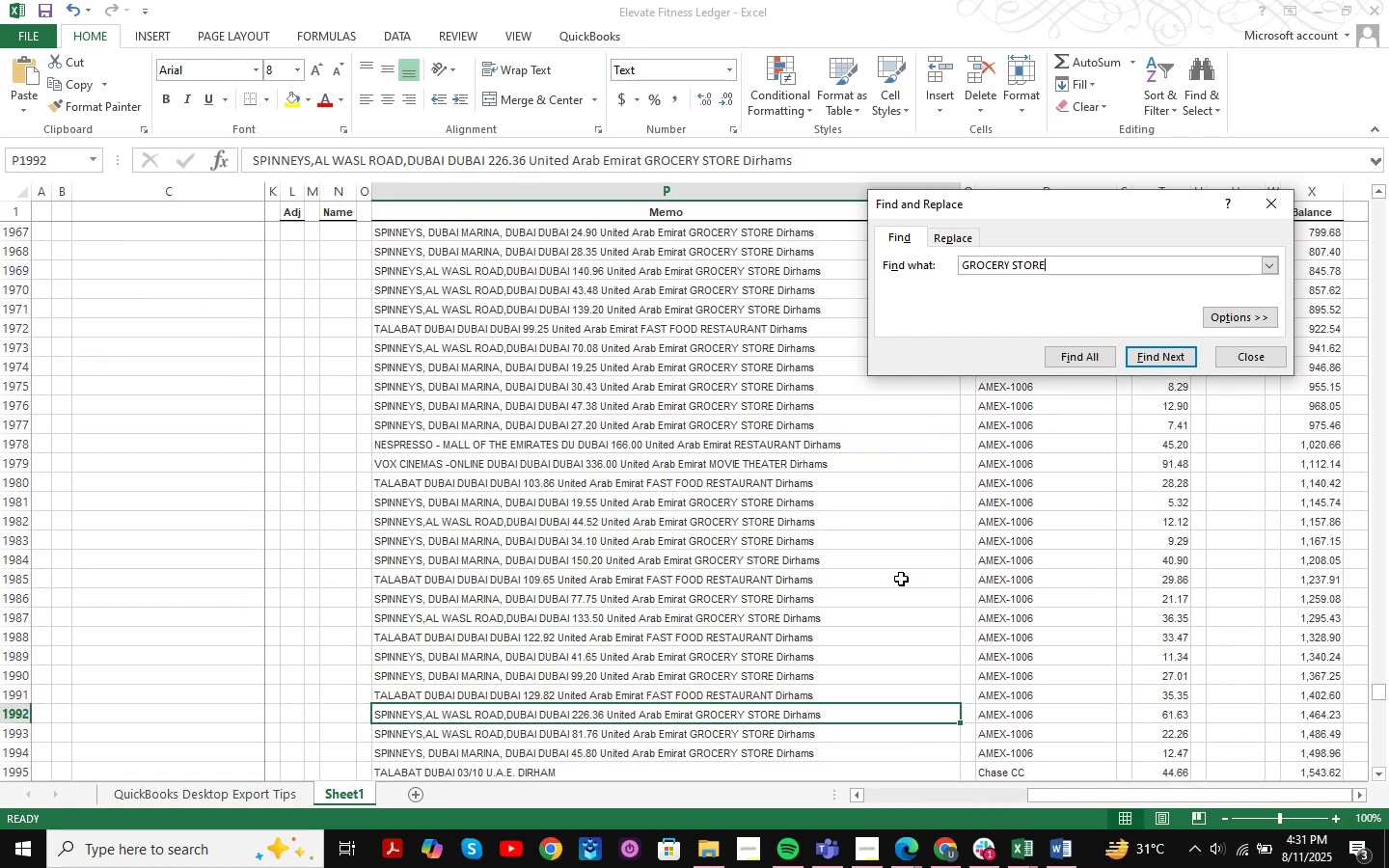 
key(NumpadEnter)
 